 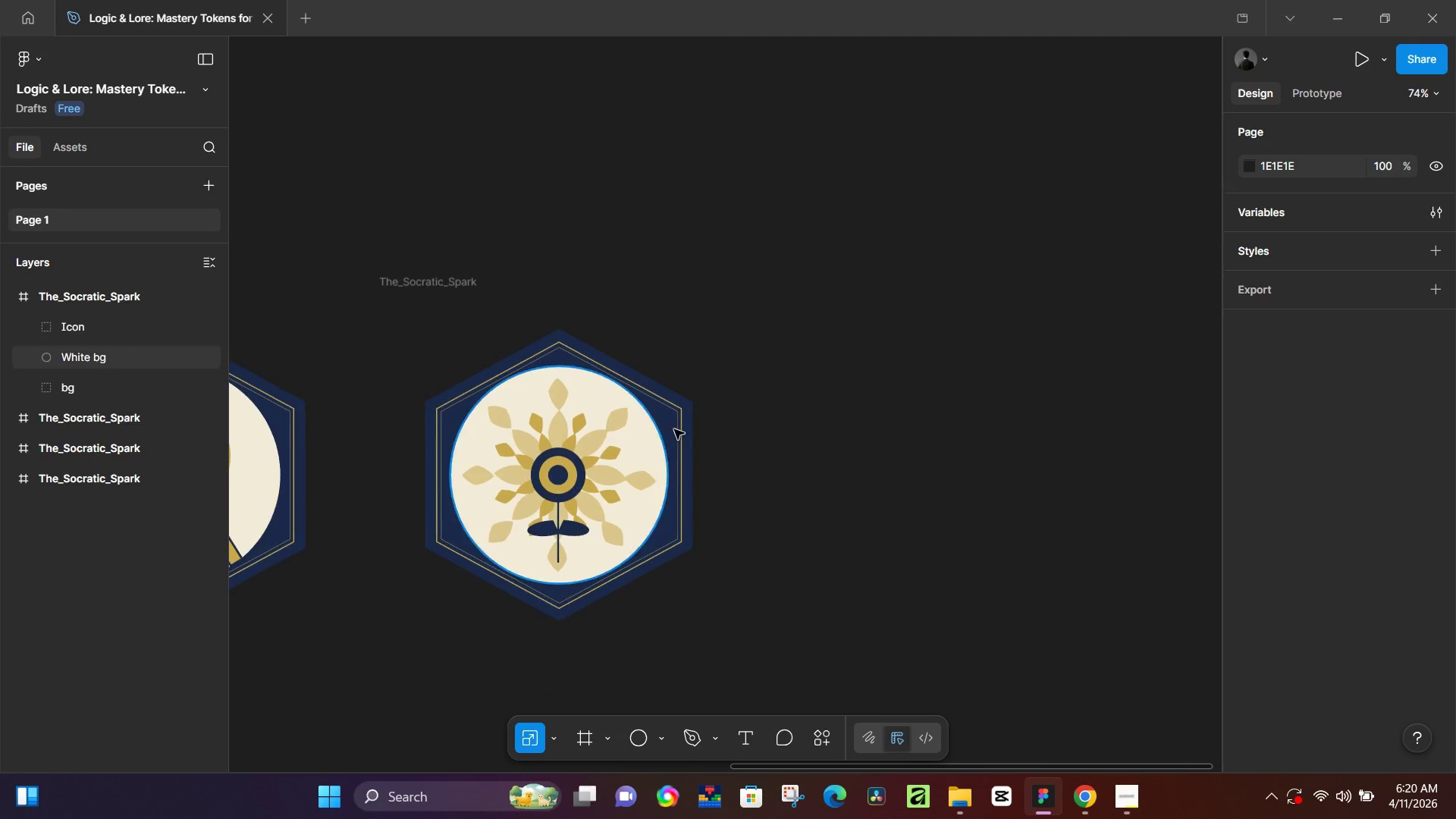 
hold_key(key=ControlLeft, duration=1.5)
scroll: coordinate [745, 466], scroll_direction: down, amount: 18.0
 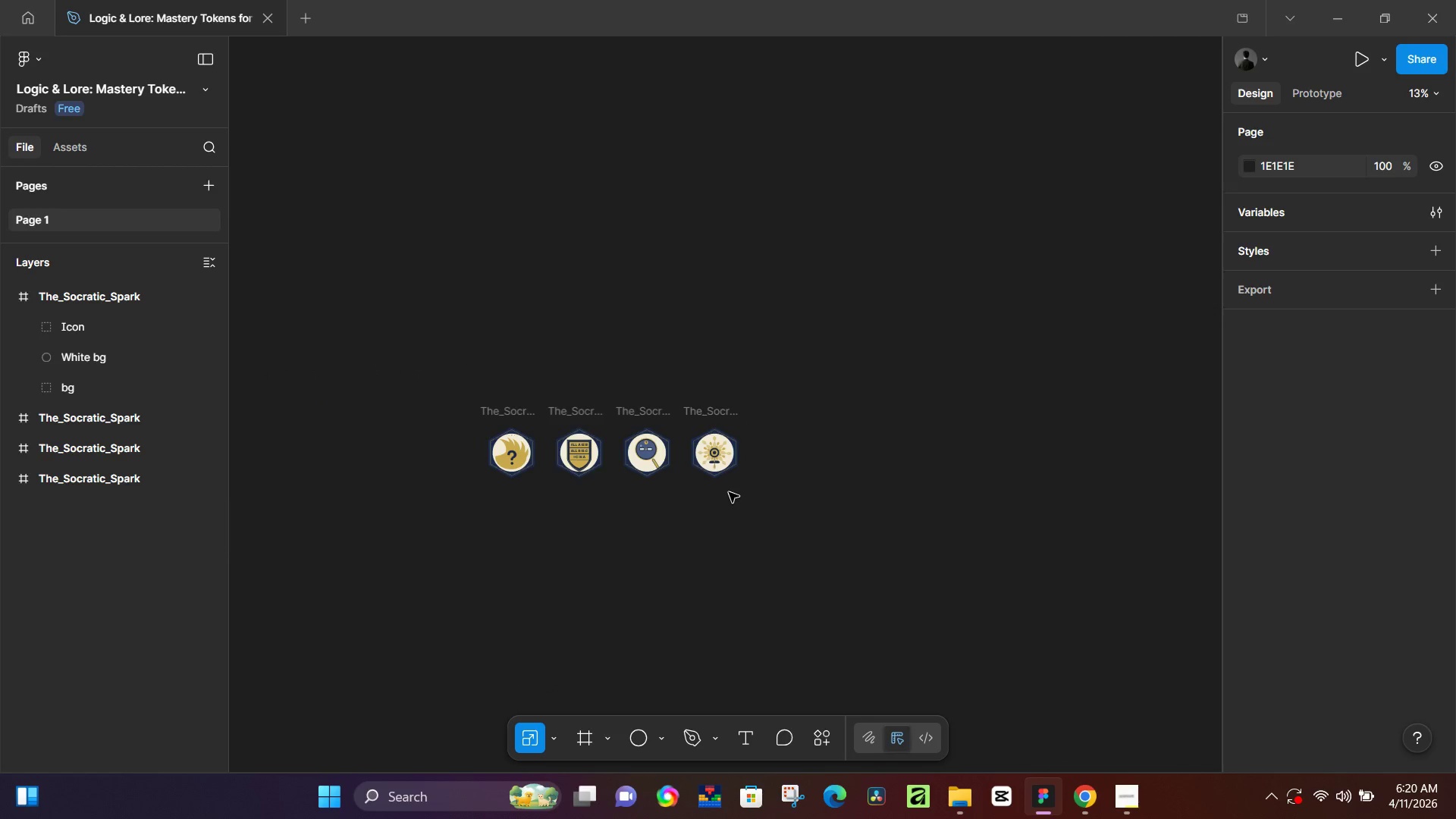 
hold_key(key=ControlLeft, duration=1.5)
 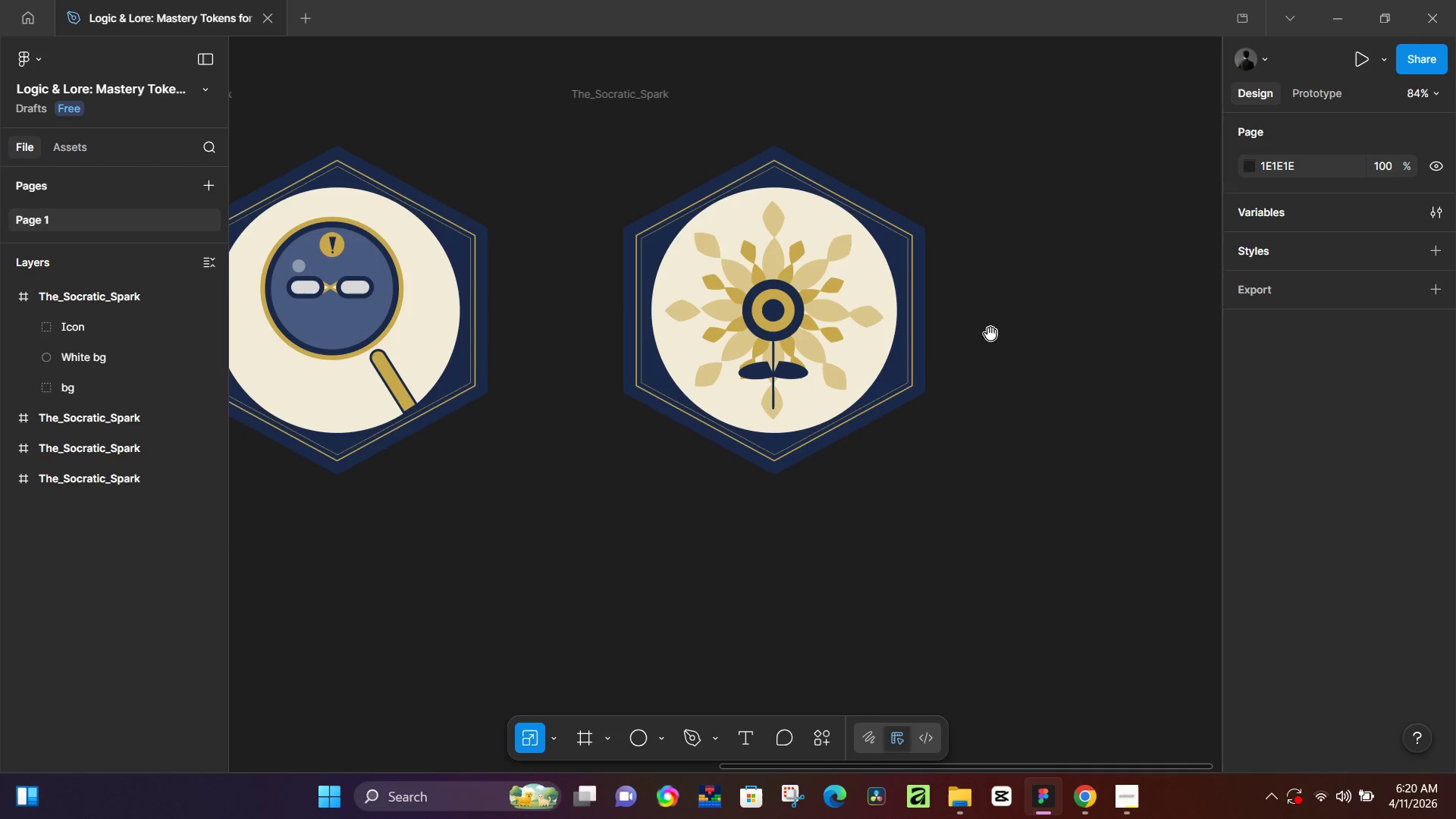 
key(Control+ControlLeft)
 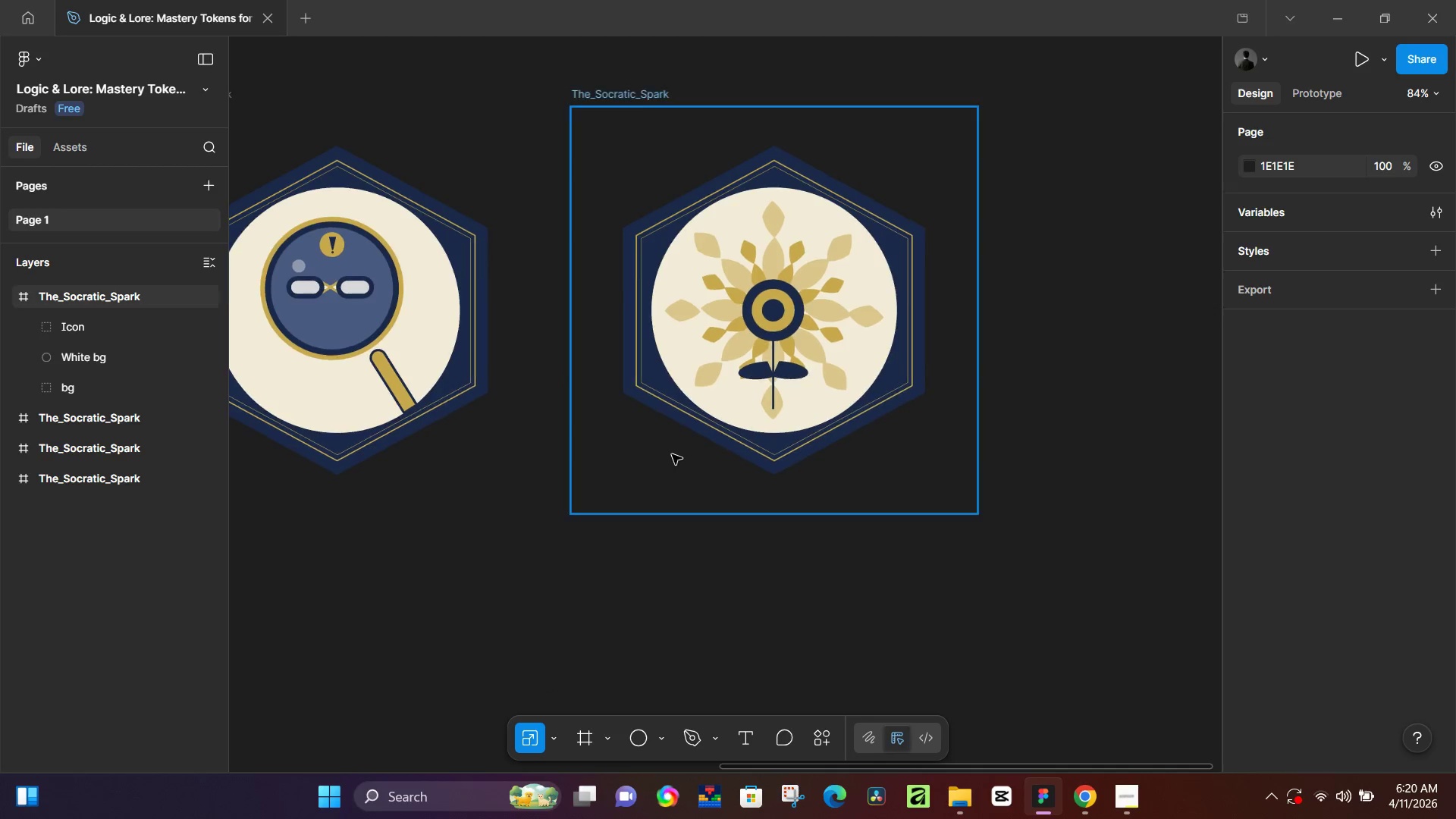 
key(Control+ControlLeft)
 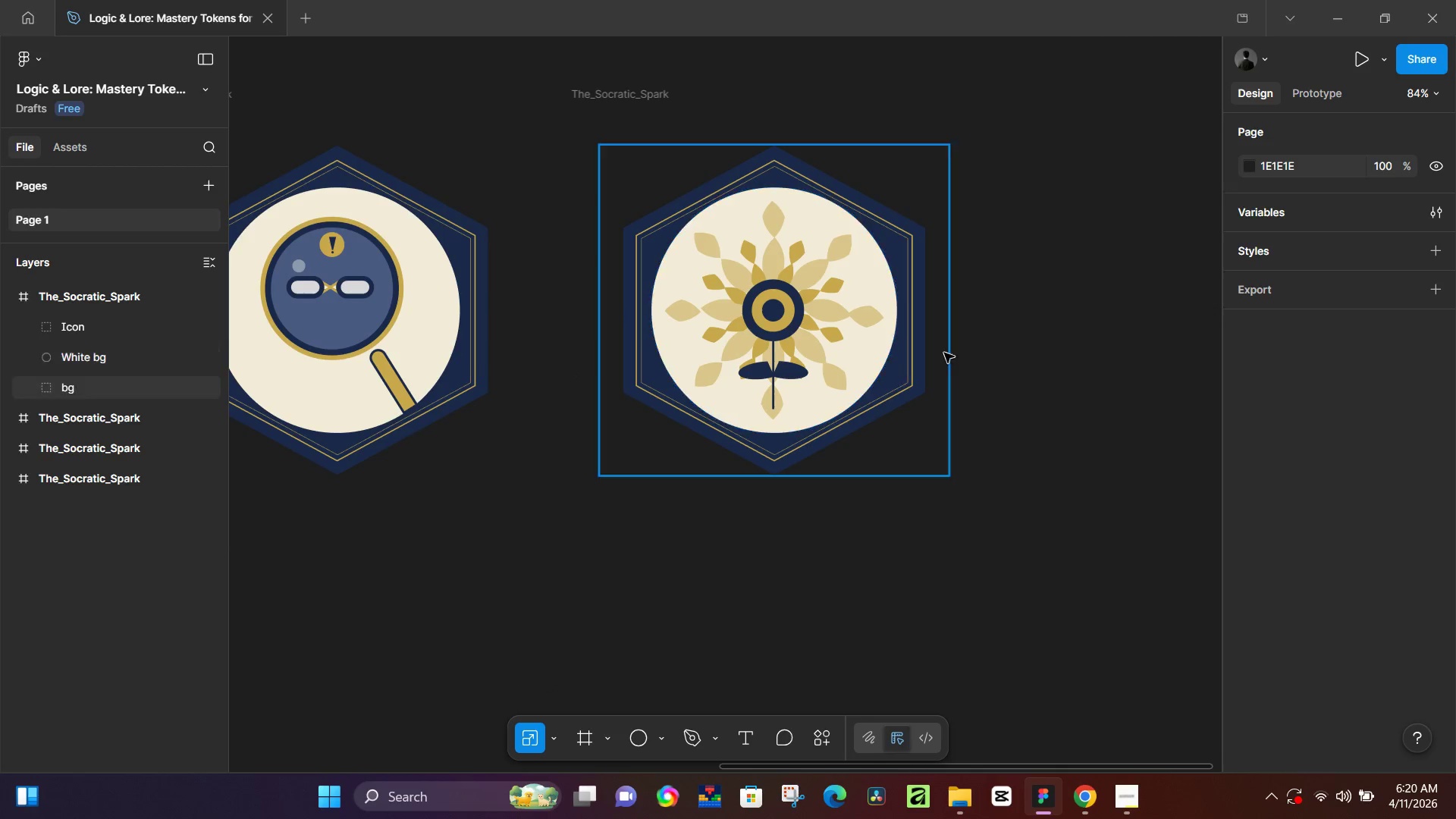 
scroll: coordinate [670, 456], scroll_direction: up, amount: 17.0
 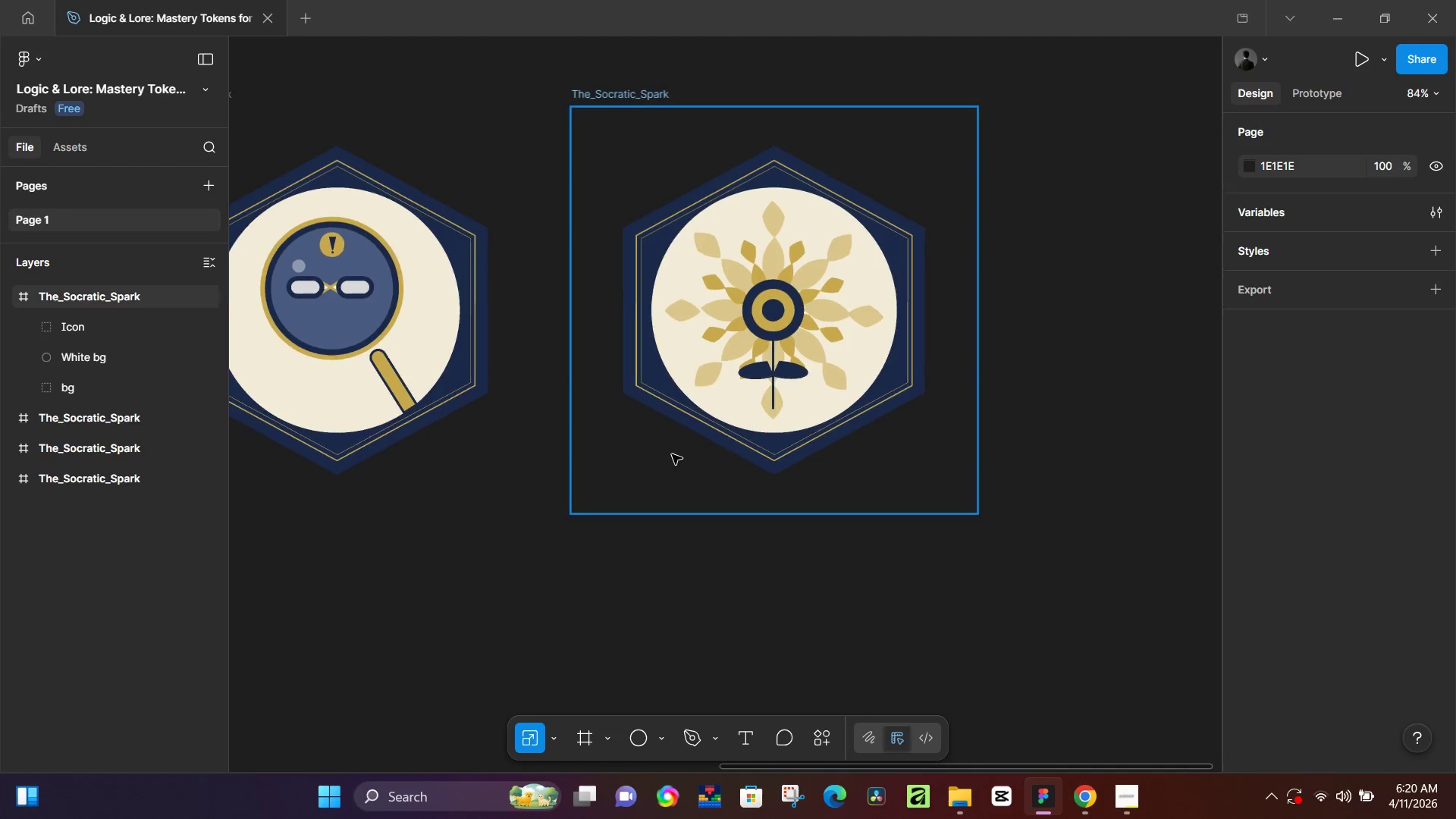 
hold_key(key=Space, duration=0.5)
 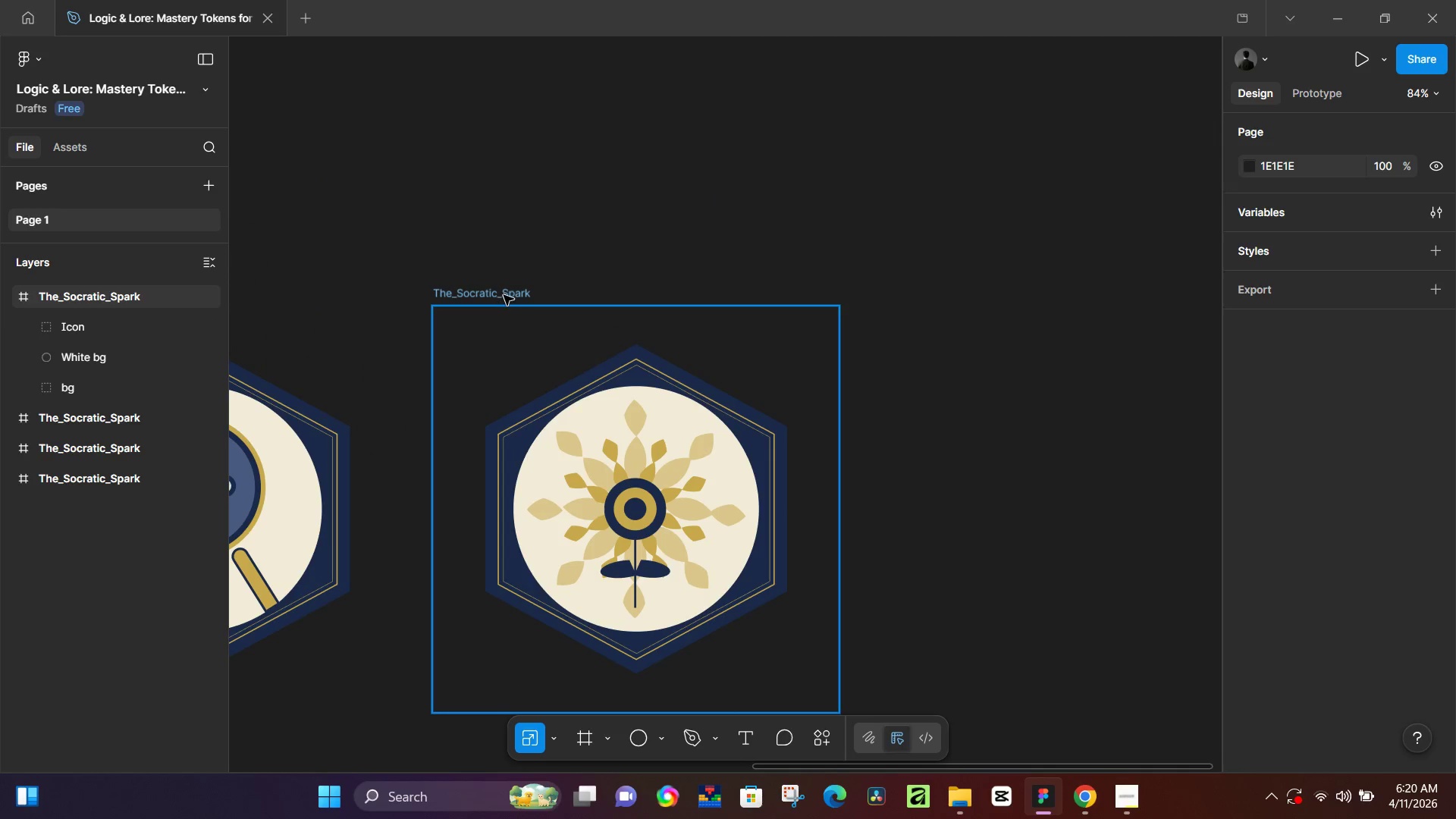 
left_click_drag(start_coordinate=[1031, 330], to_coordinate=[893, 529])
 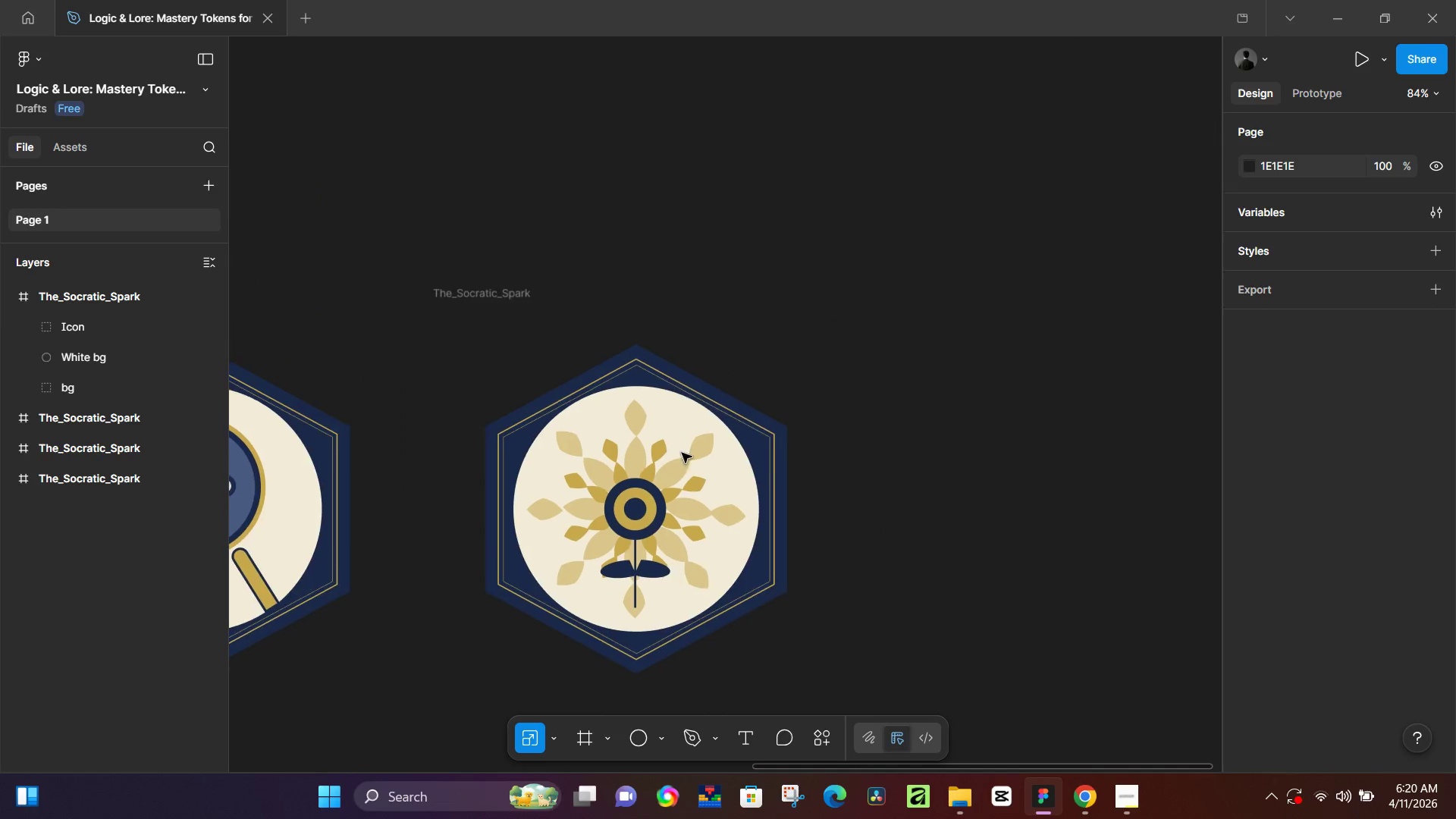 
hold_key(key=Space, duration=19.53)
 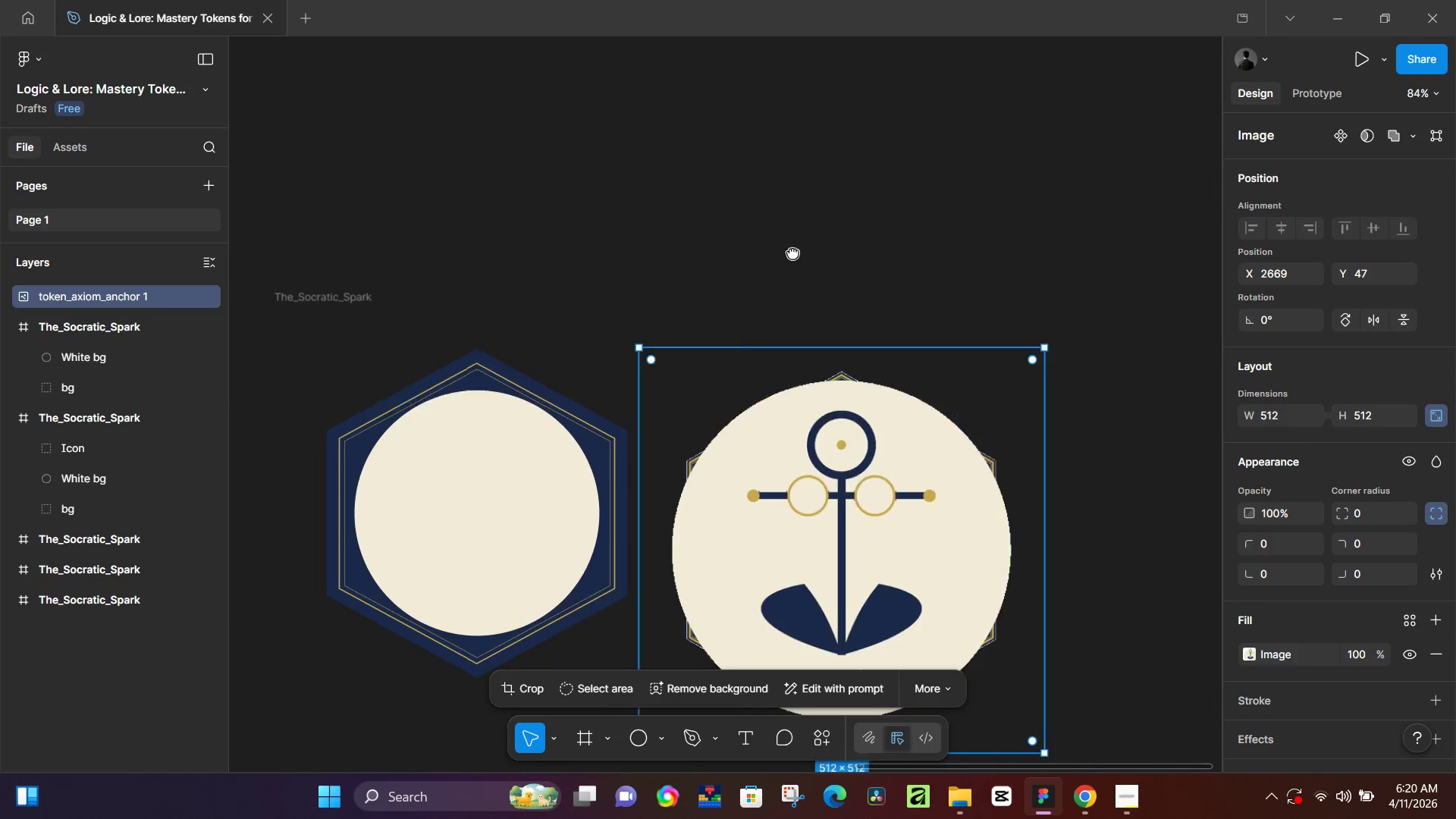 
left_click([504, 295])
 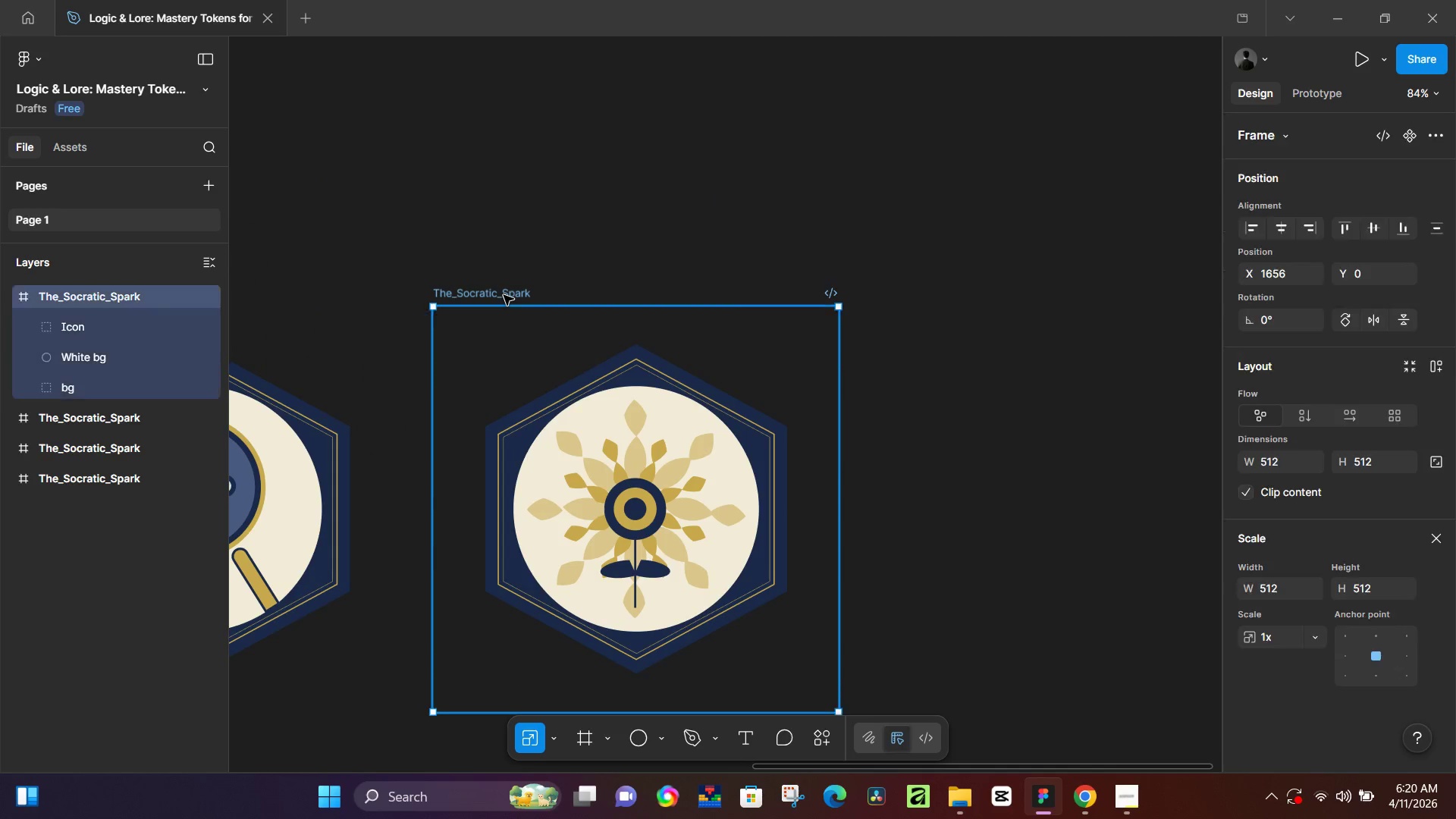 
key(Control+ControlLeft)
 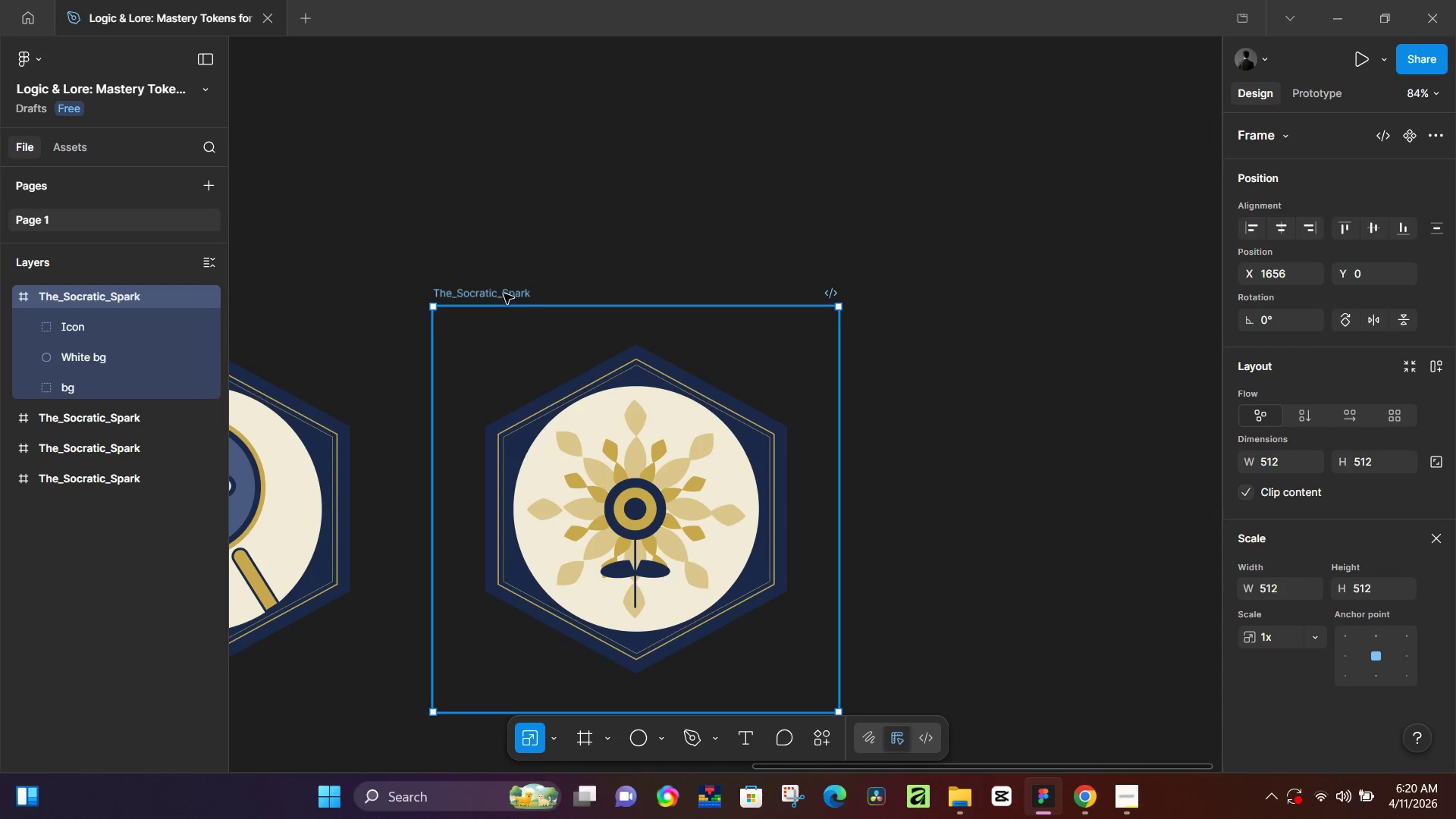 
key(Control+D)
 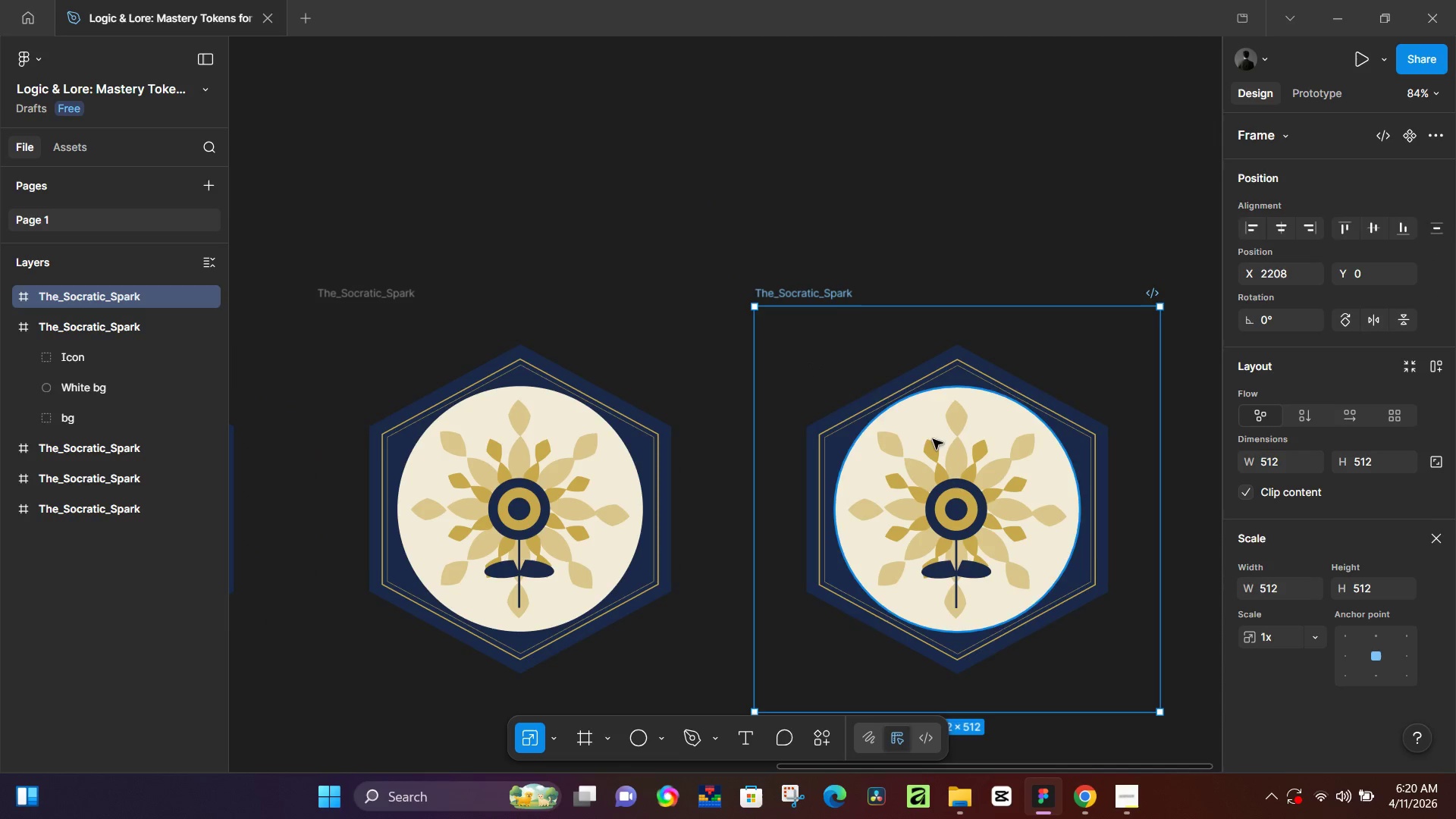 
left_click([978, 497])
 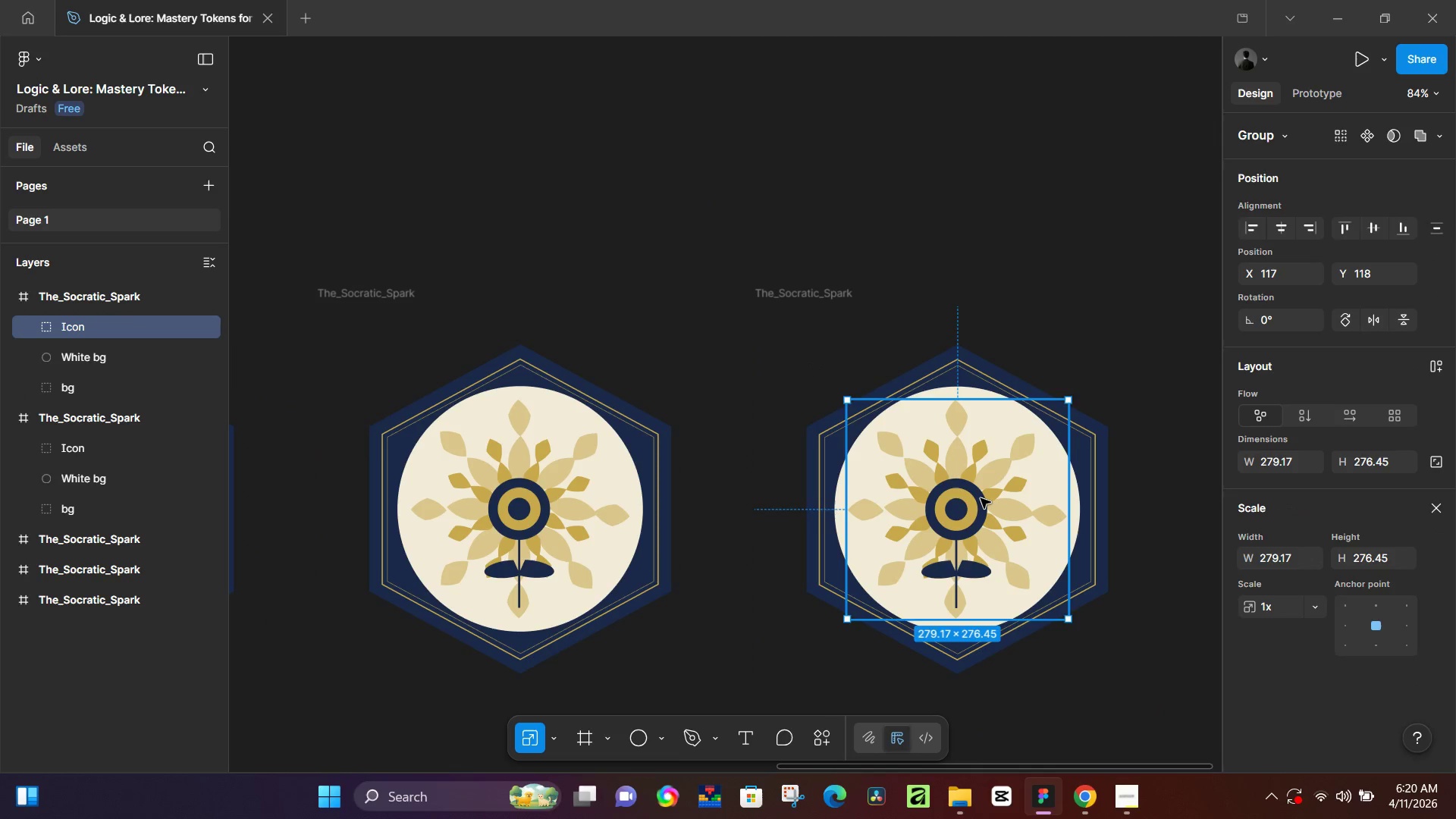 
key(Backspace)
 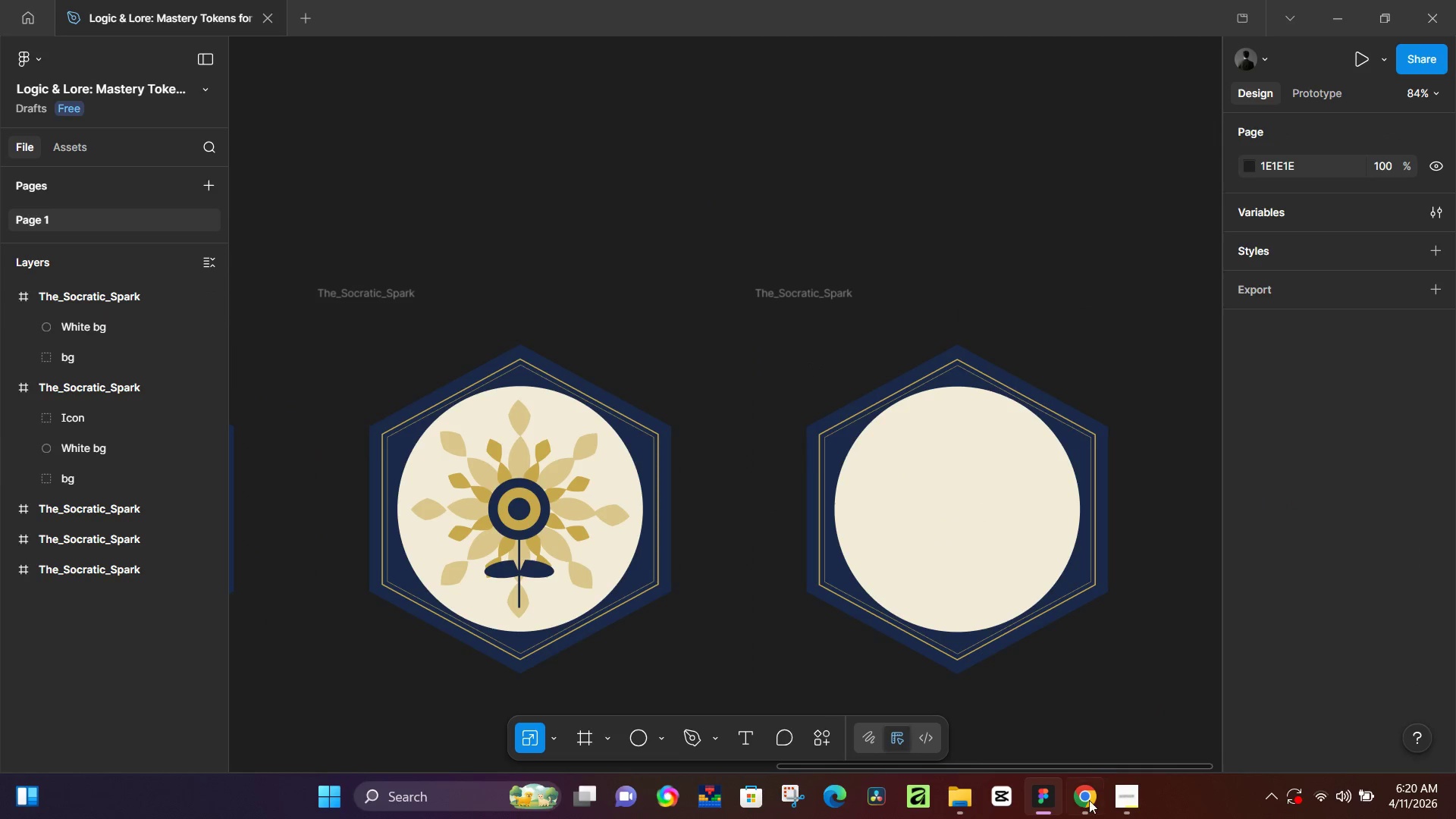 
left_click([1093, 799])
 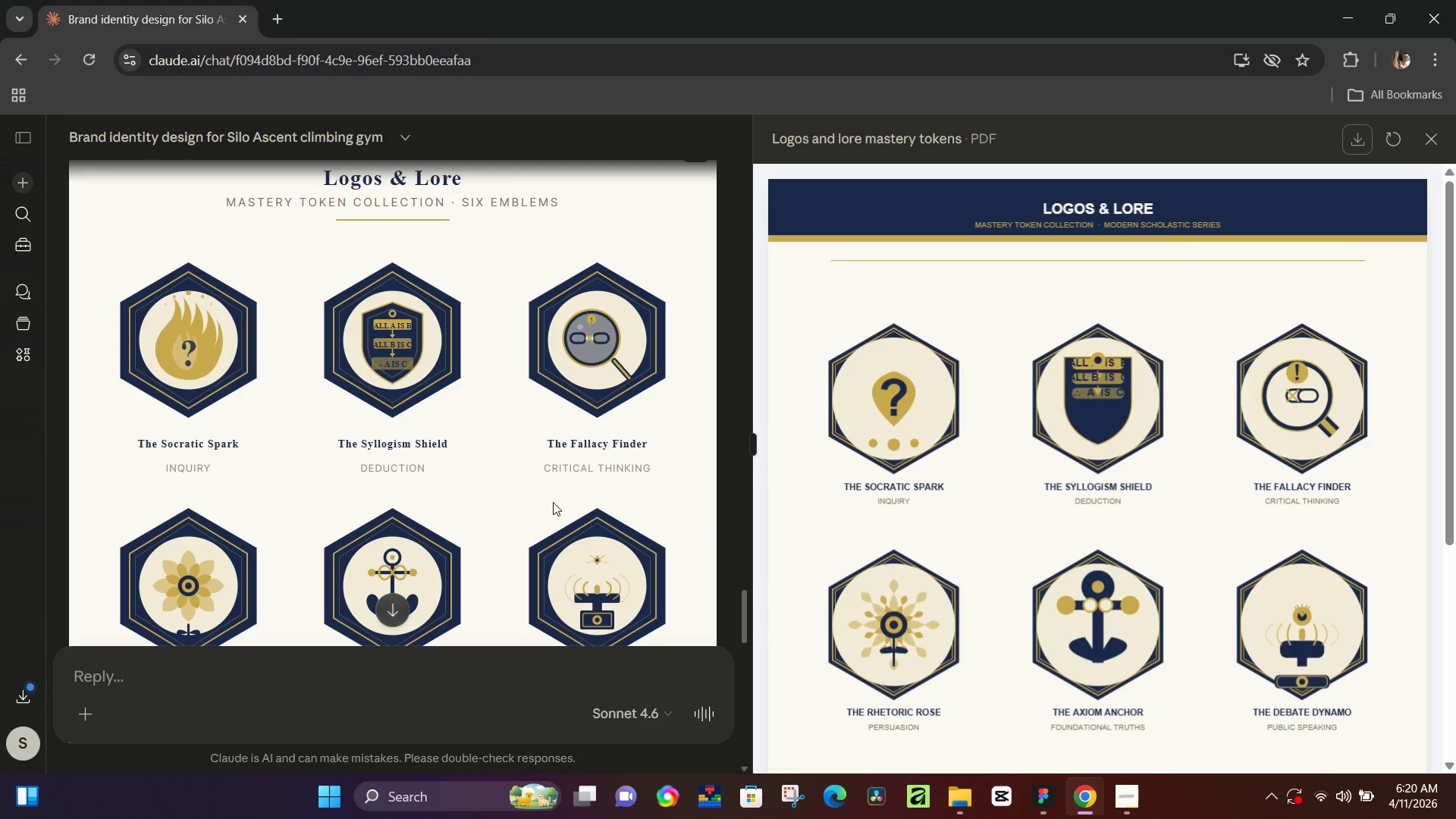 
scroll: coordinate [553, 502], scroll_direction: down, amount: 1.0
 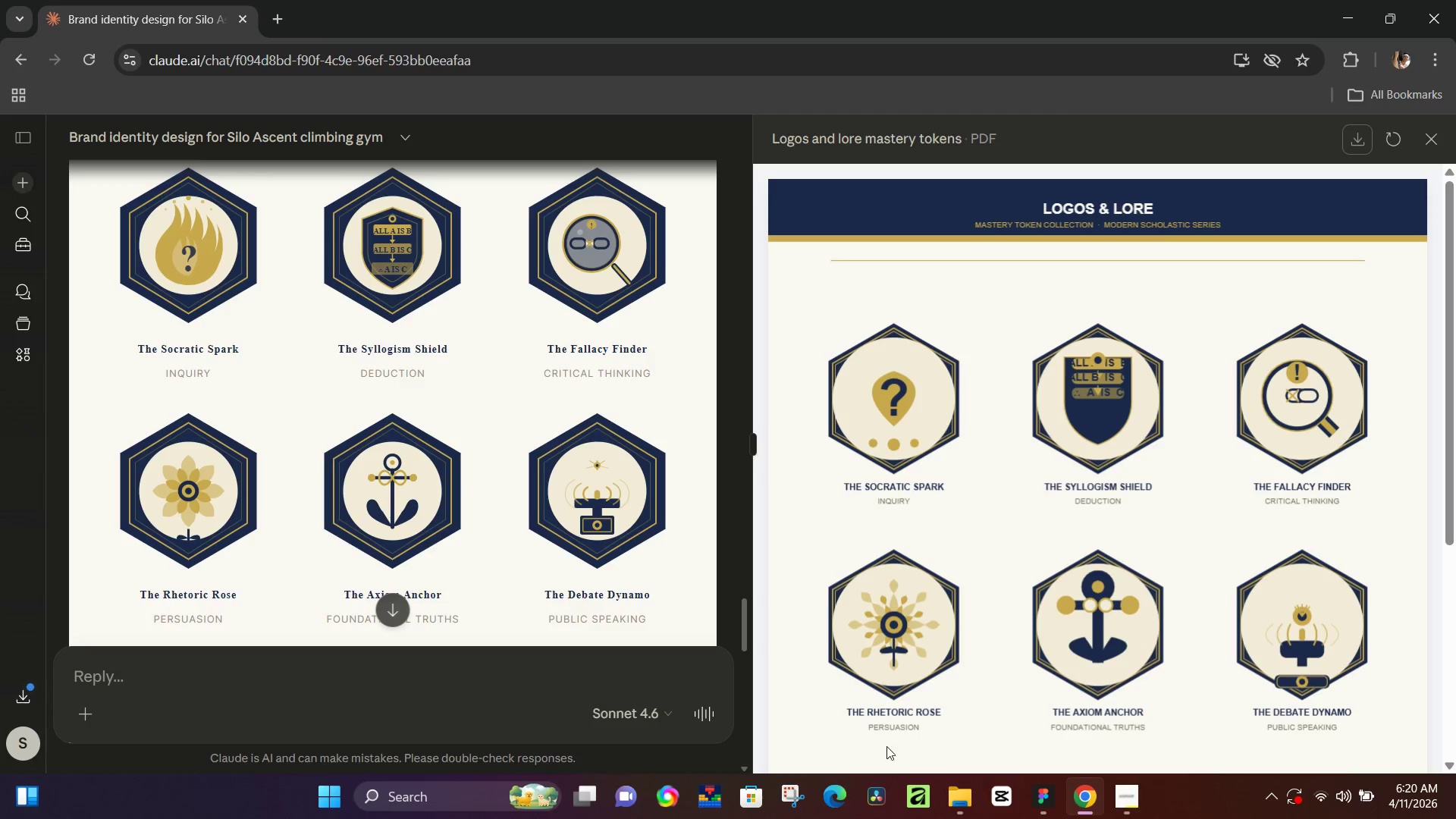 
left_click([1051, 799])
 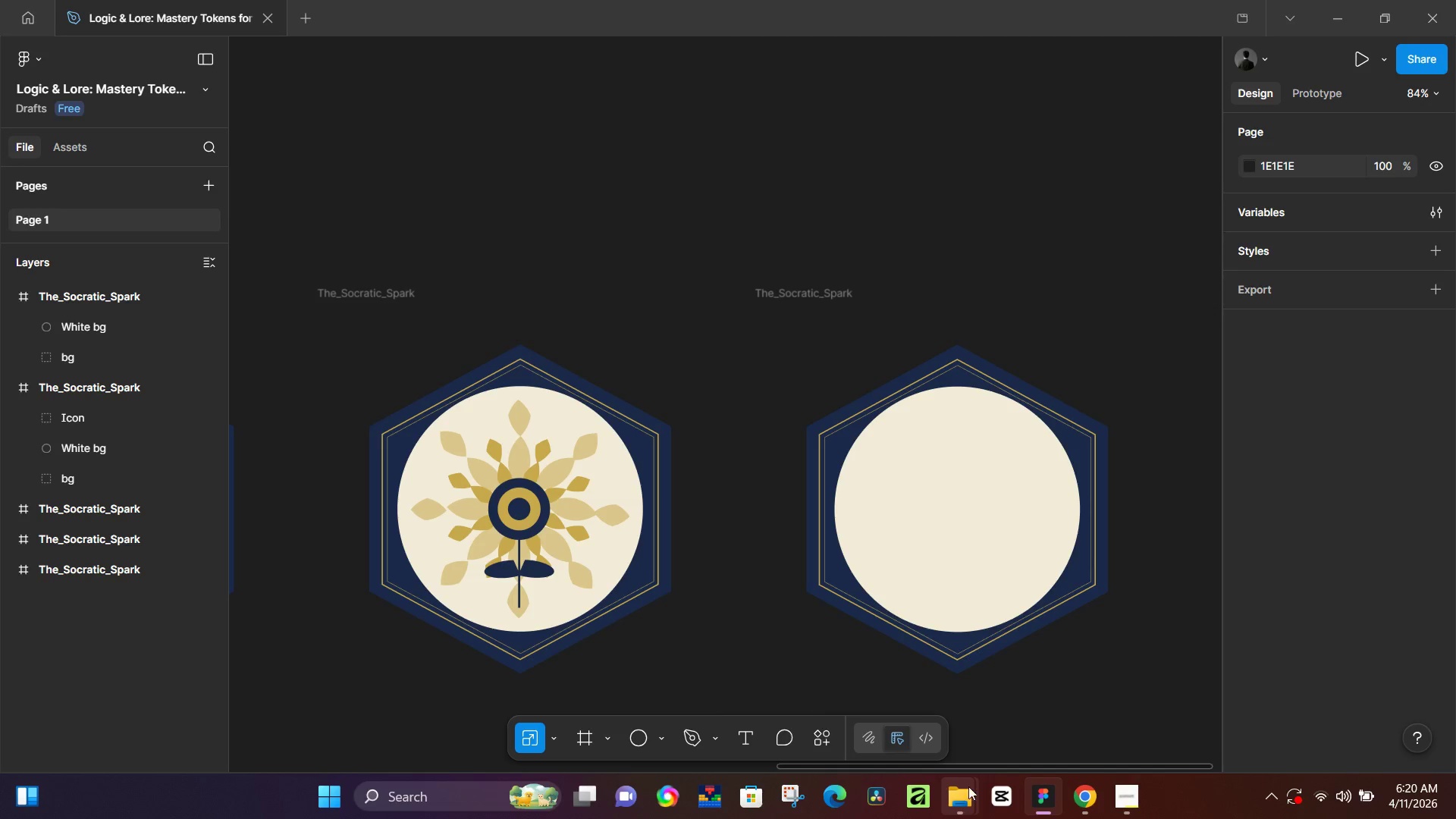 
left_click([1006, 717])
 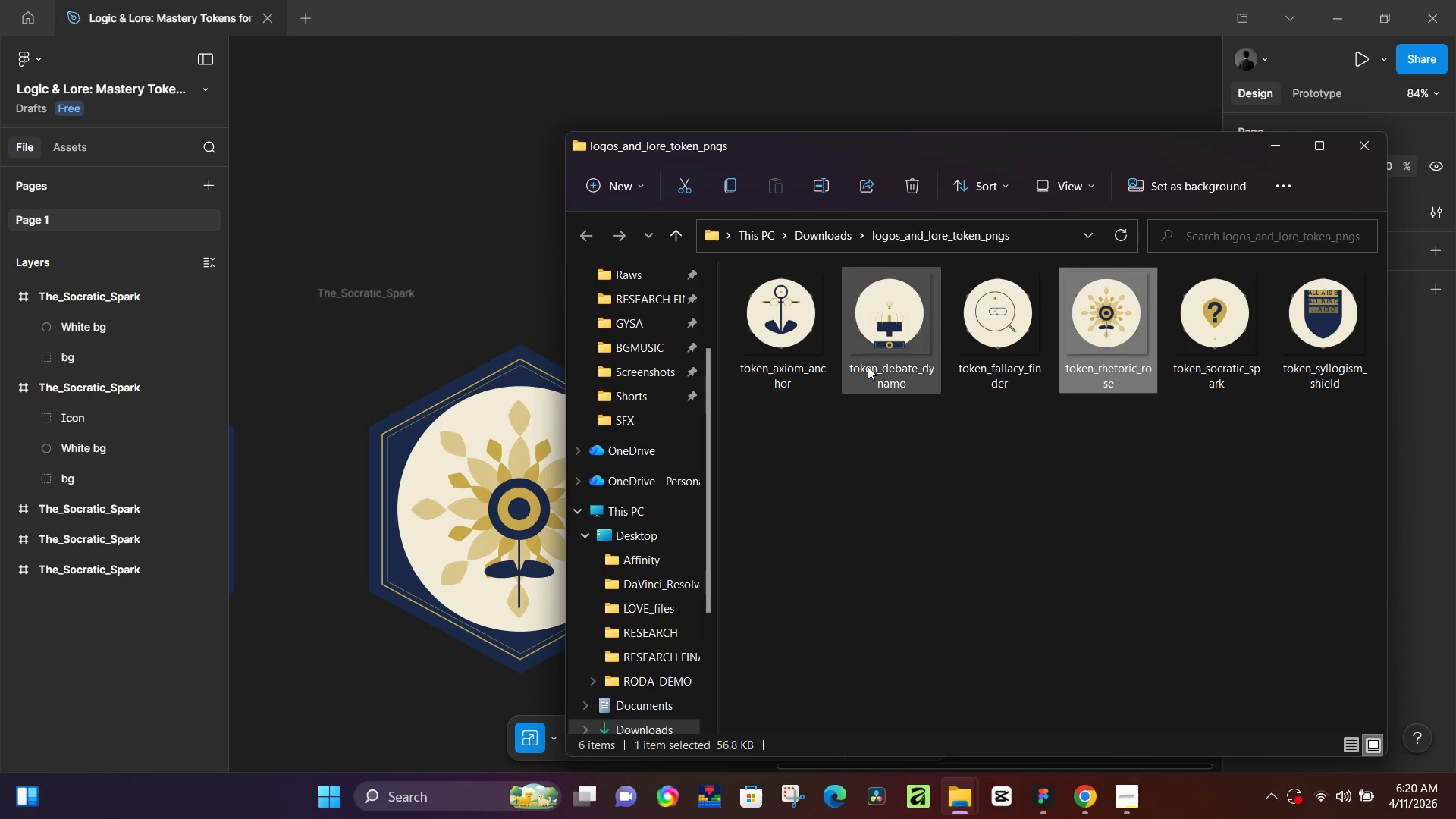 
left_click([749, 329])
 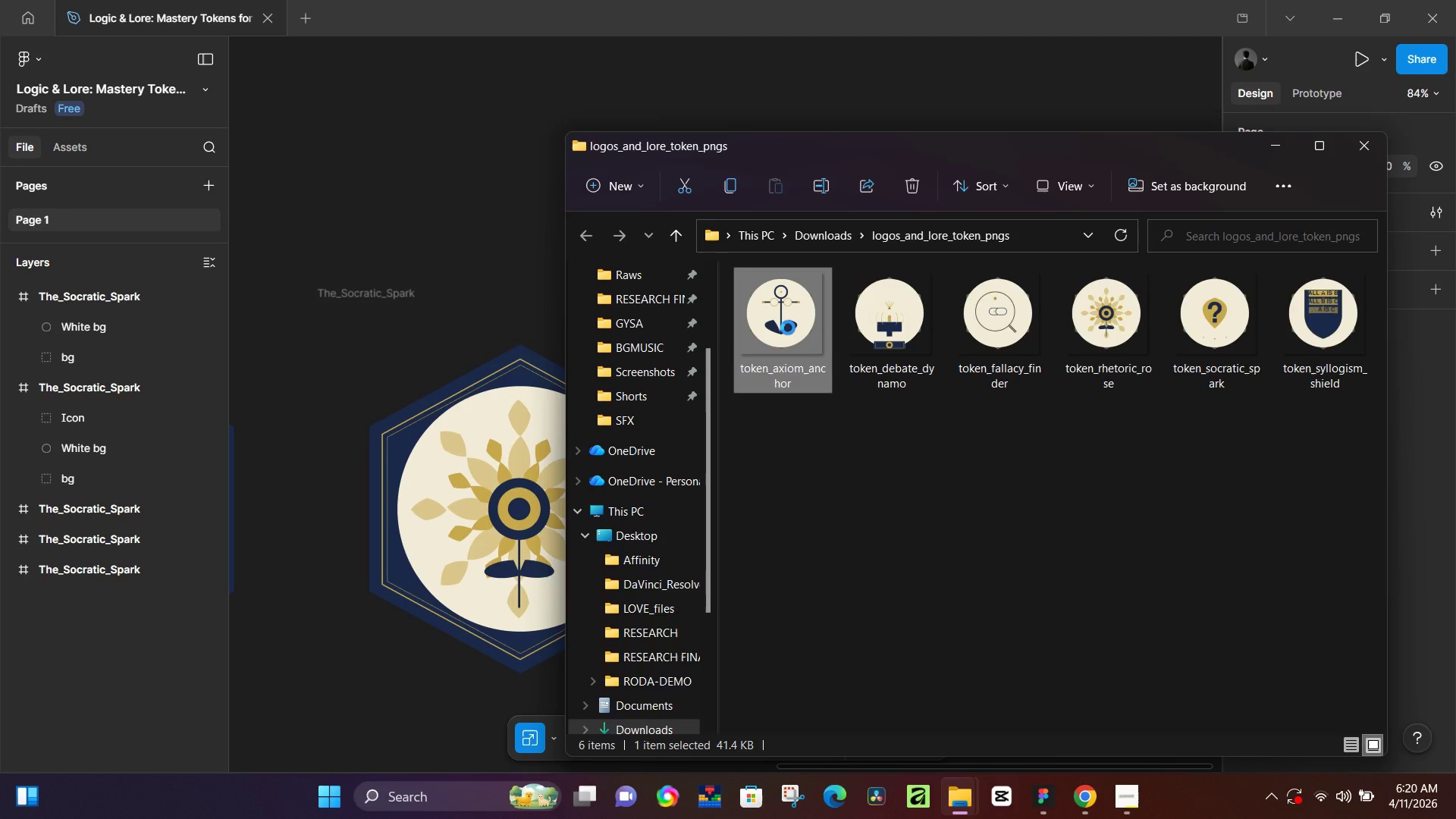 
left_click_drag(start_coordinate=[805, 334], to_coordinate=[490, 173])
 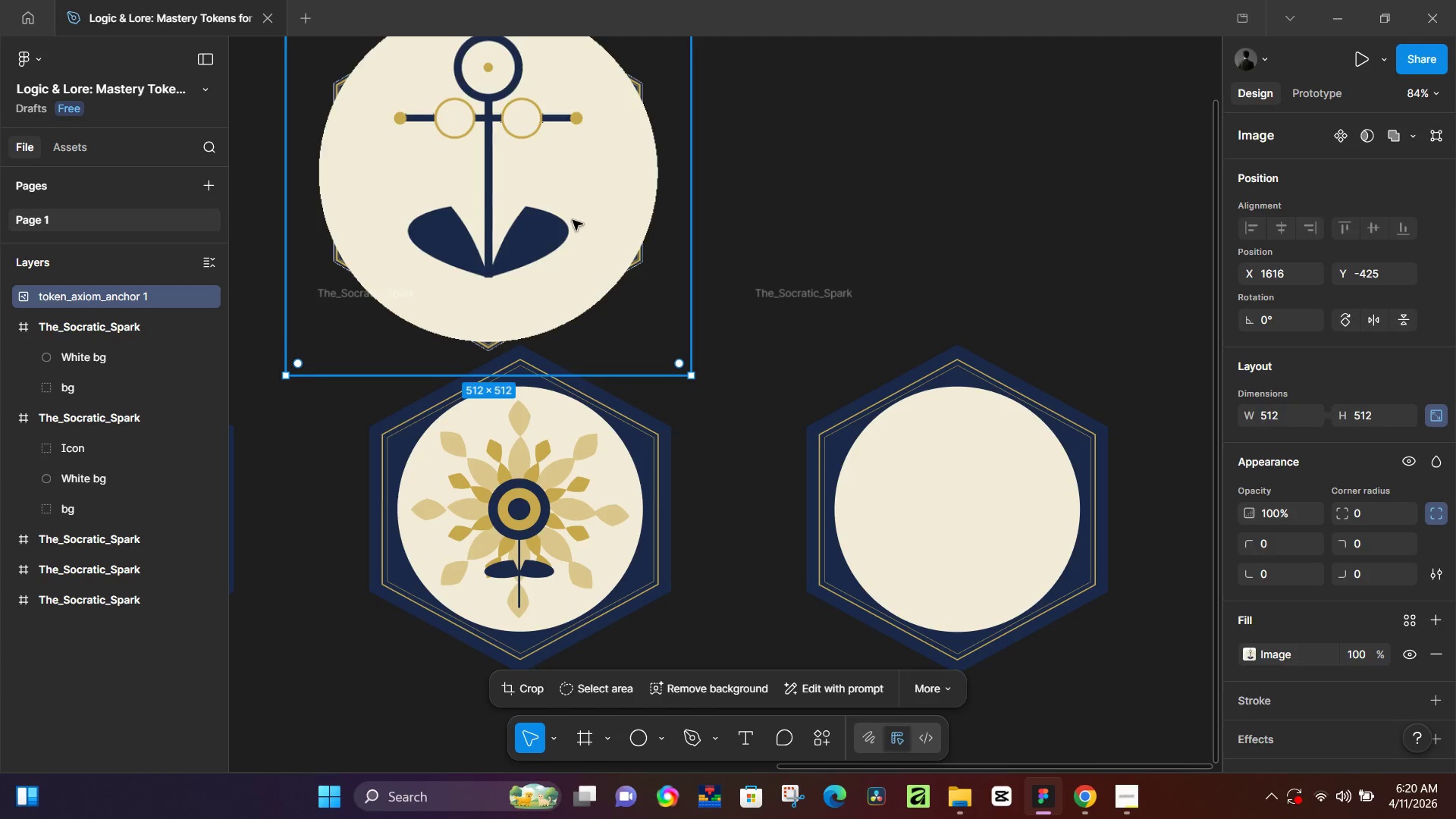 
left_click_drag(start_coordinate=[509, 186], to_coordinate=[1135, 559])
 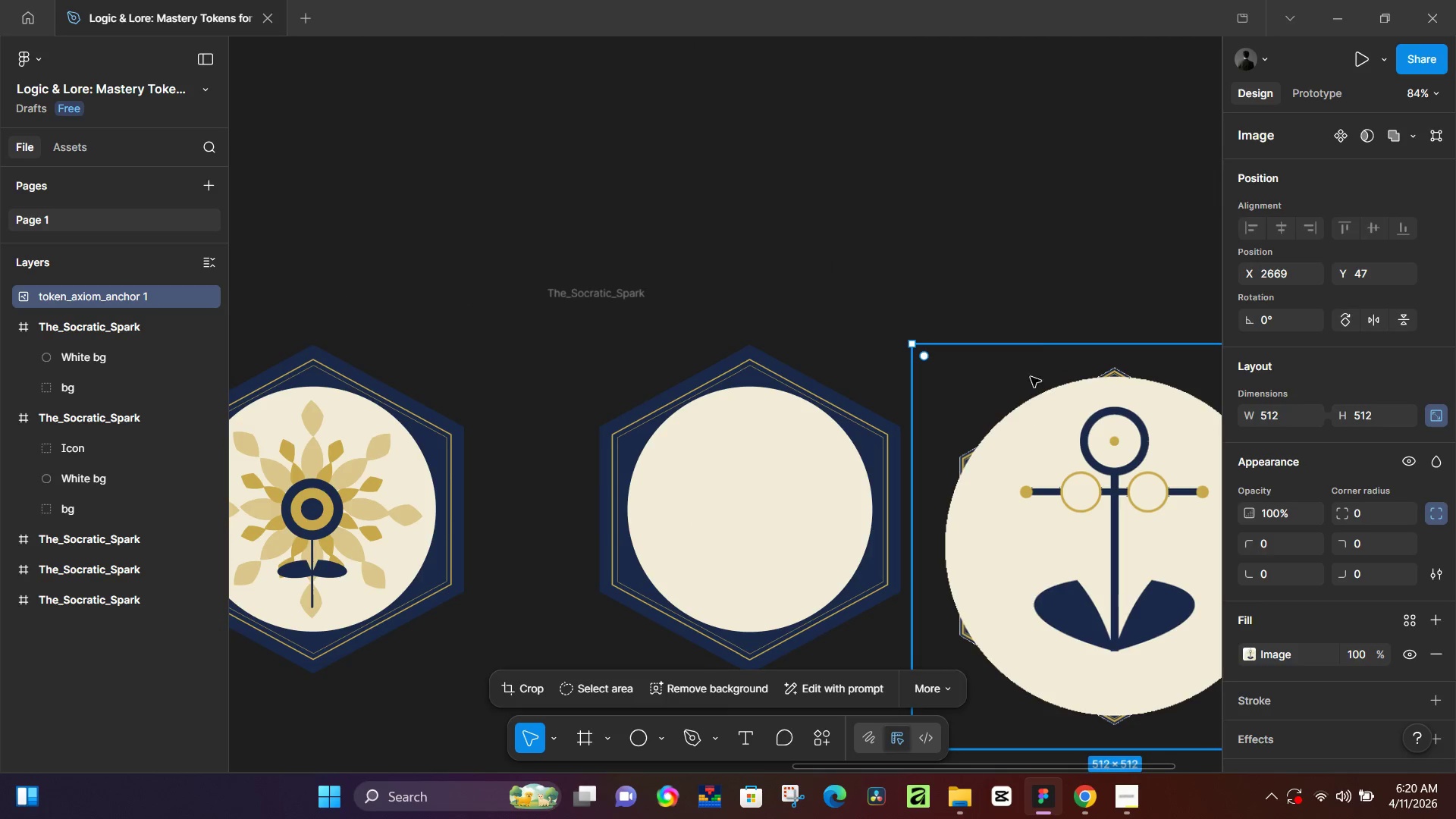 
hold_key(key=Space, duration=0.67)
 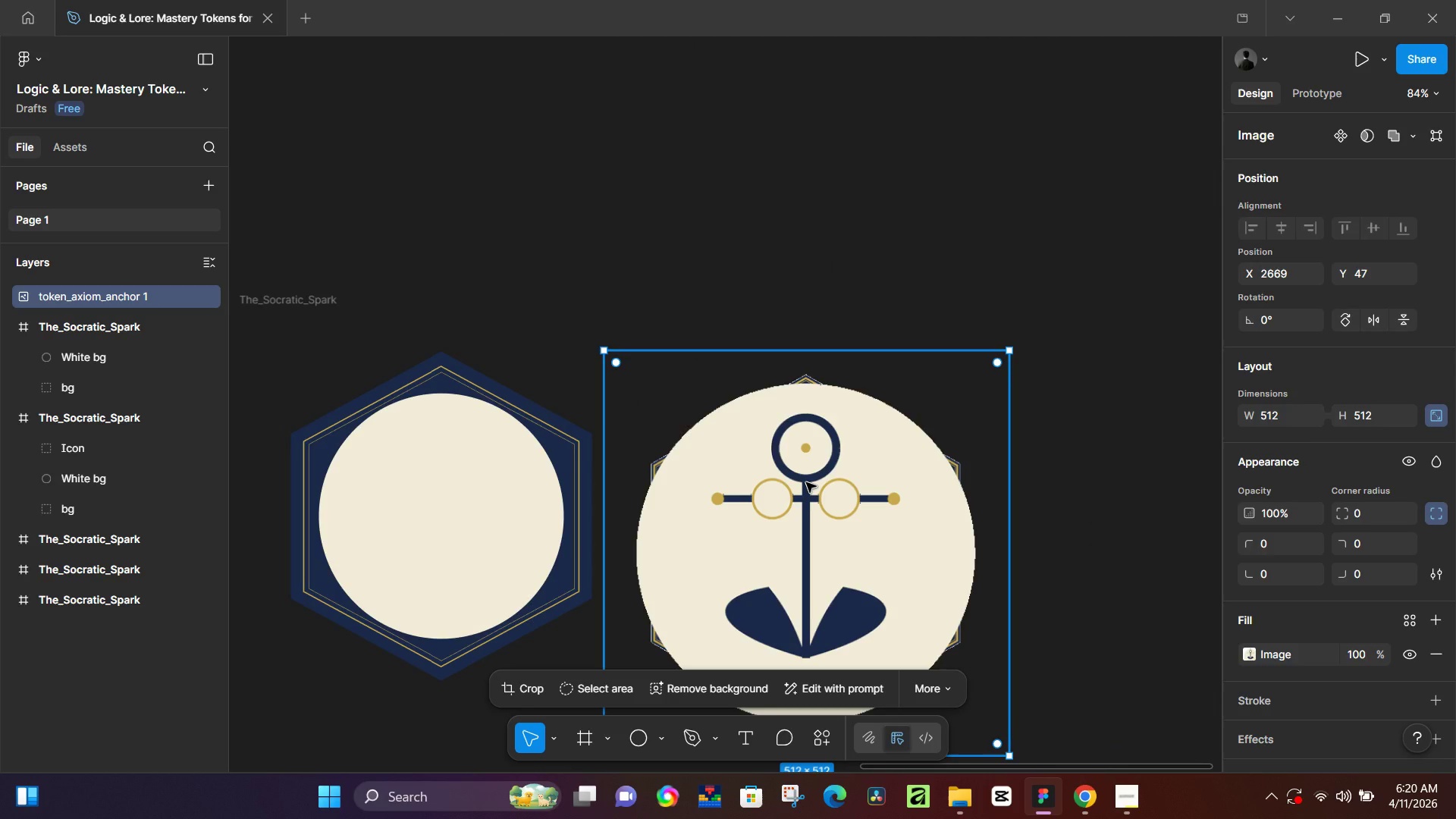 
left_click_drag(start_coordinate=[1095, 248], to_coordinate=[786, 255])
 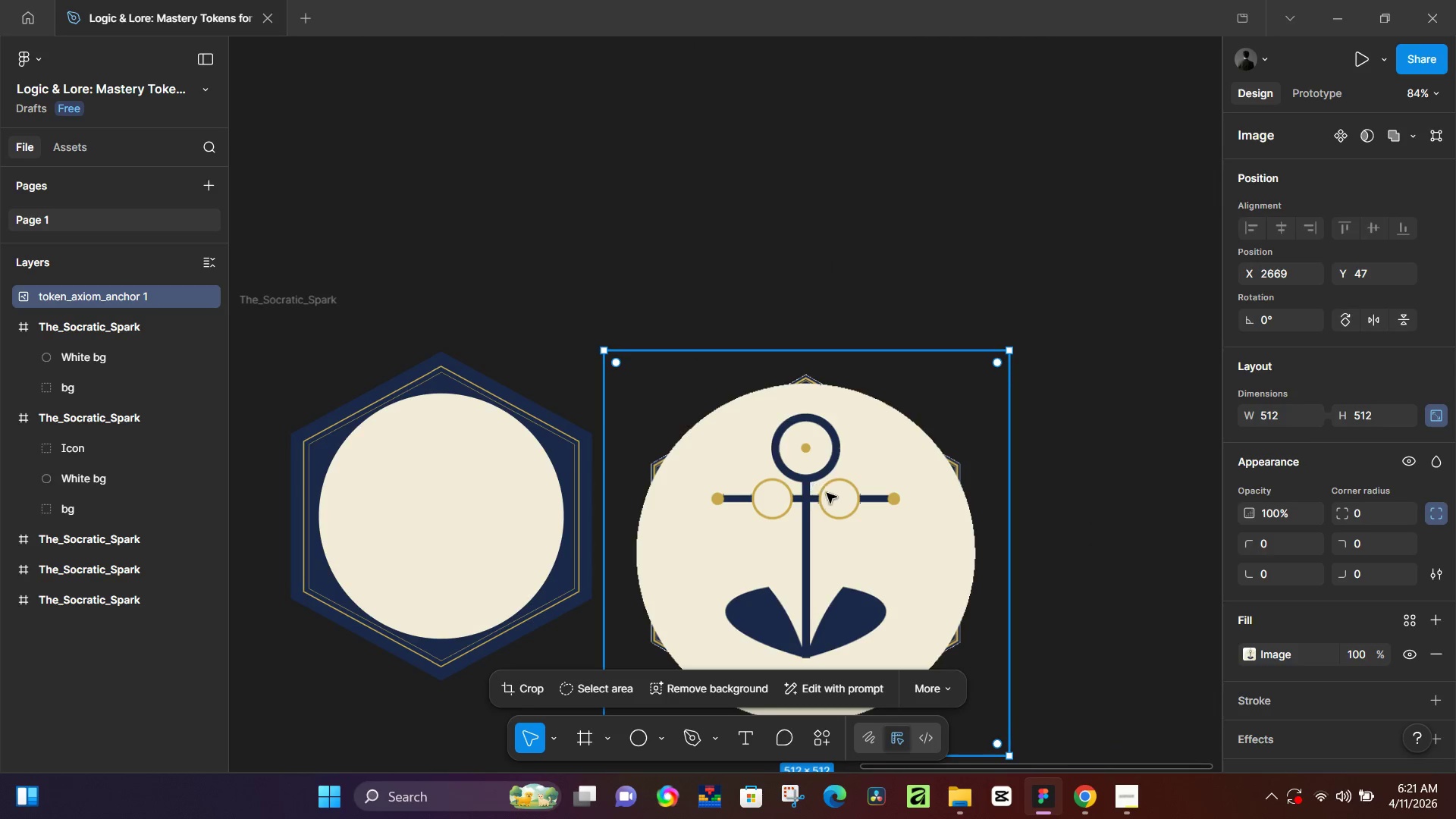 
key(O)
 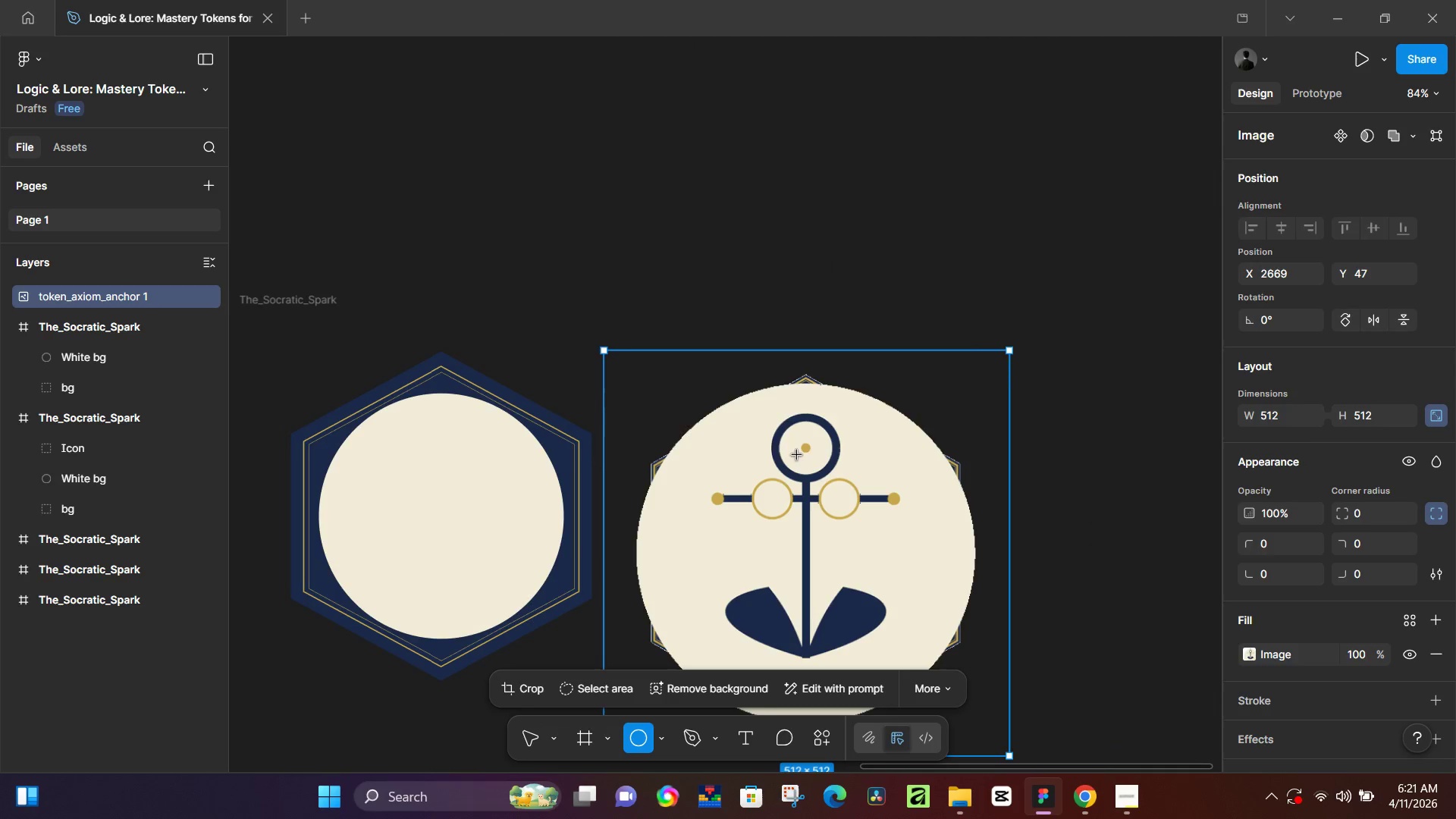 
hold_key(key=ControlLeft, duration=0.47)
scroll: coordinate [784, 446], scroll_direction: up, amount: 6.0
 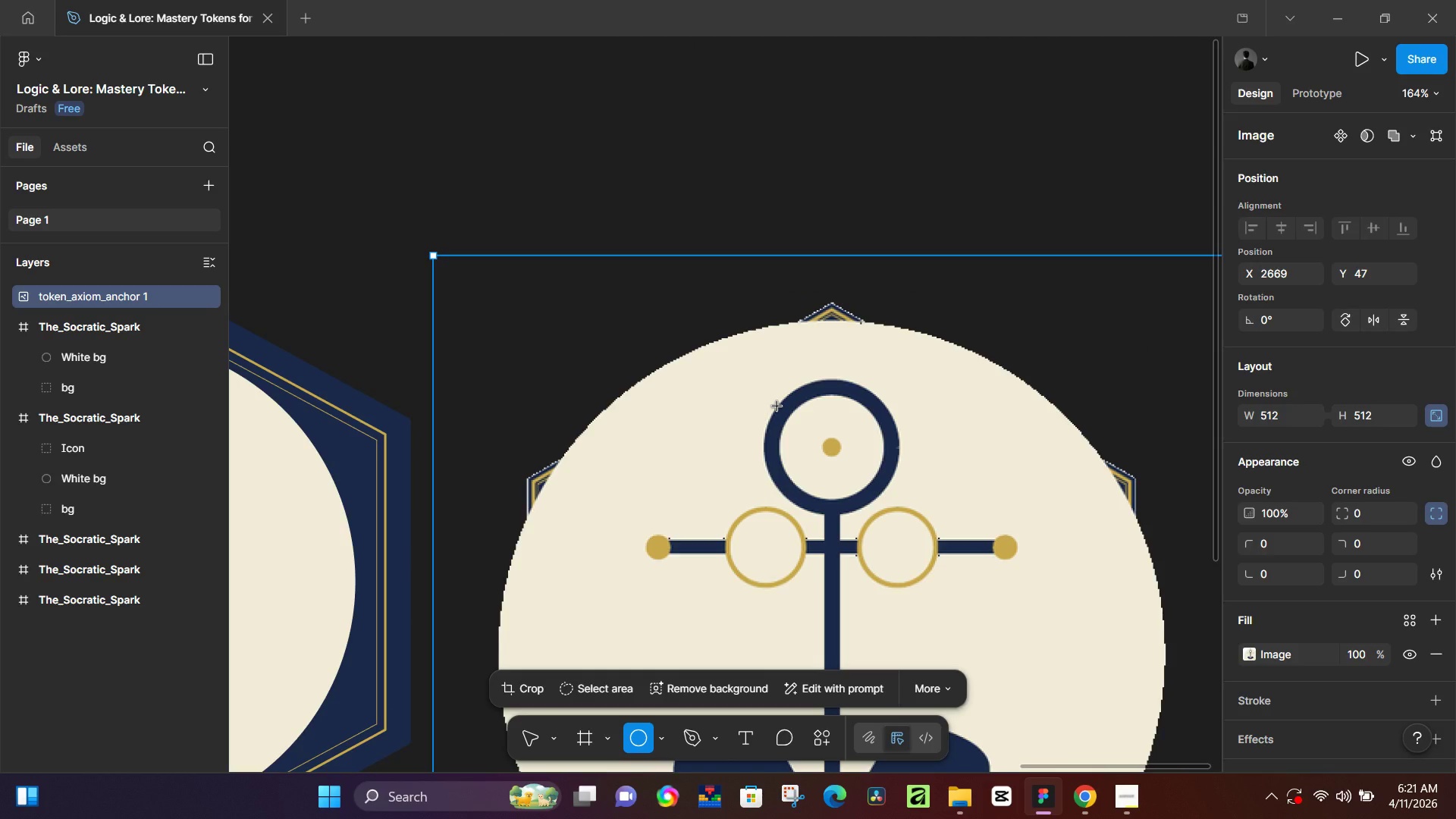 
hold_key(key=ShiftLeft, duration=1.5)
left_click_drag(start_coordinate=[777, 406], to_coordinate=[918, 520])
 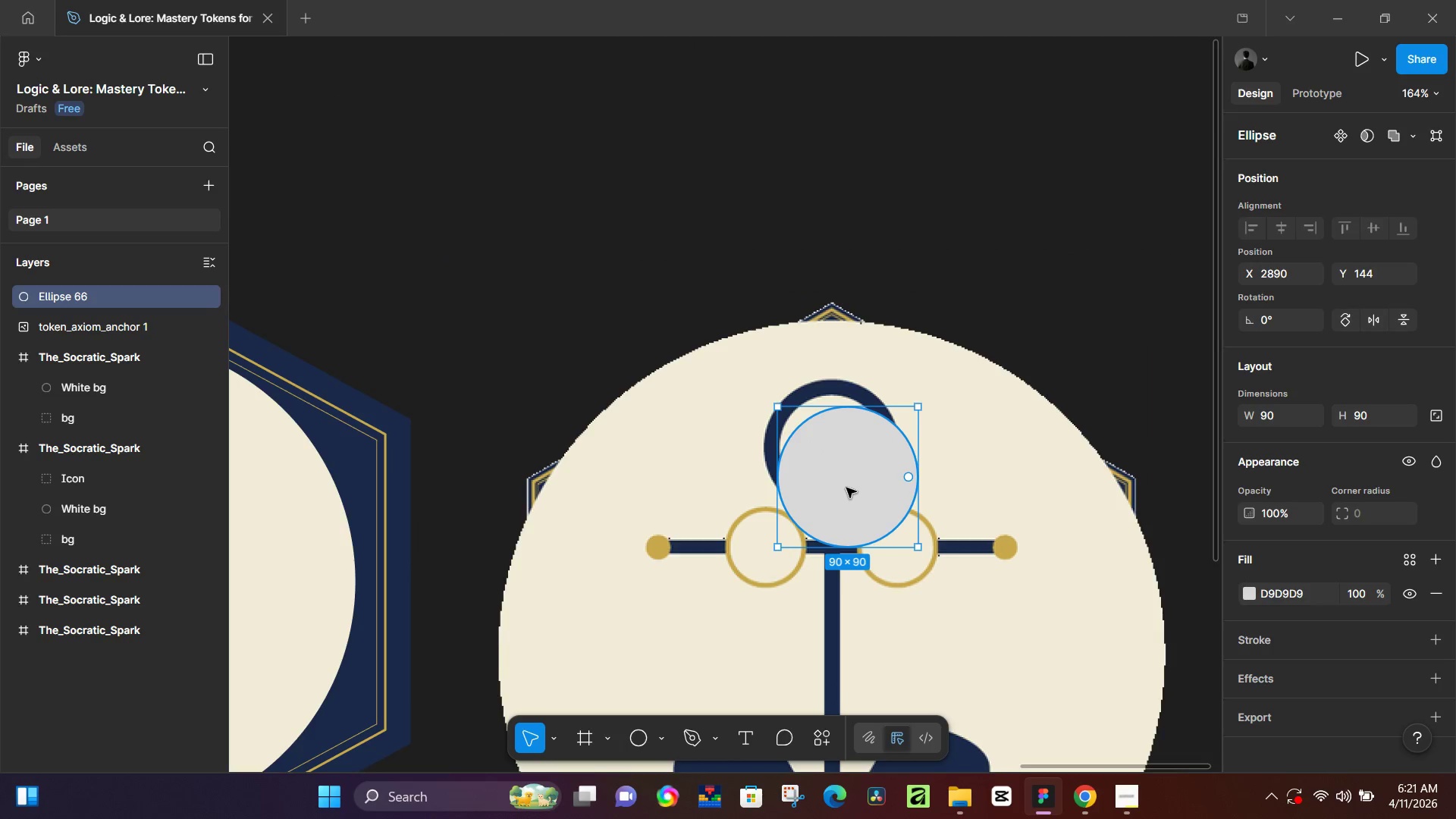 
left_click_drag(start_coordinate=[846, 488], to_coordinate=[834, 455])
 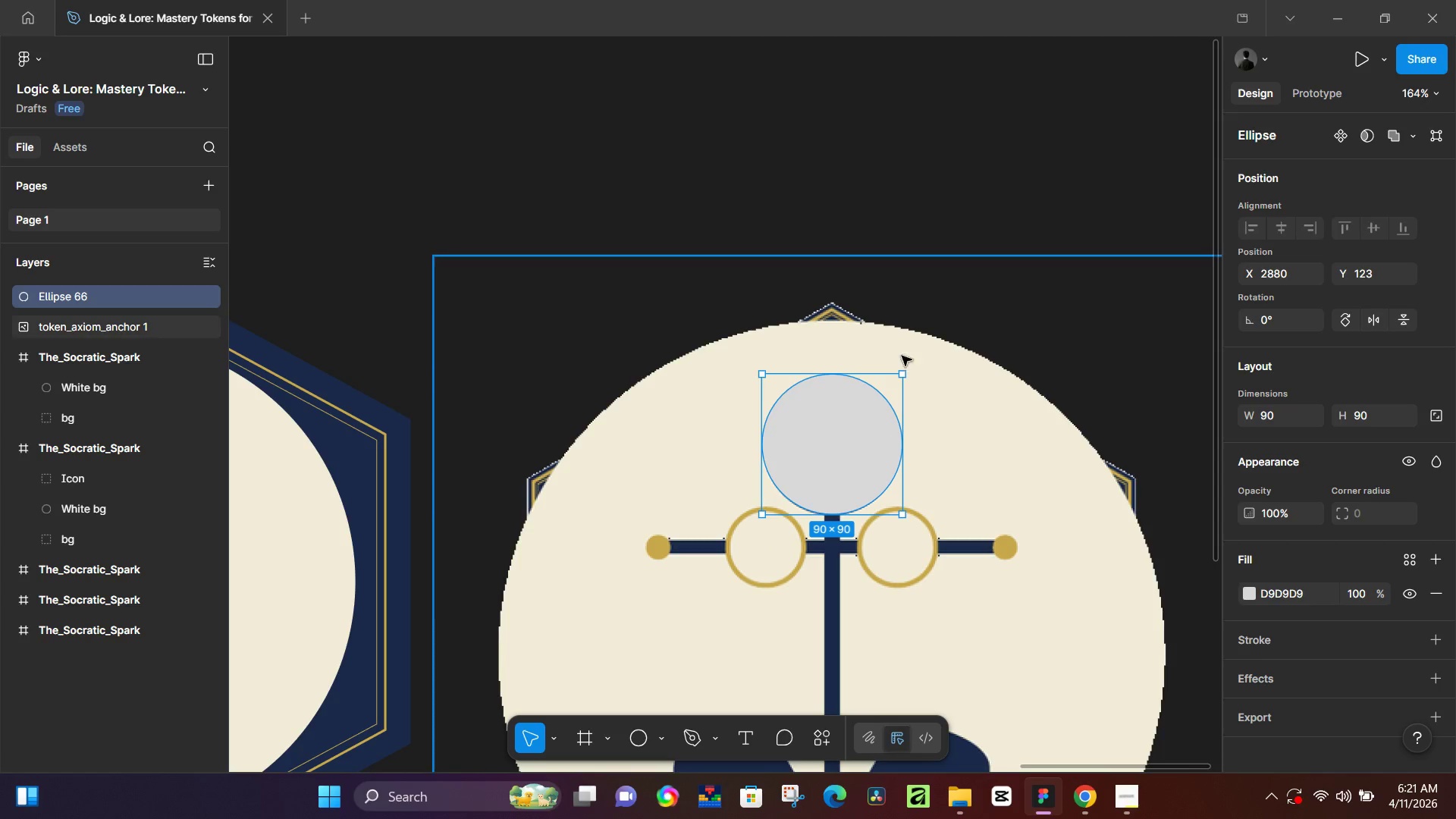 
hold_key(key=ShiftLeft, duration=0.94)
left_click_drag(start_coordinate=[899, 375], to_coordinate=[865, 397])
 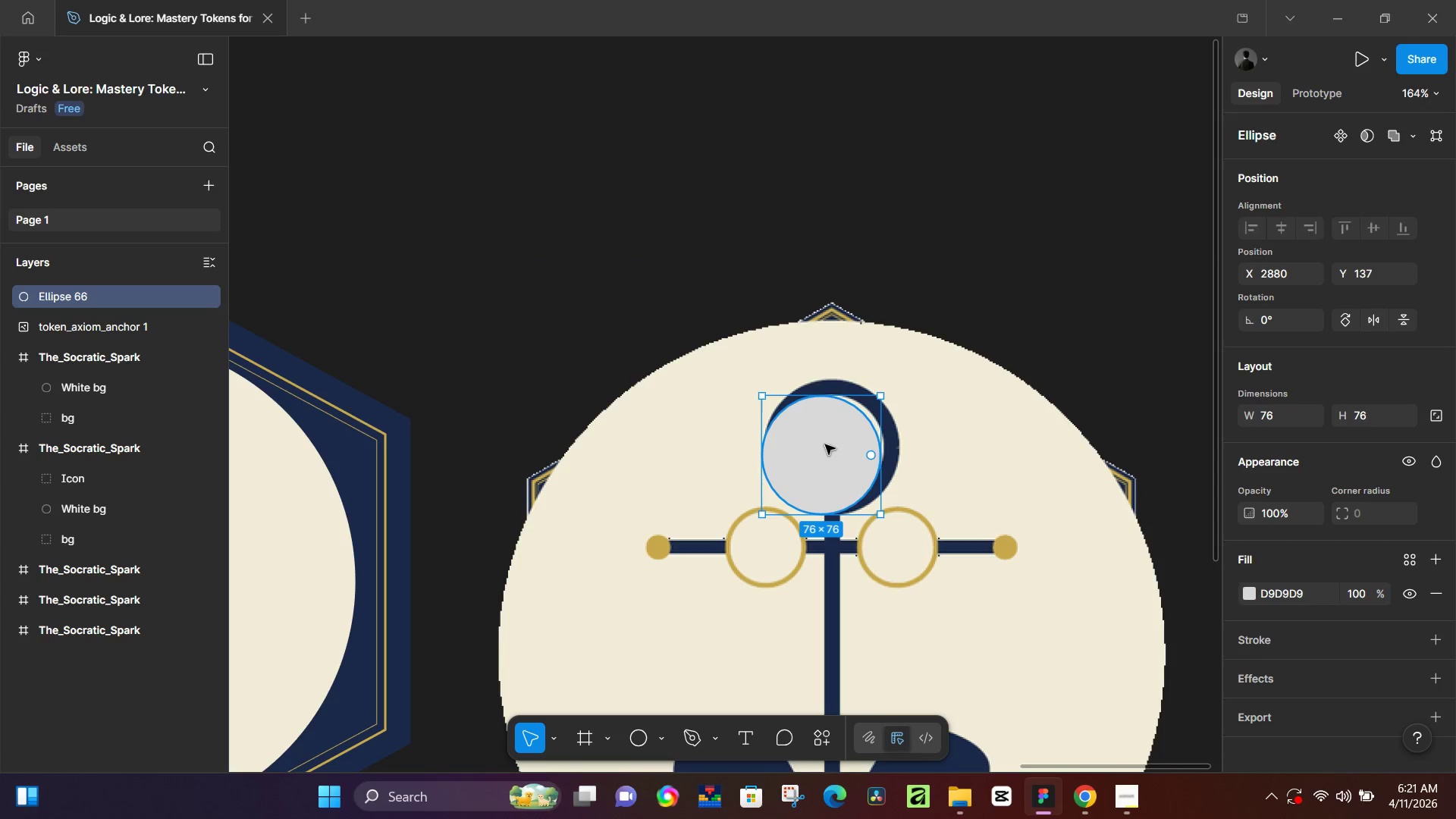 
left_click_drag(start_coordinate=[825, 444], to_coordinate=[833, 437])
 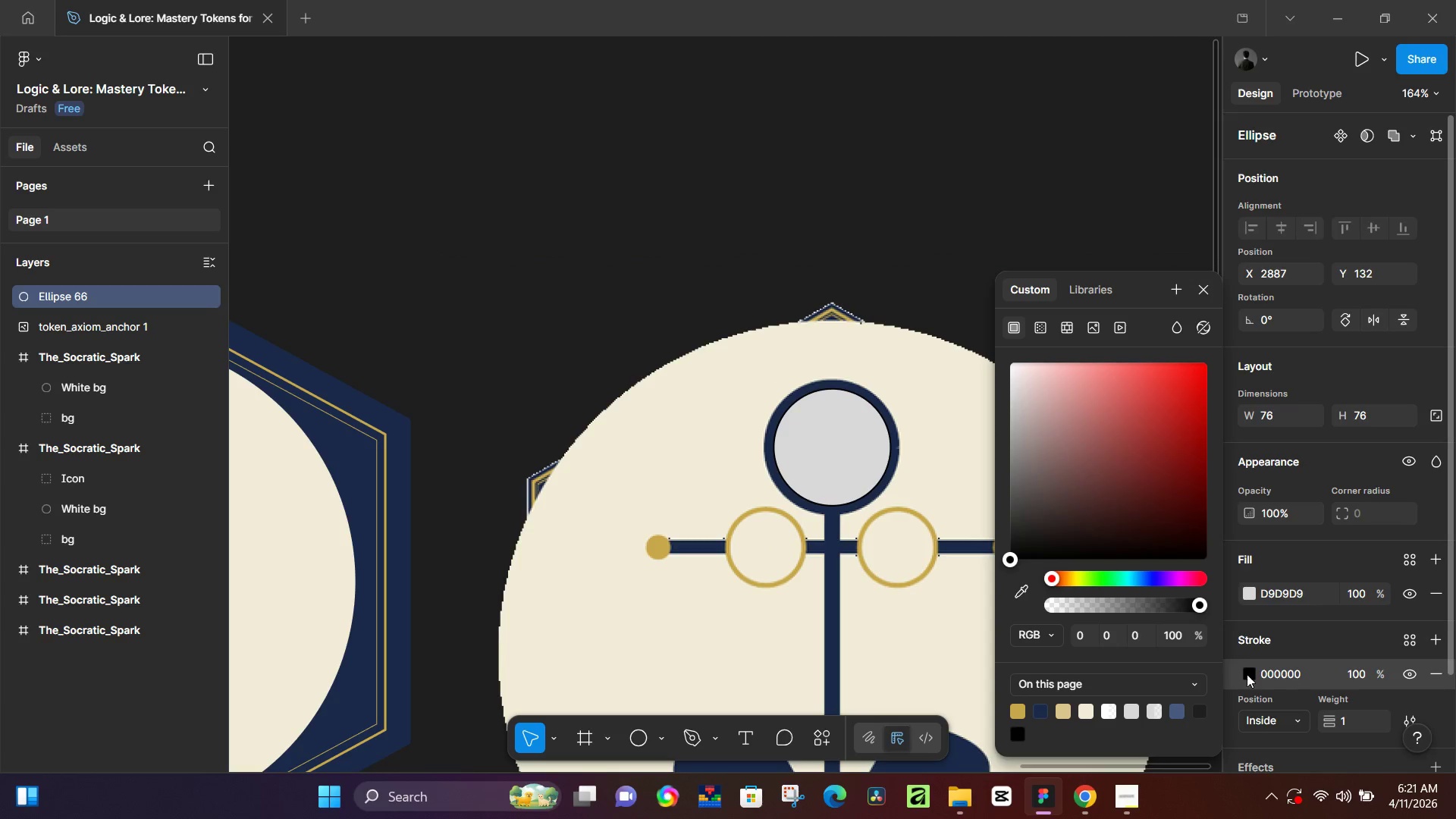 
left_click([1034, 711])
 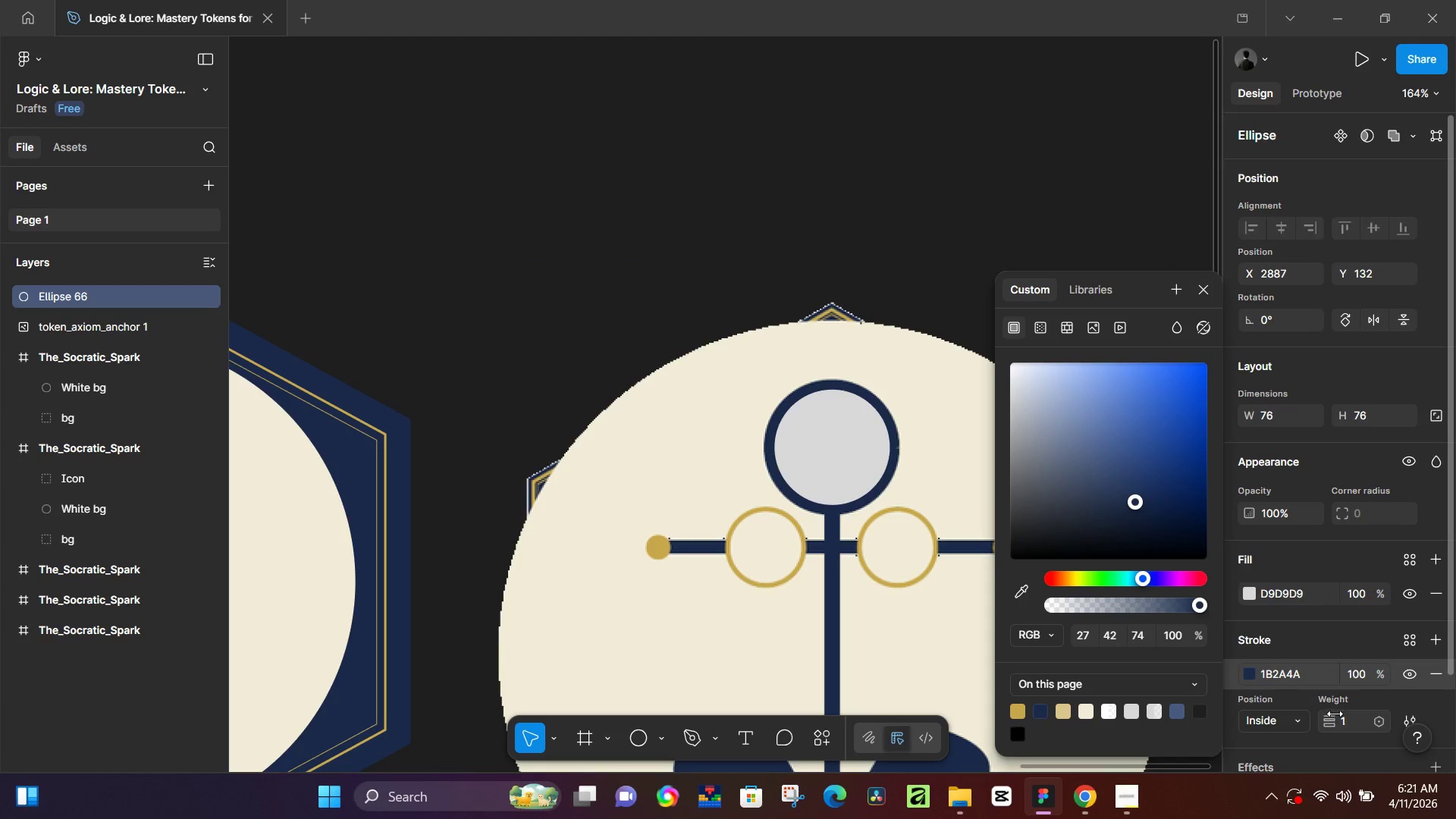 
left_click([1354, 728])
 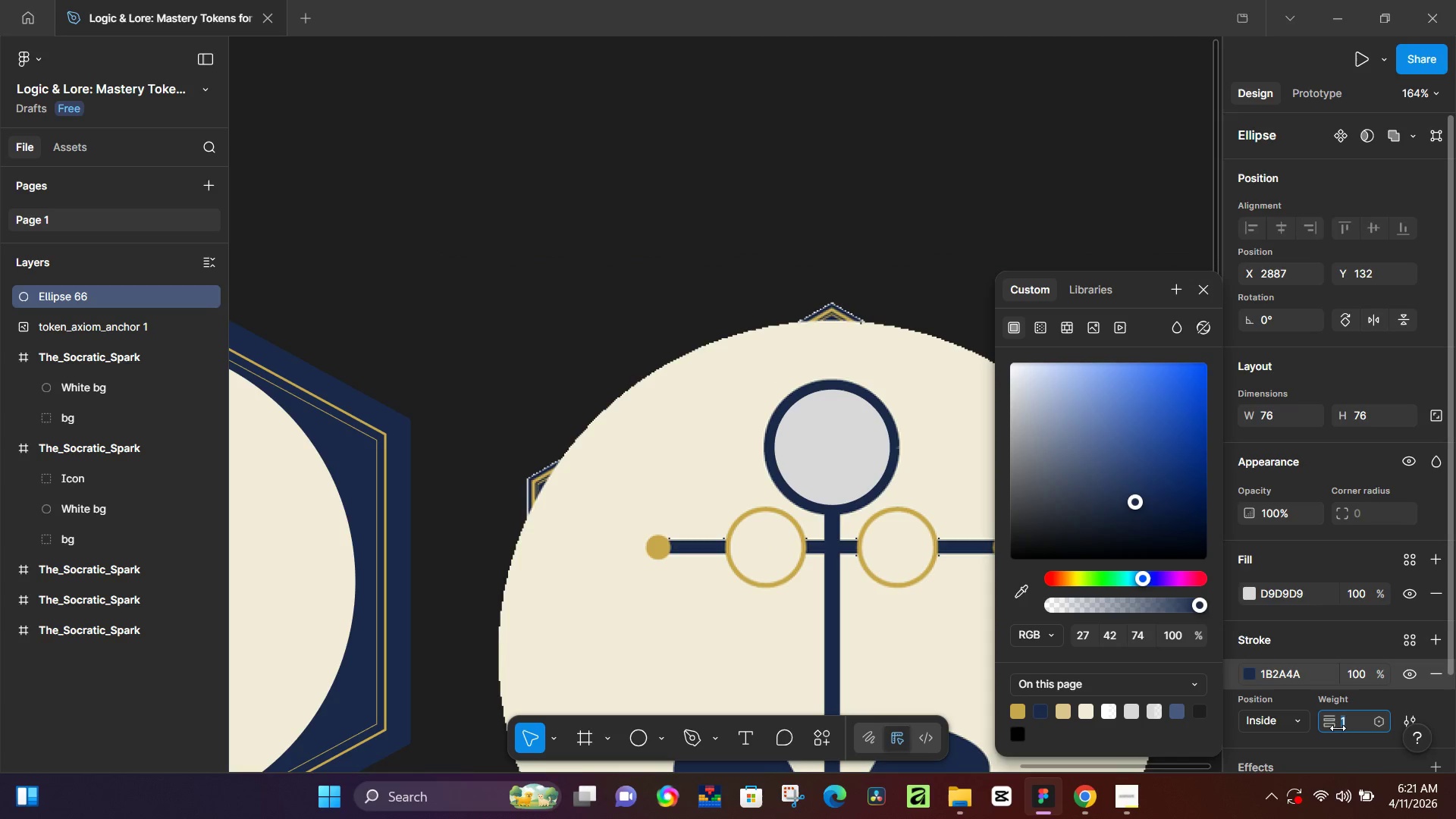 
key(5)
 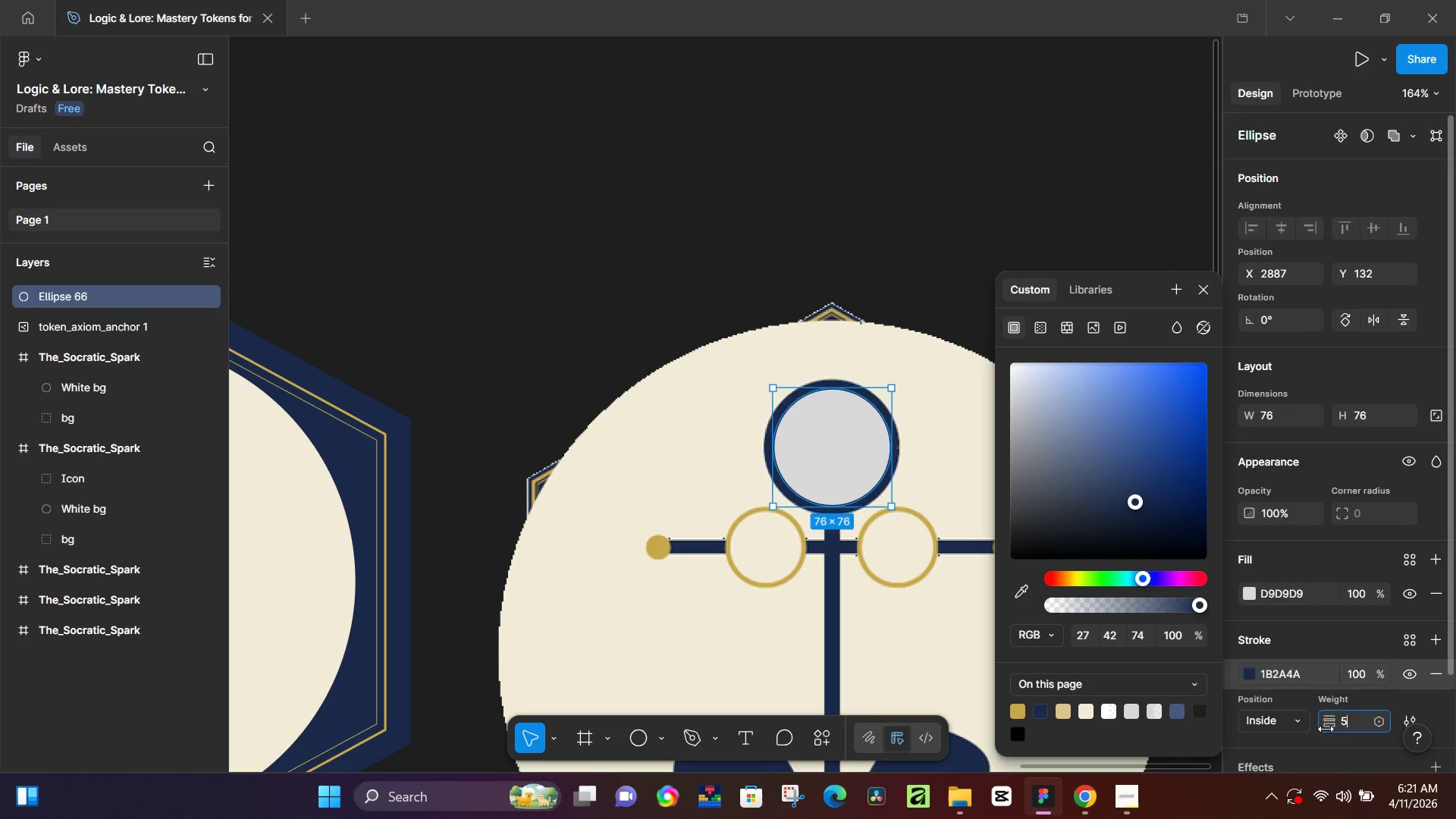 
key(NumpadEnter)
 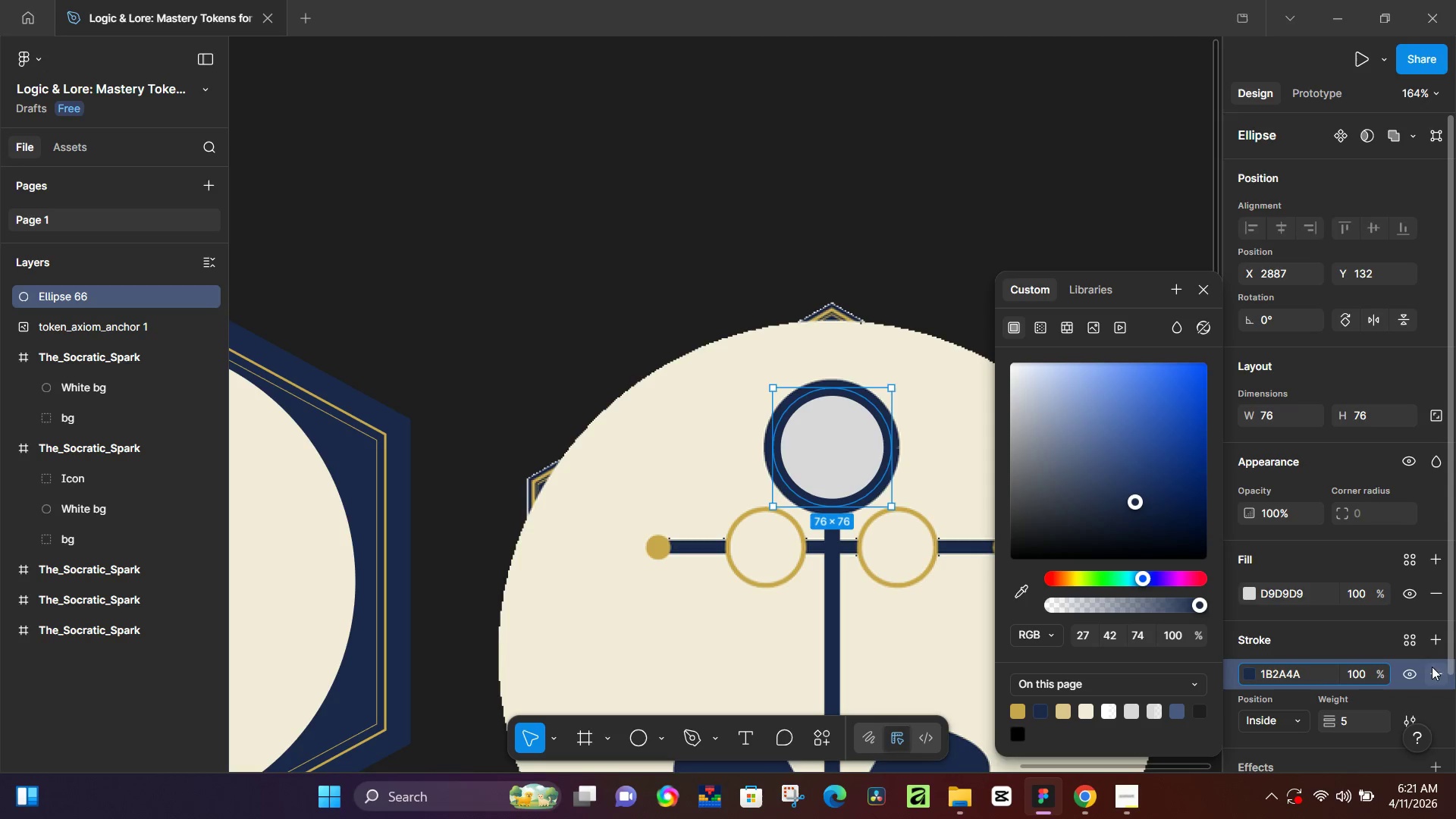 
left_click([1432, 597])
 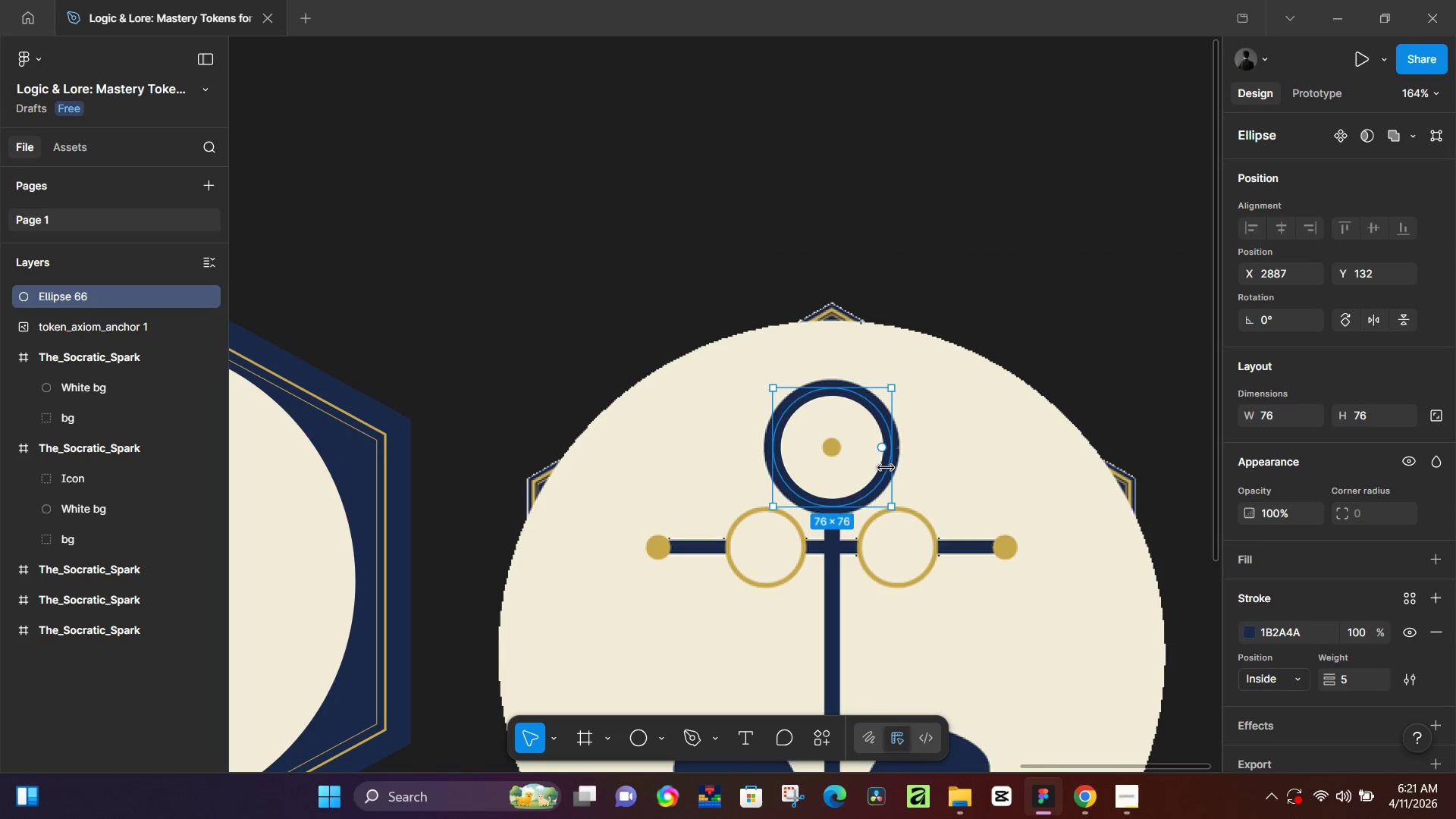 
left_click_drag(start_coordinate=[850, 462], to_coordinate=[855, 463])
 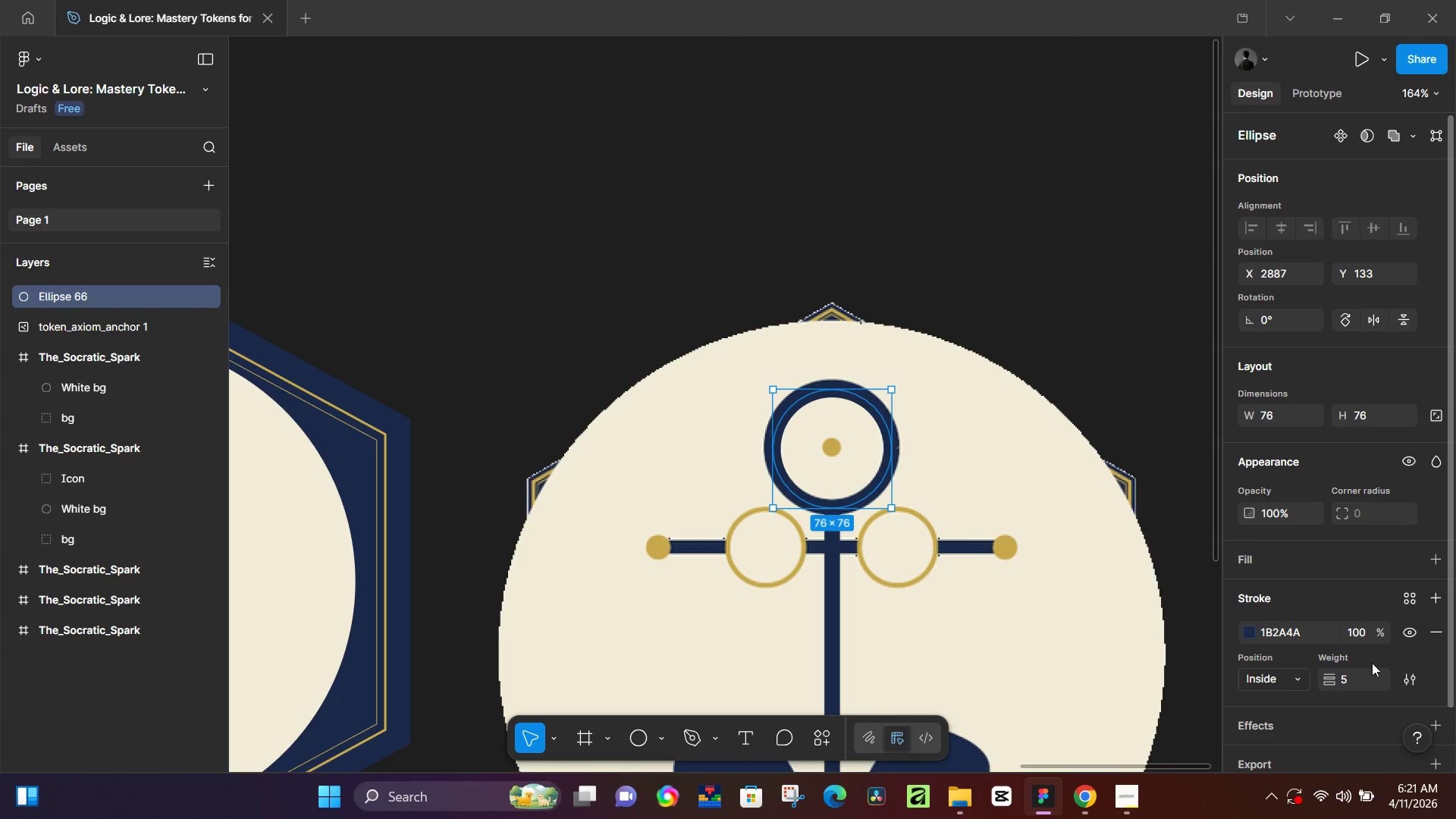 
left_click([1358, 674])
 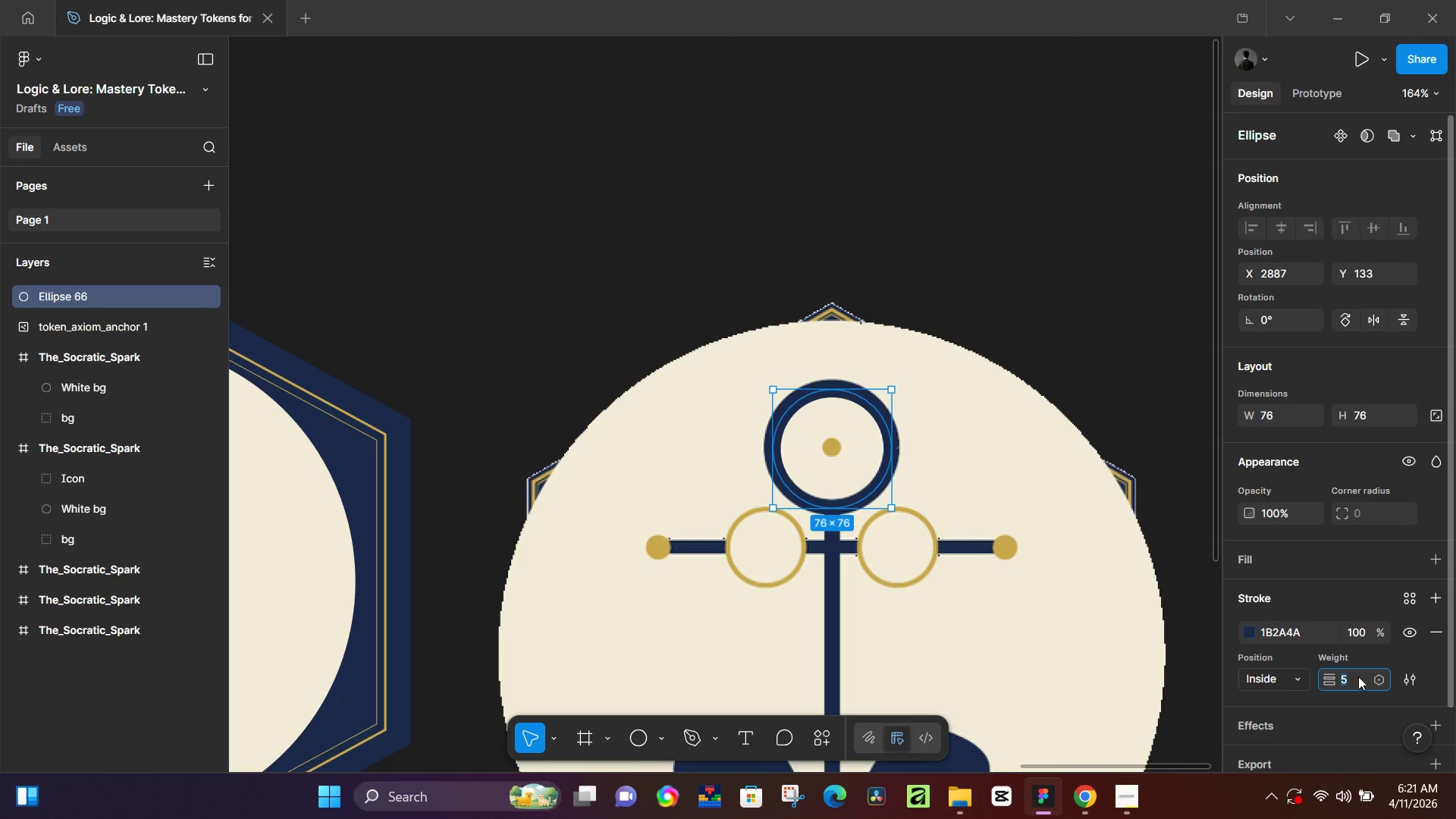 
type(10)
key(NumpadEnter)
 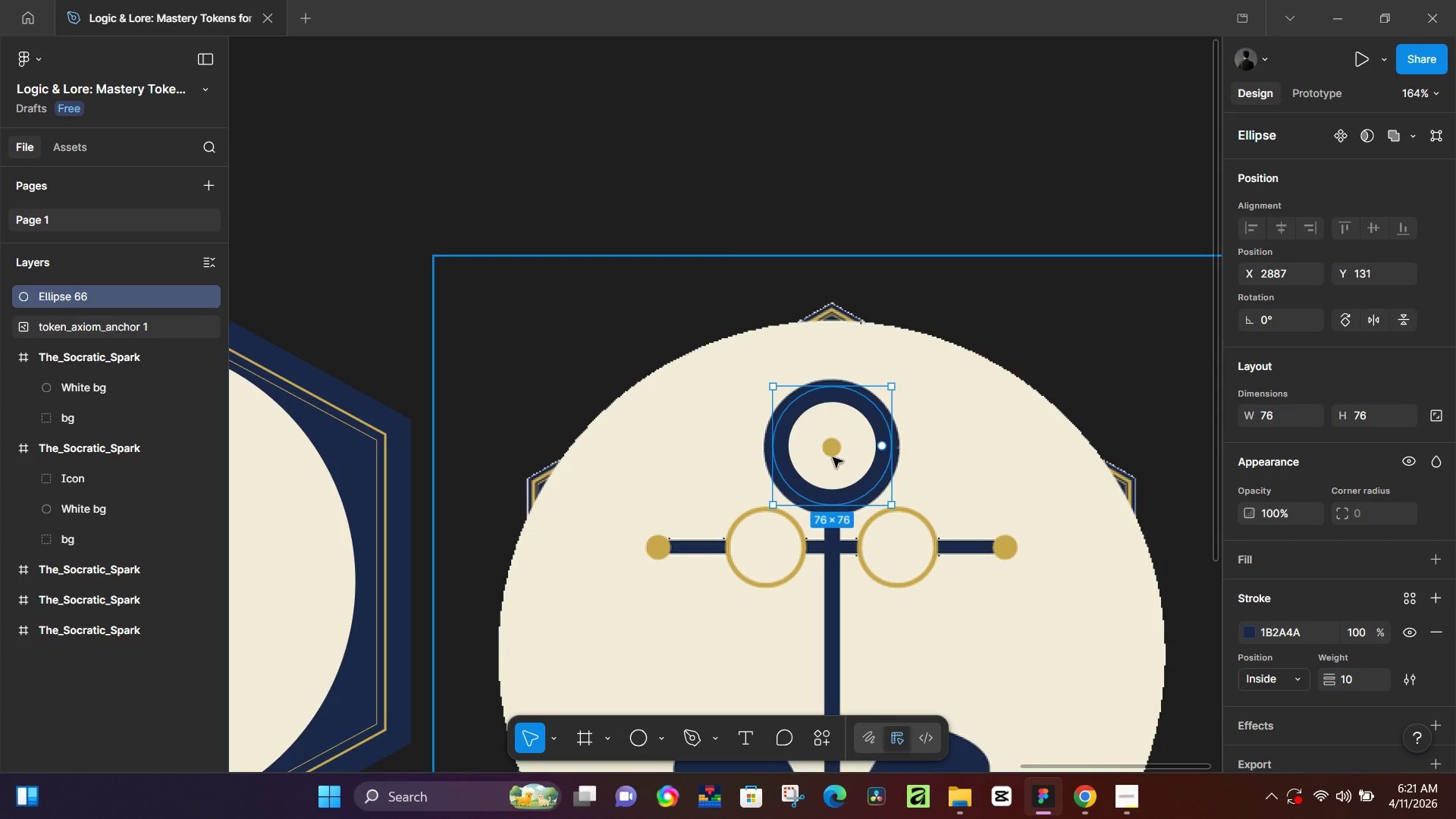 
wait(6.0)
 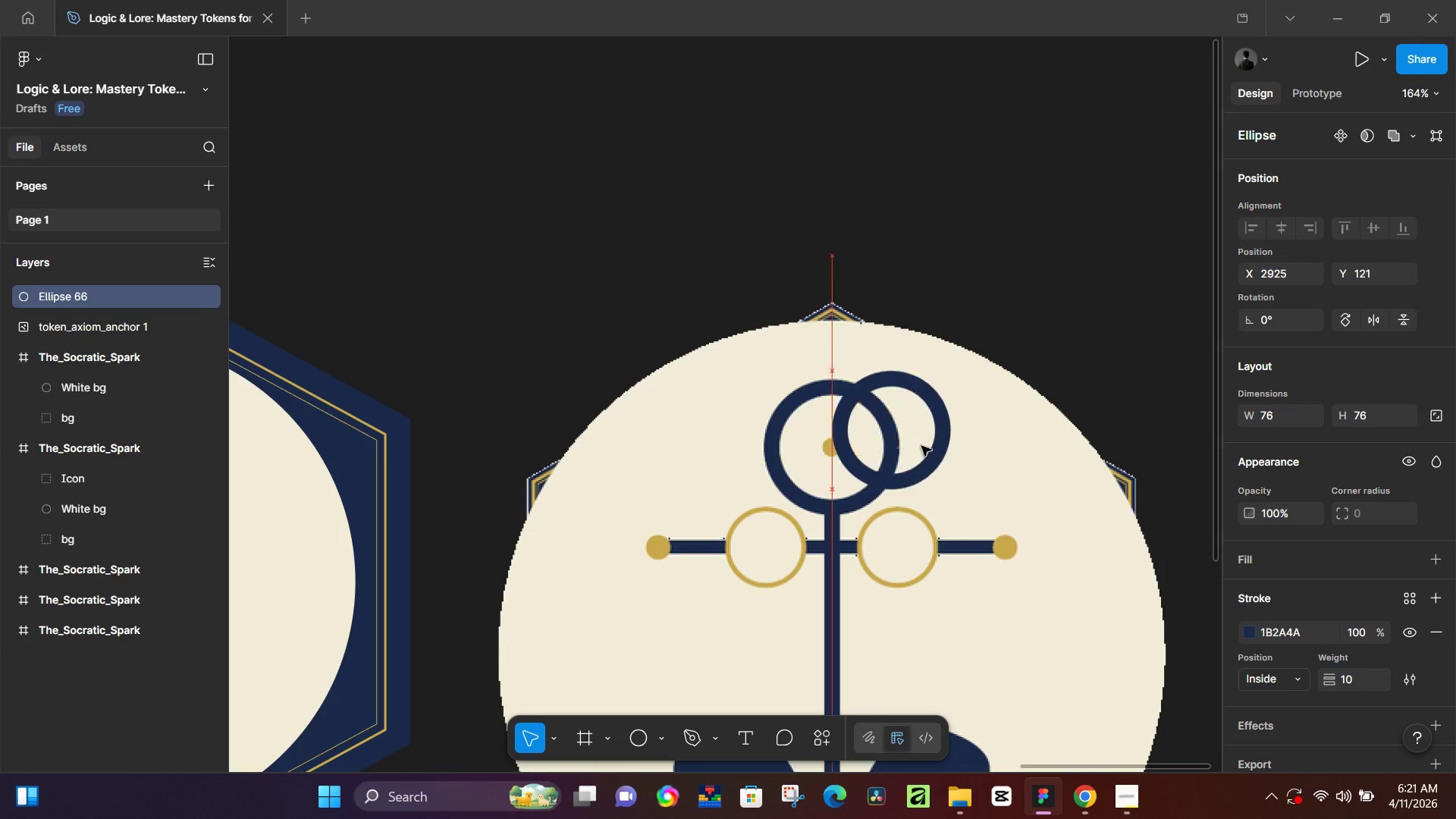 
key(O)
 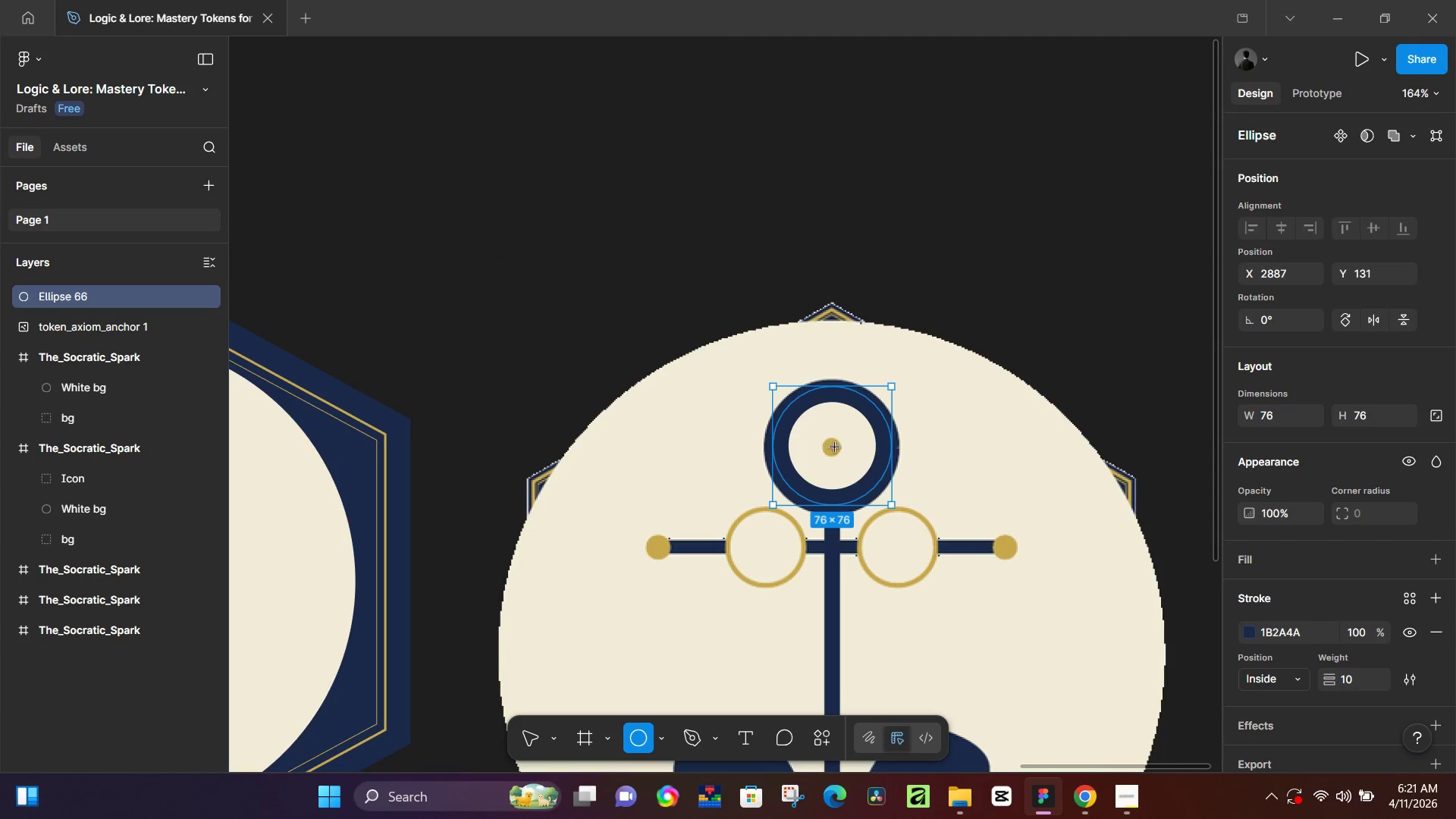 
hold_key(key=ShiftLeft, duration=1.05)
left_click_drag(start_coordinate=[816, 437], to_coordinate=[842, 450])
 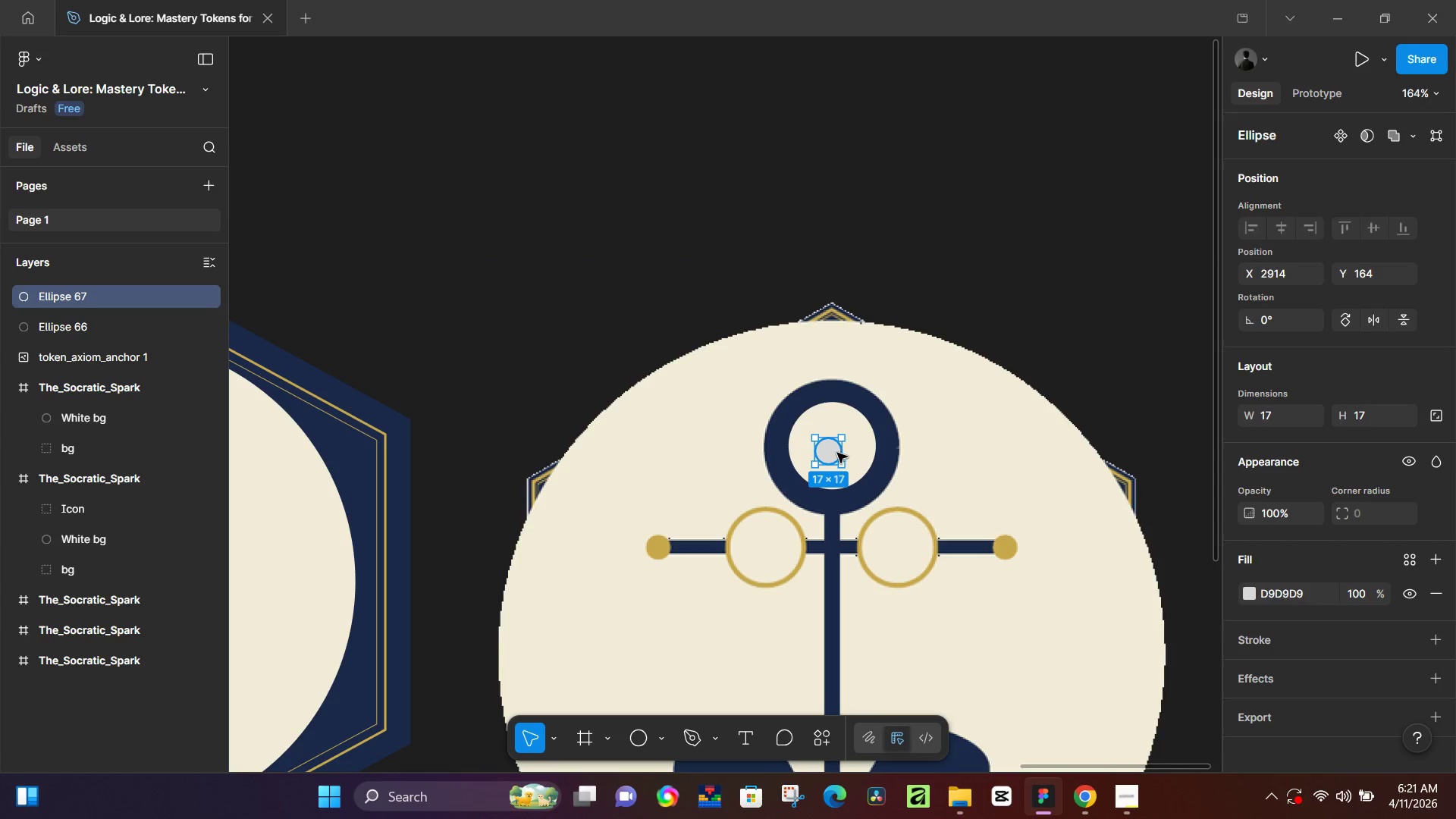 
hold_key(key=ShiftLeft, duration=0.86)
left_click_drag(start_coordinate=[841, 440], to_coordinate=[837, 443])
 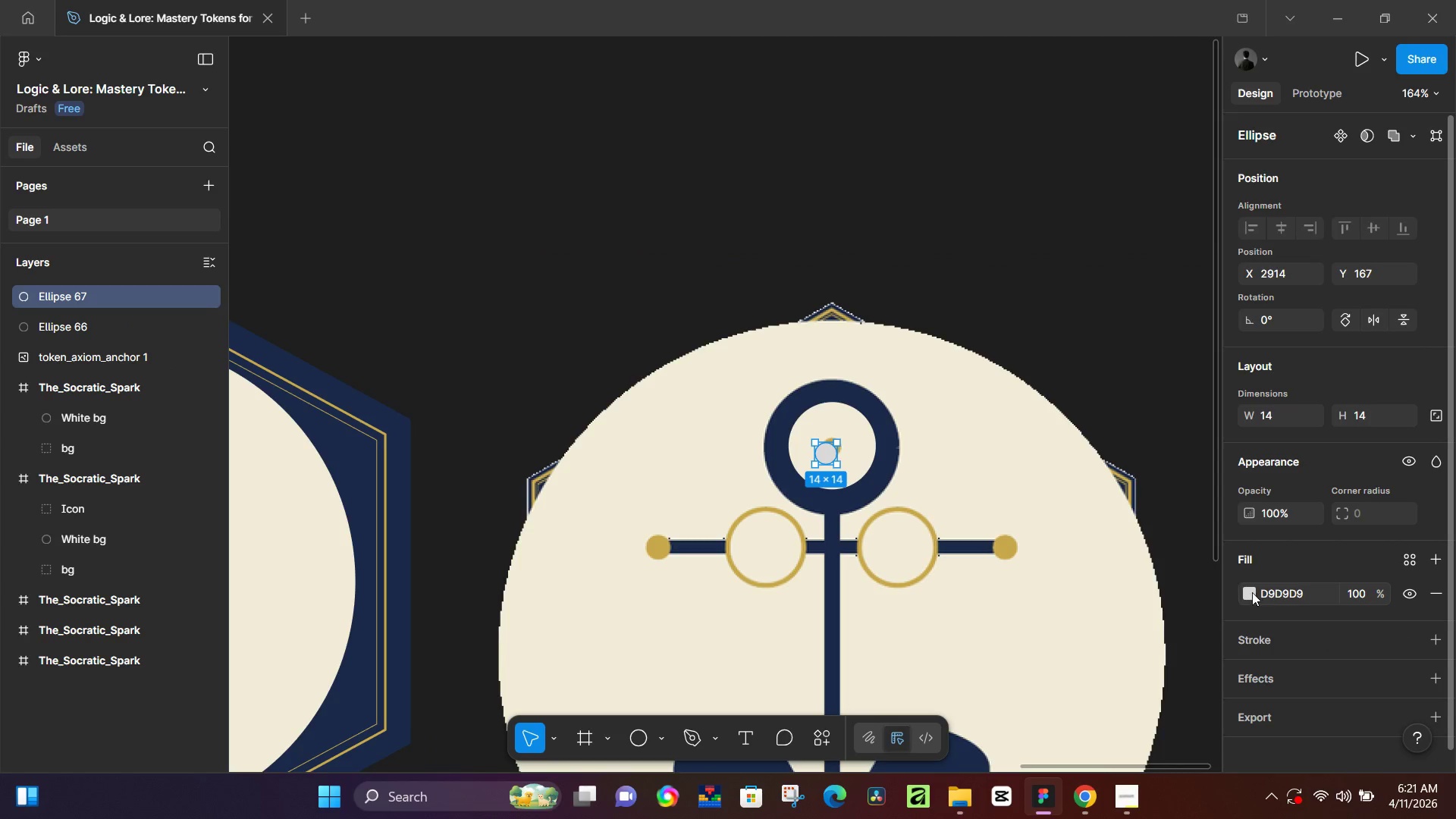 
left_click([1252, 592])
 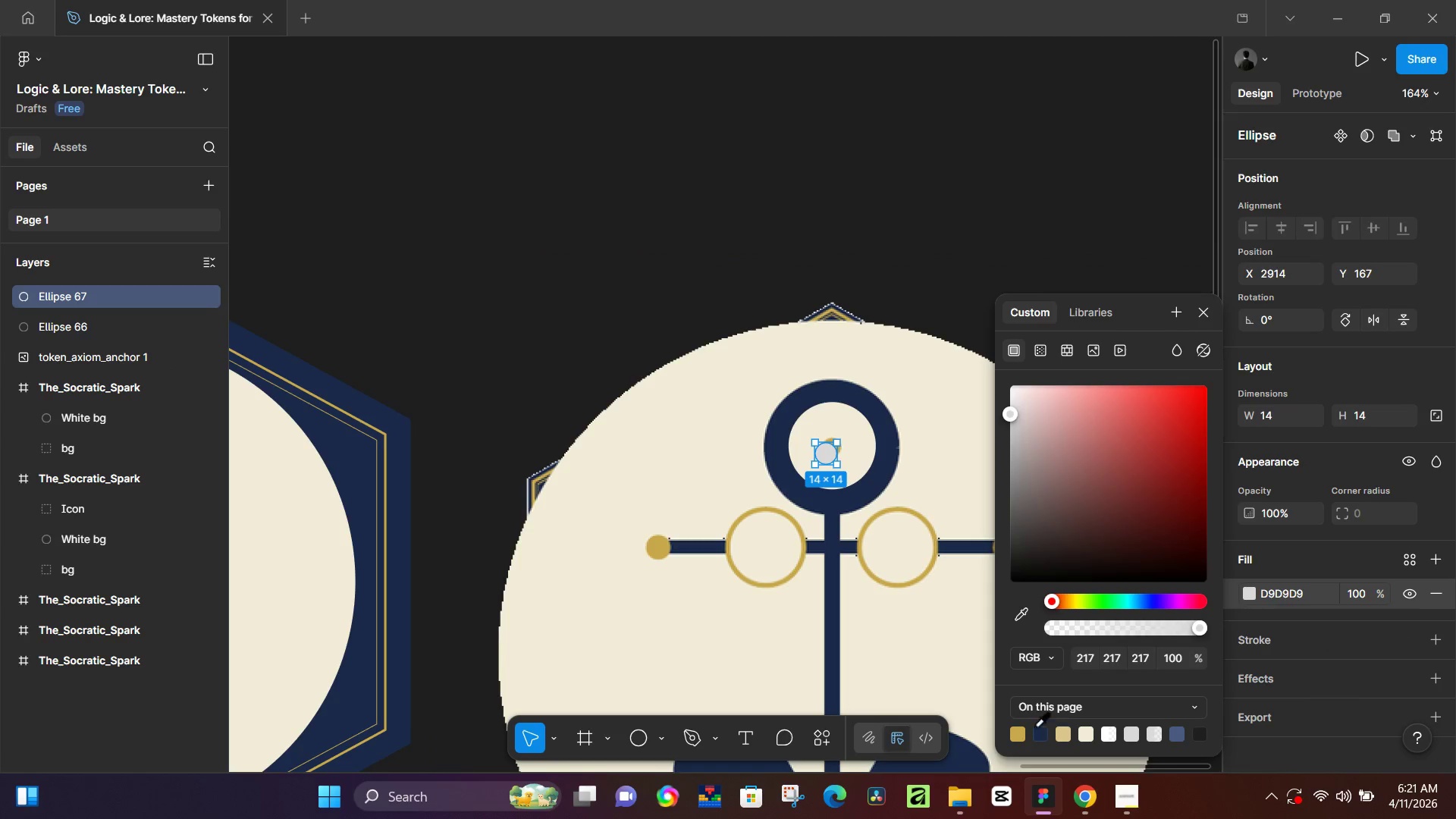 
left_click([1019, 731])
 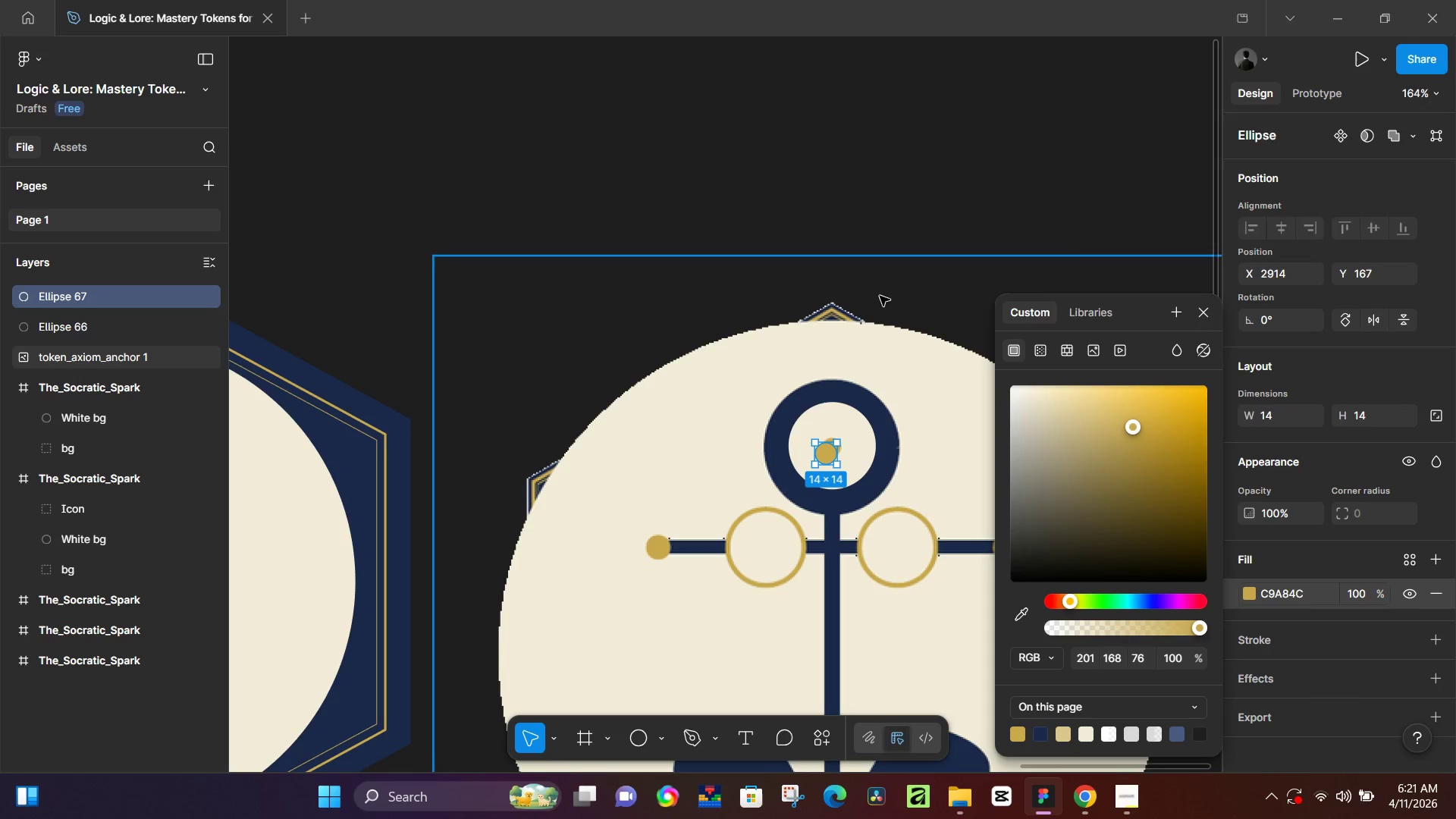 
left_click([941, 183])
 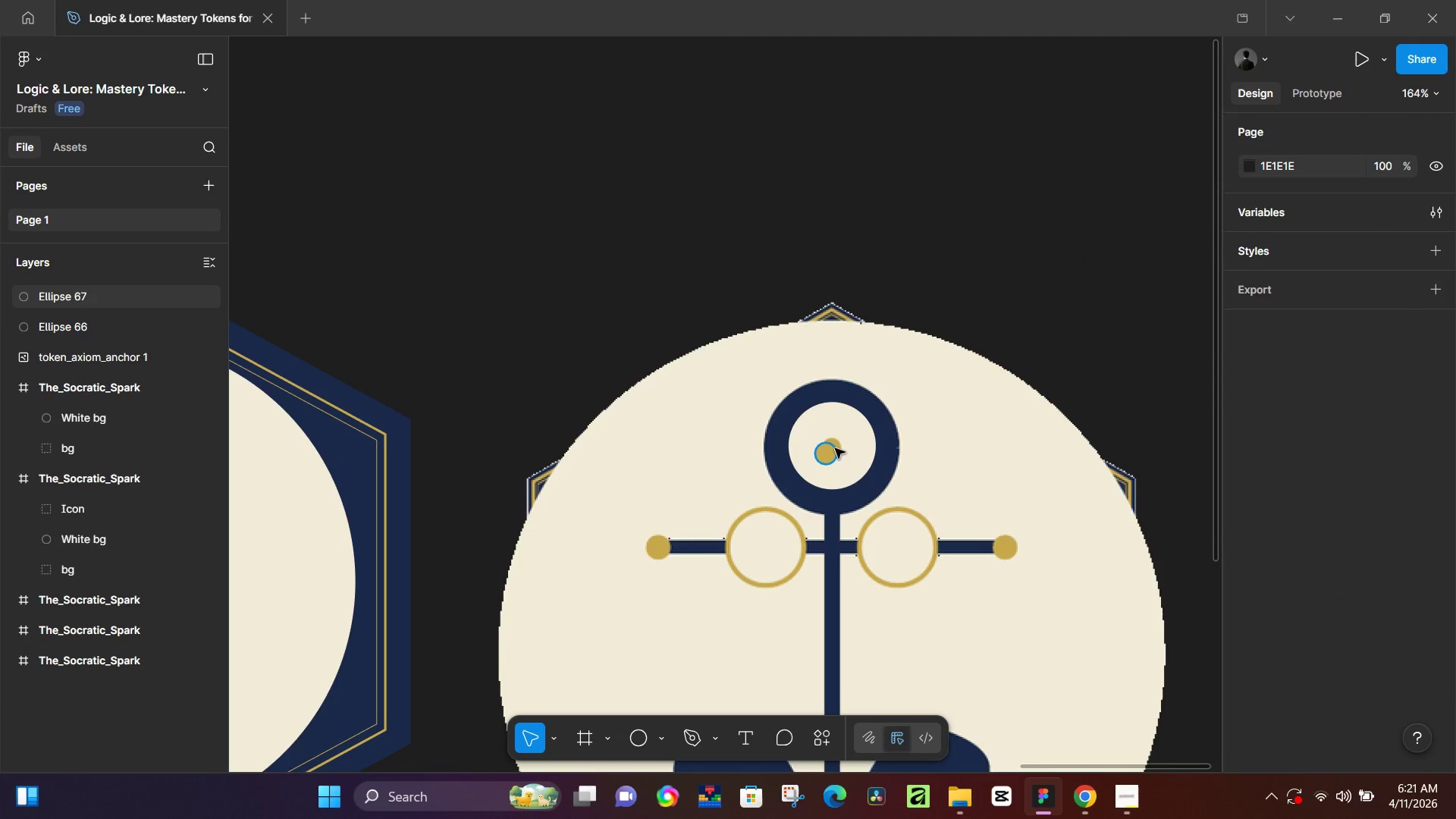 
left_click([827, 454])
 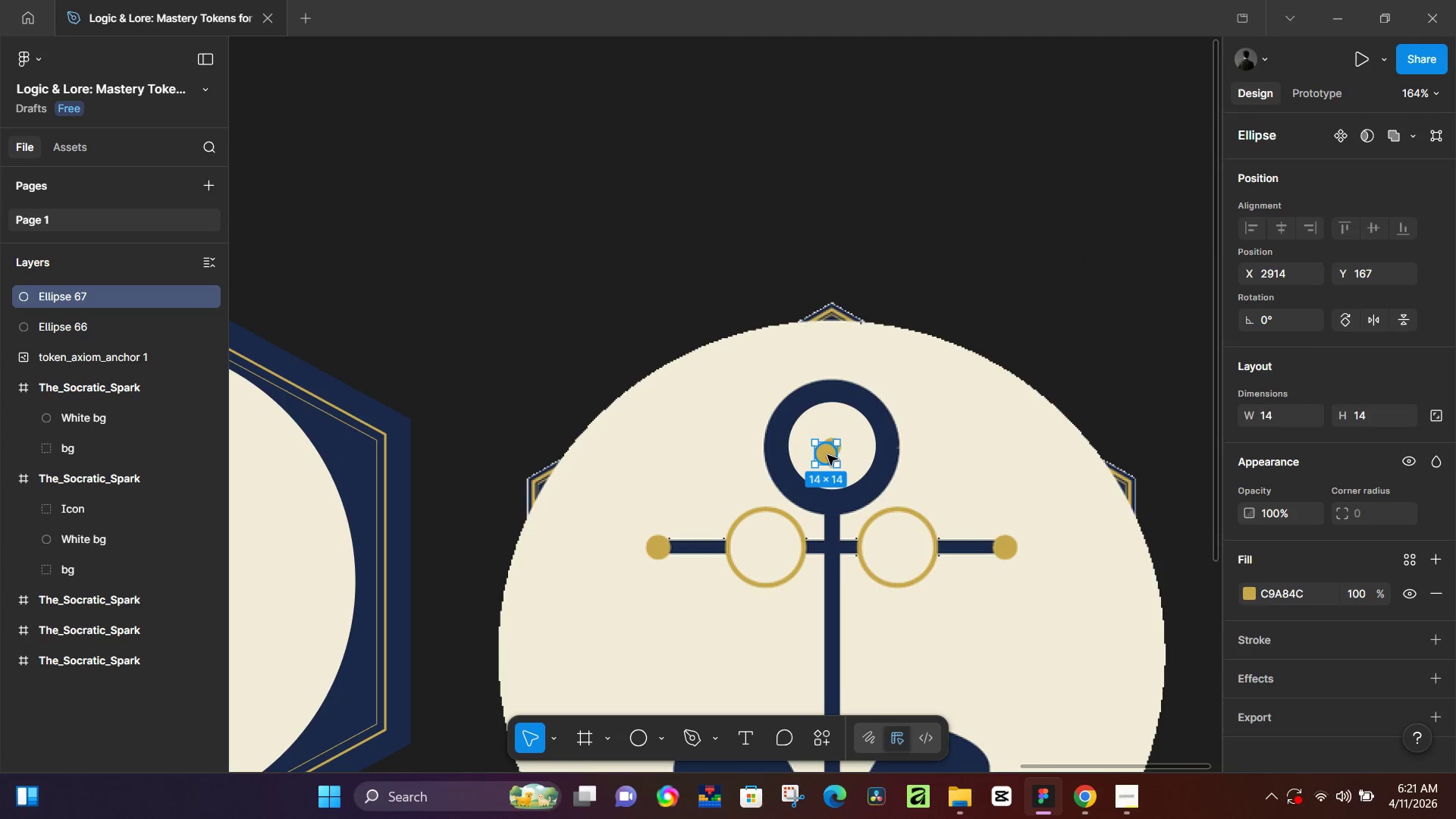 
left_click_drag(start_coordinate=[827, 455], to_coordinate=[836, 445])
 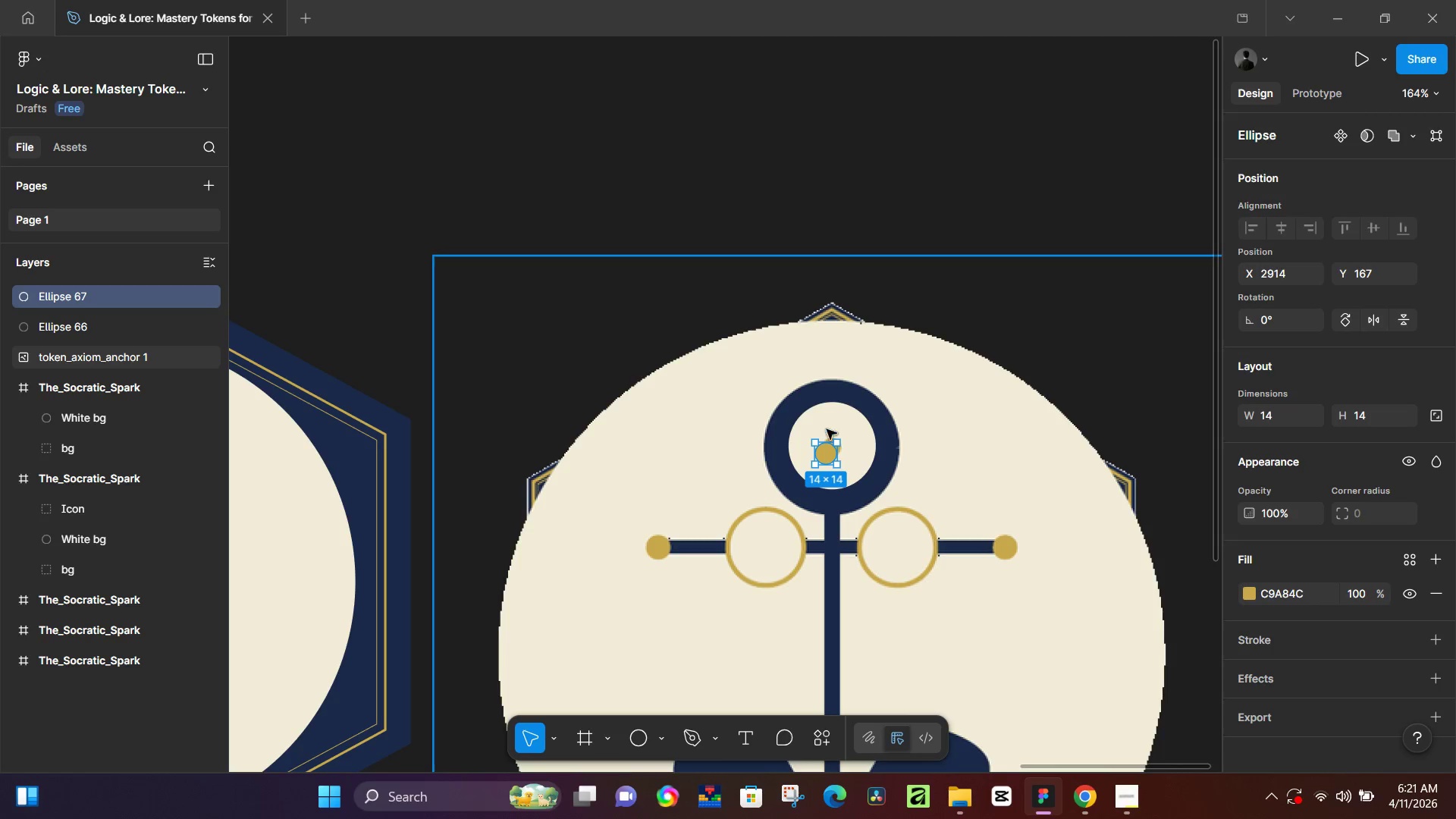 
left_click_drag(start_coordinate=[827, 453], to_coordinate=[833, 444])
 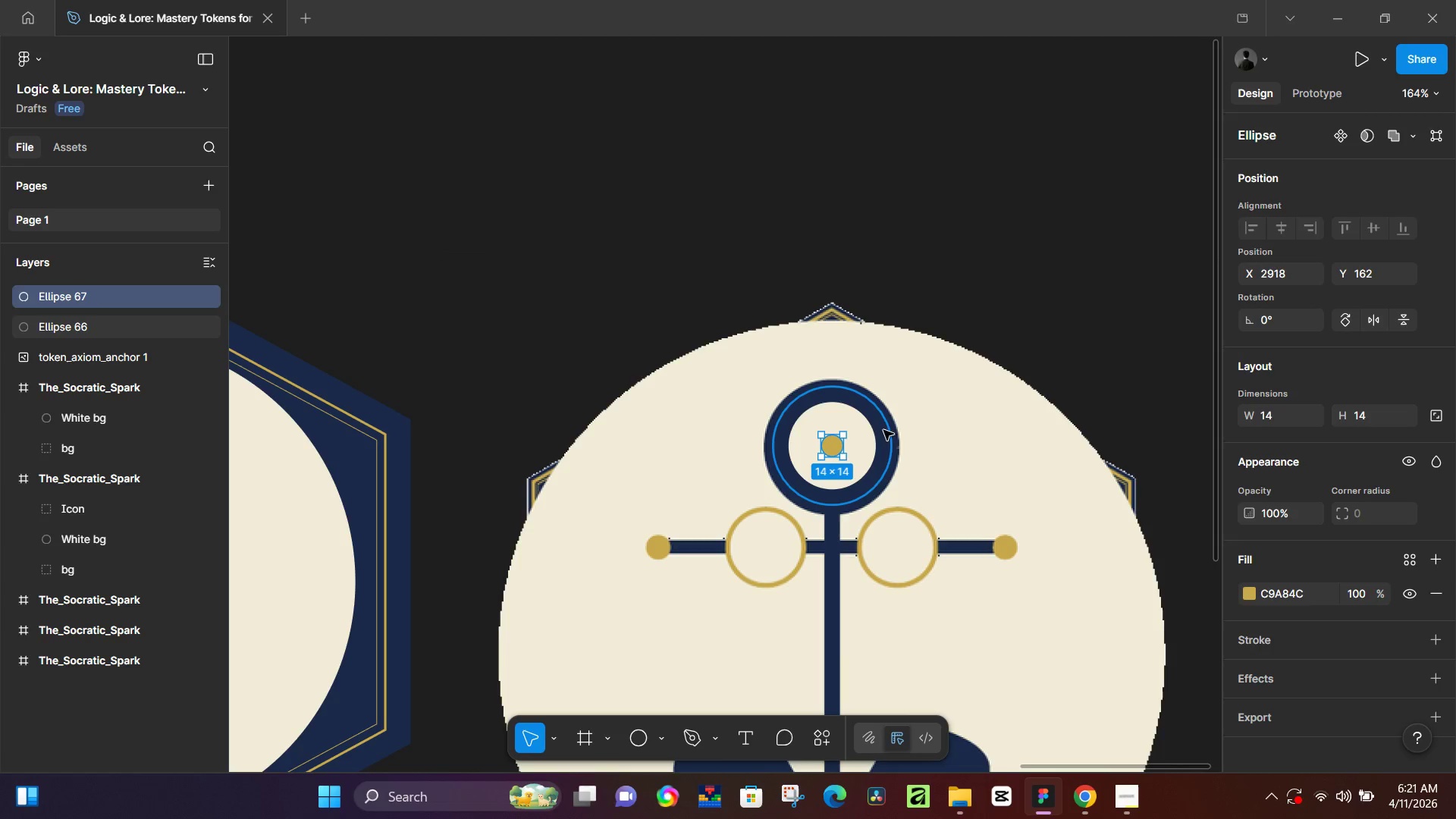 
left_click([883, 430])
 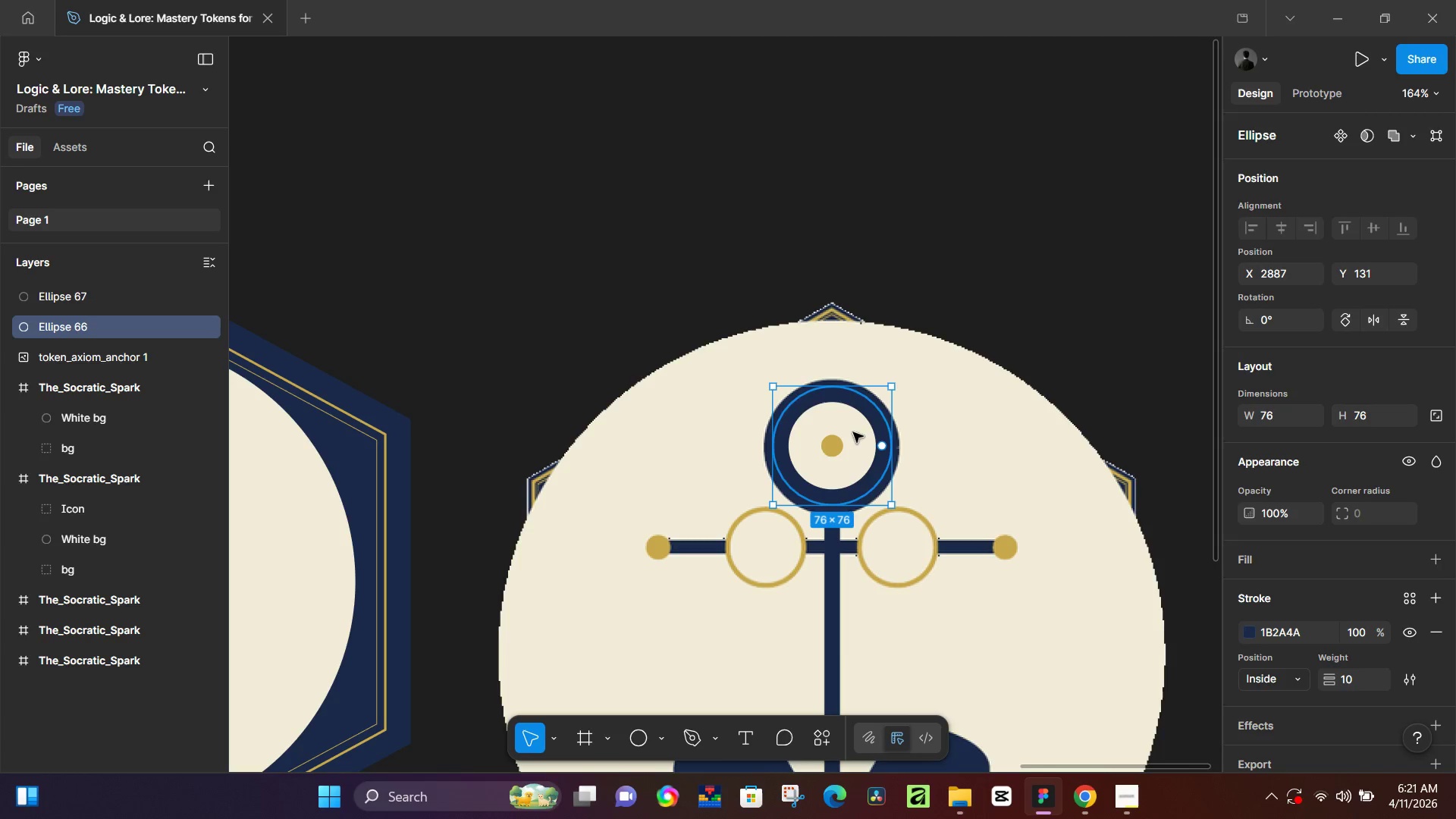 
hold_key(key=ShiftLeft, duration=0.78)
 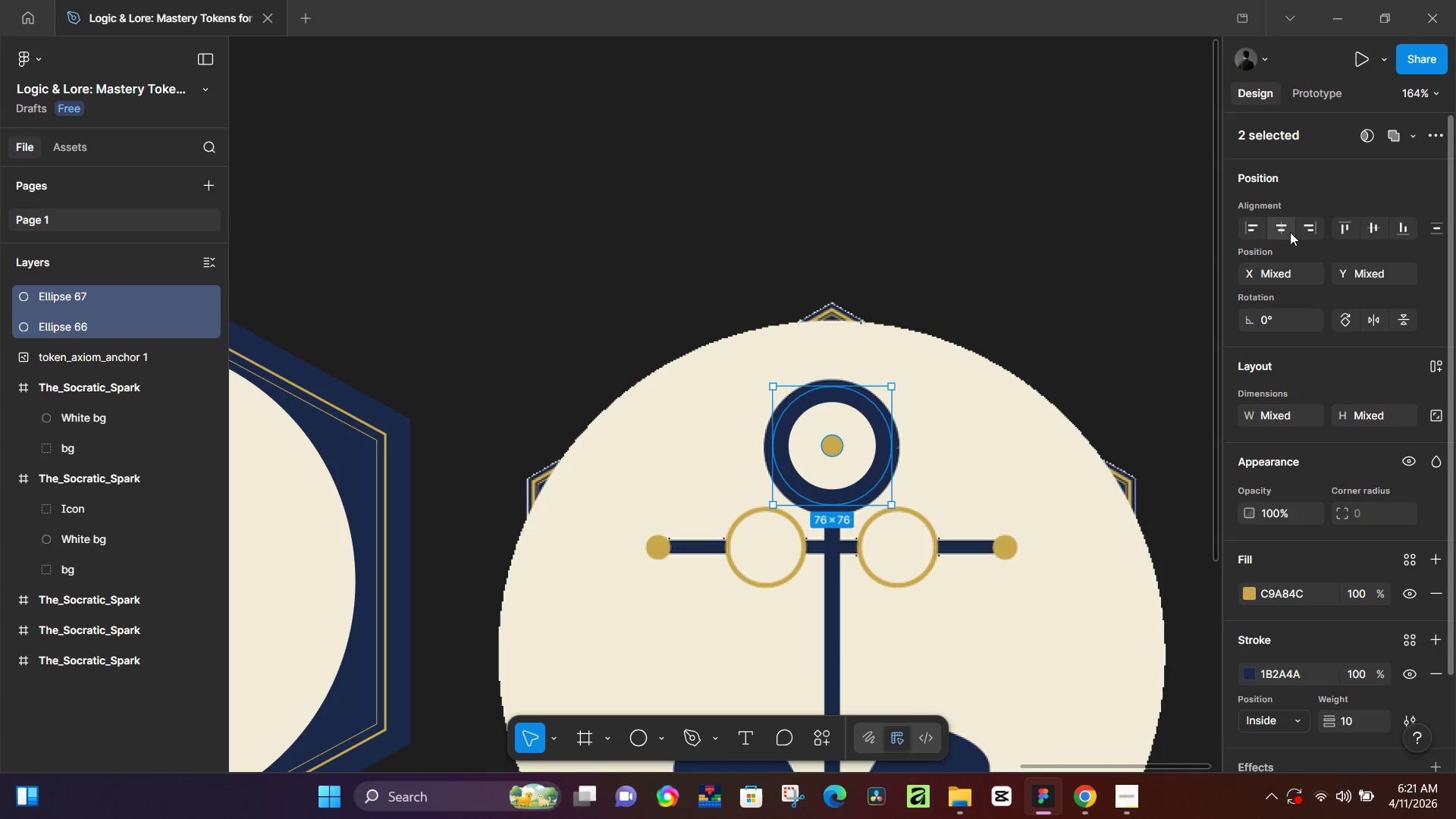 
left_click([1289, 228])
 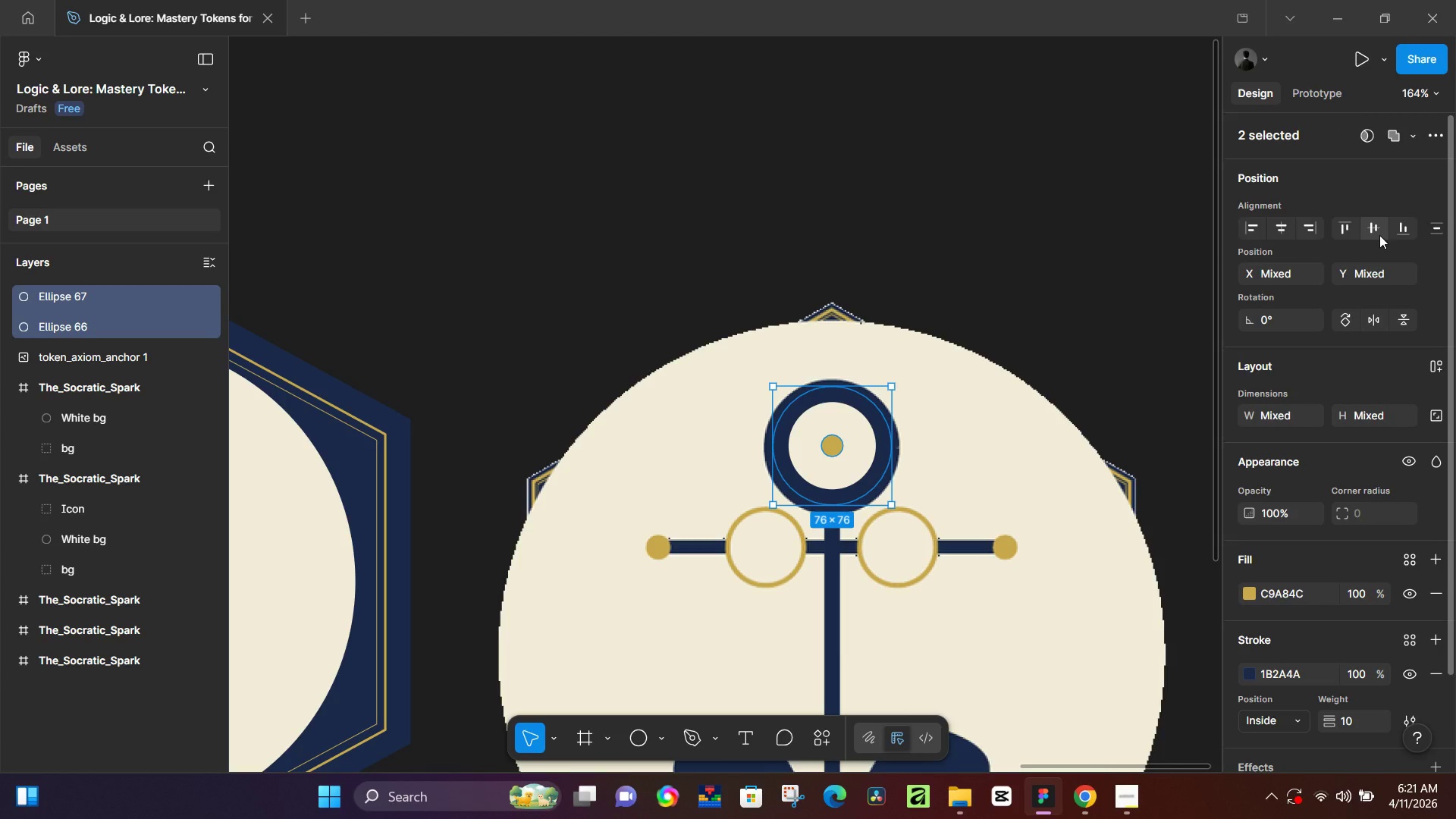 
left_click([1379, 230])
 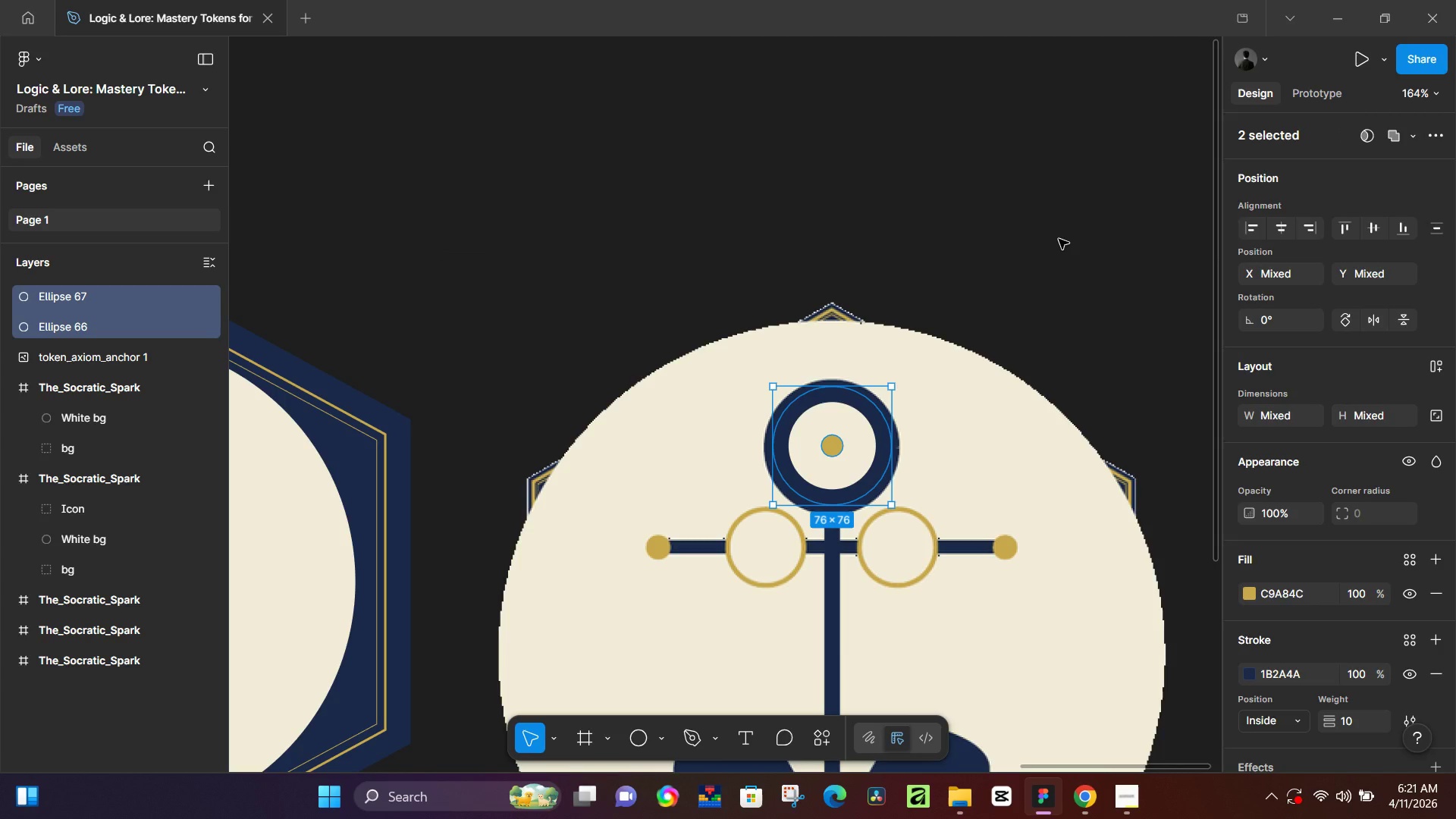 
scroll: coordinate [1009, 302], scroll_direction: down, amount: 5.0
 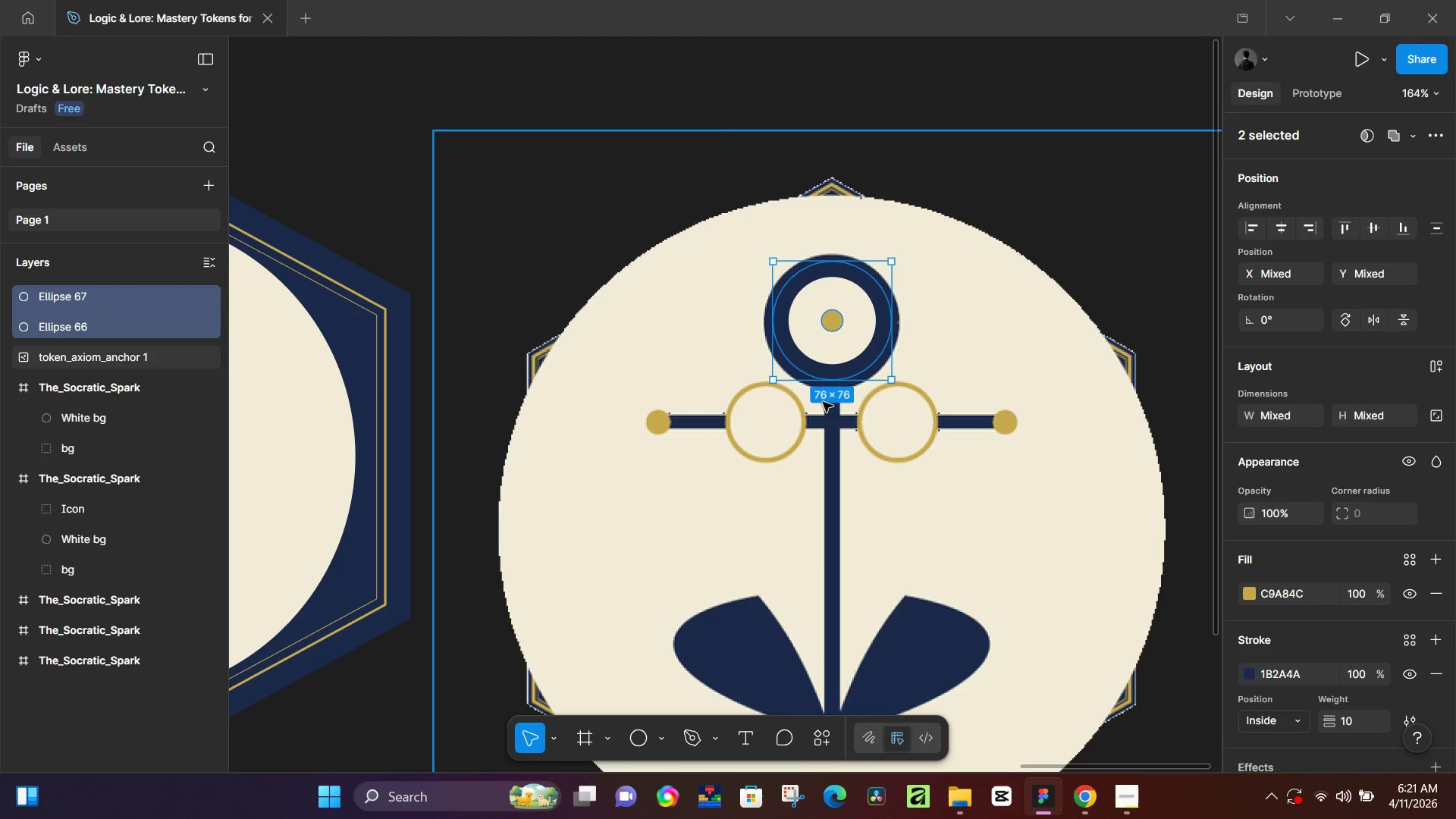 
key(L)
 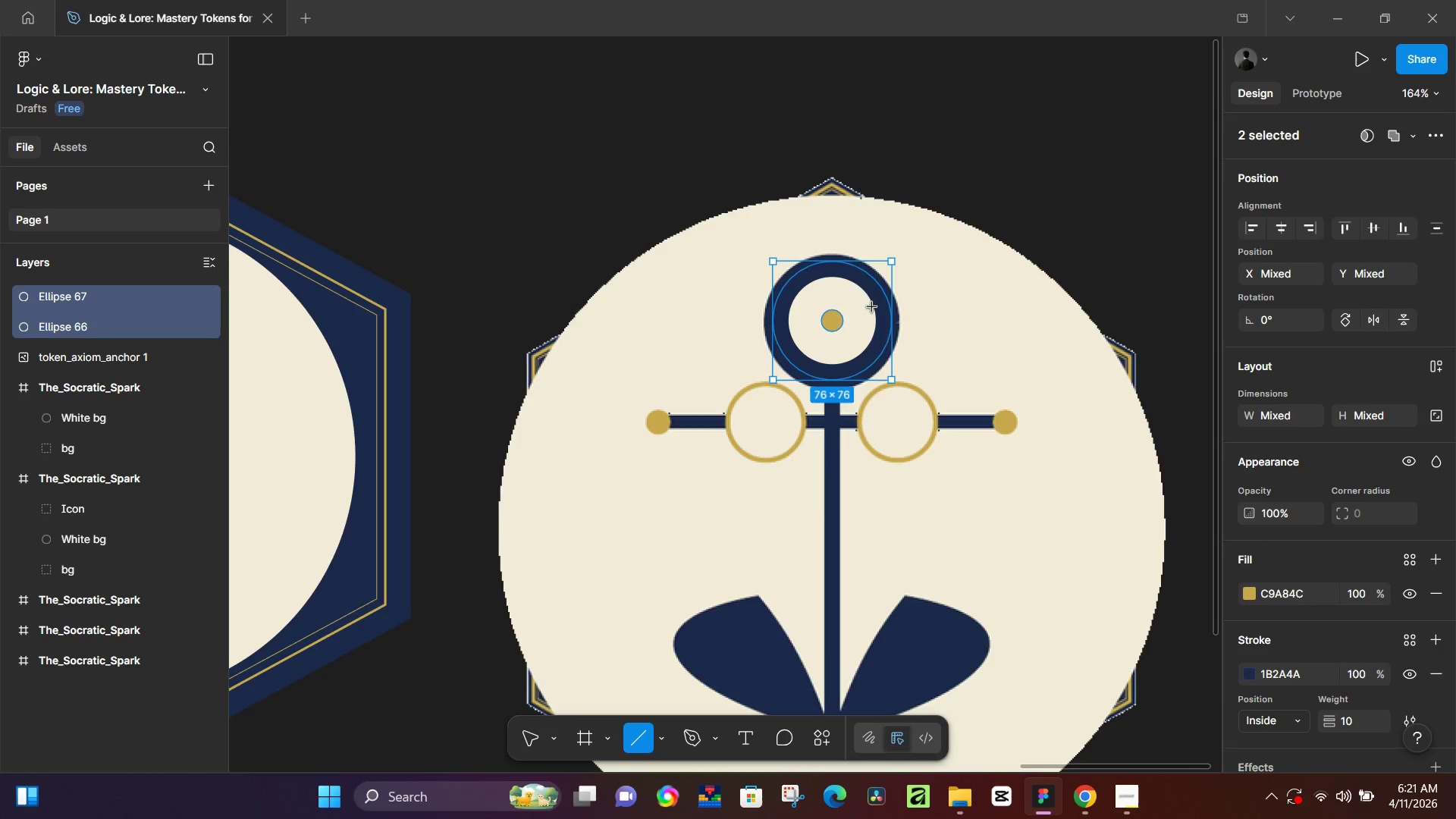 
scroll: coordinate [877, 310], scroll_direction: down, amount: 4.0
 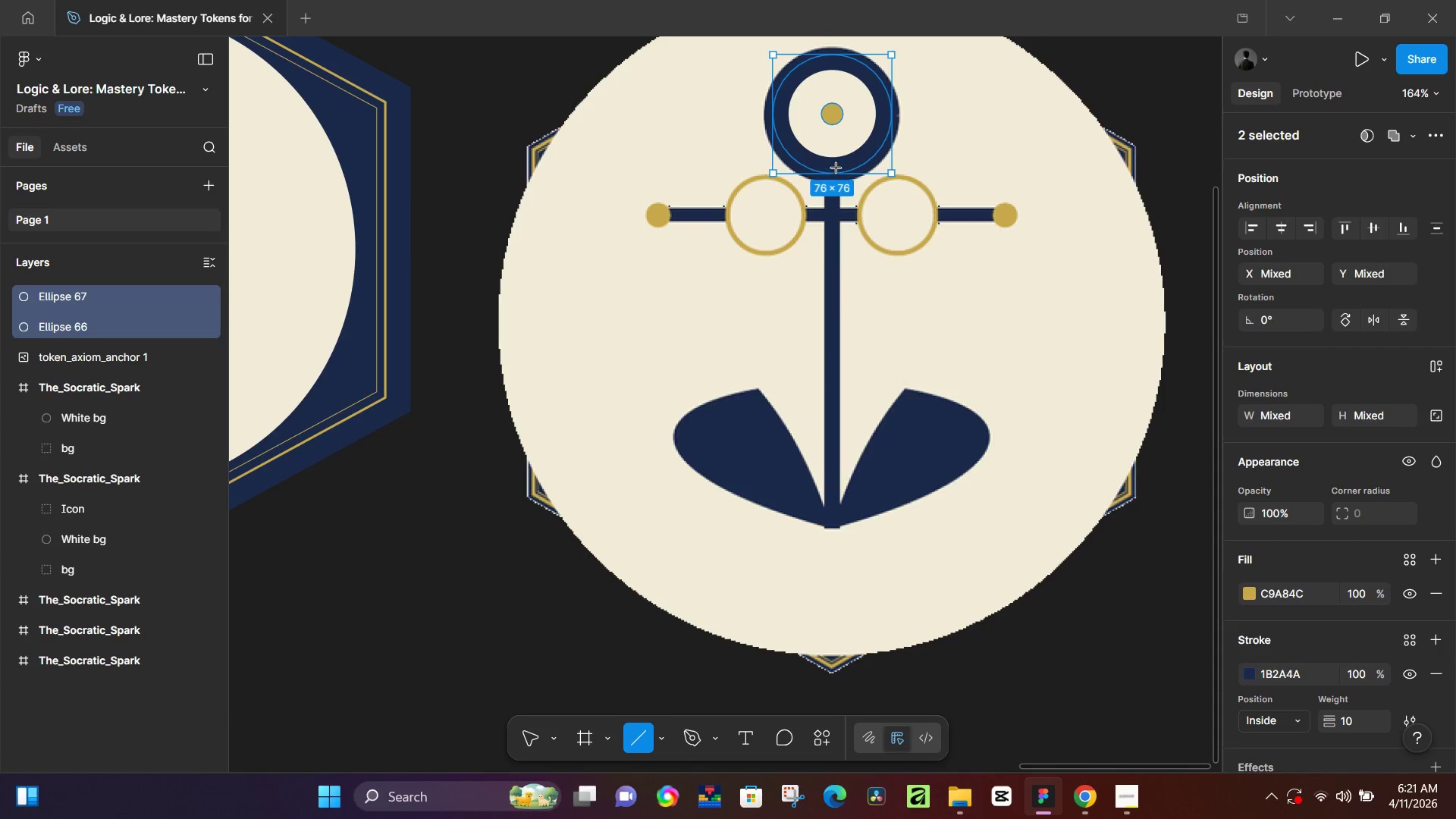 
left_click_drag(start_coordinate=[836, 168], to_coordinate=[843, 526])
 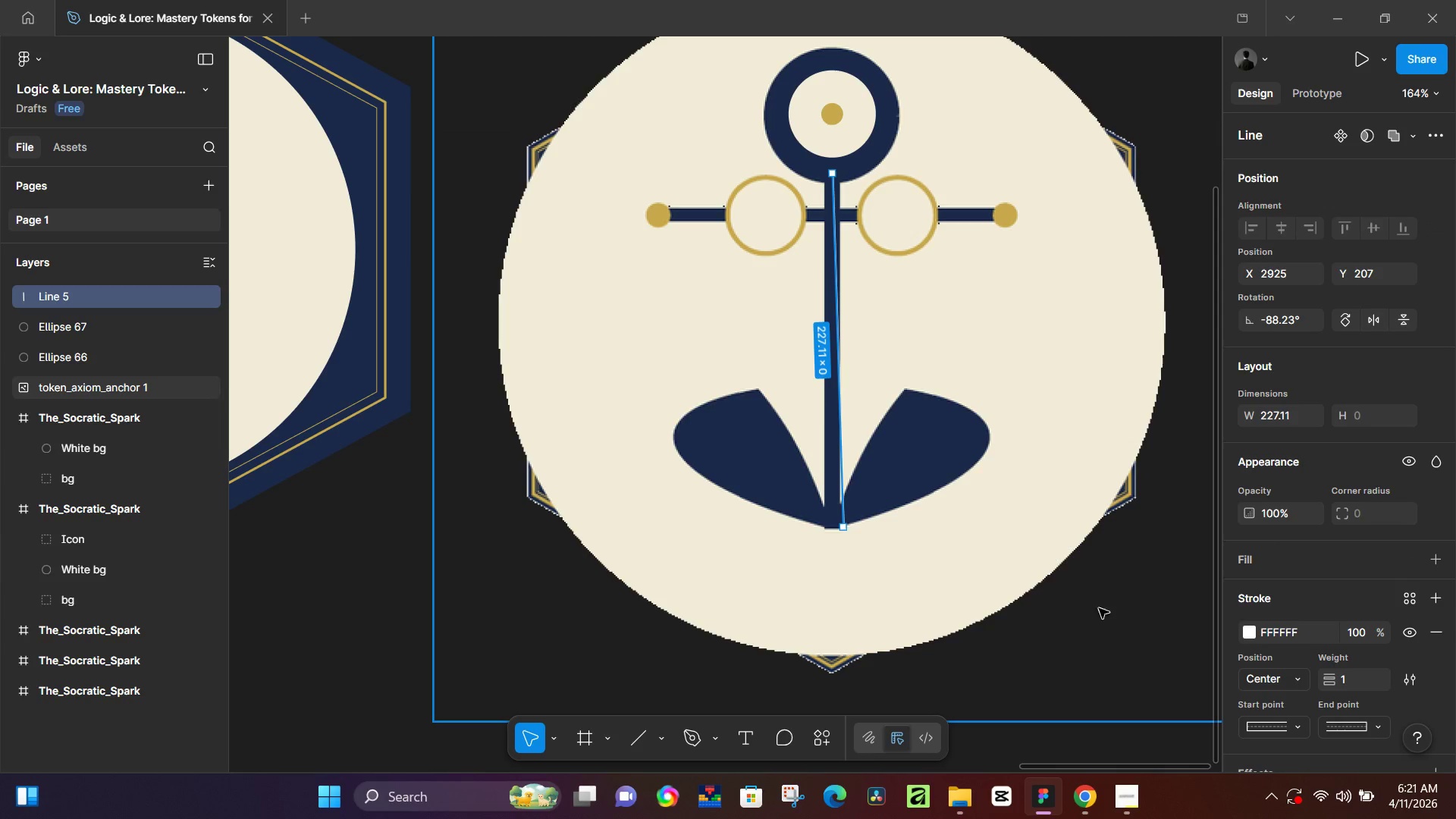 
hold_key(key=ShiftLeft, duration=1.51)
 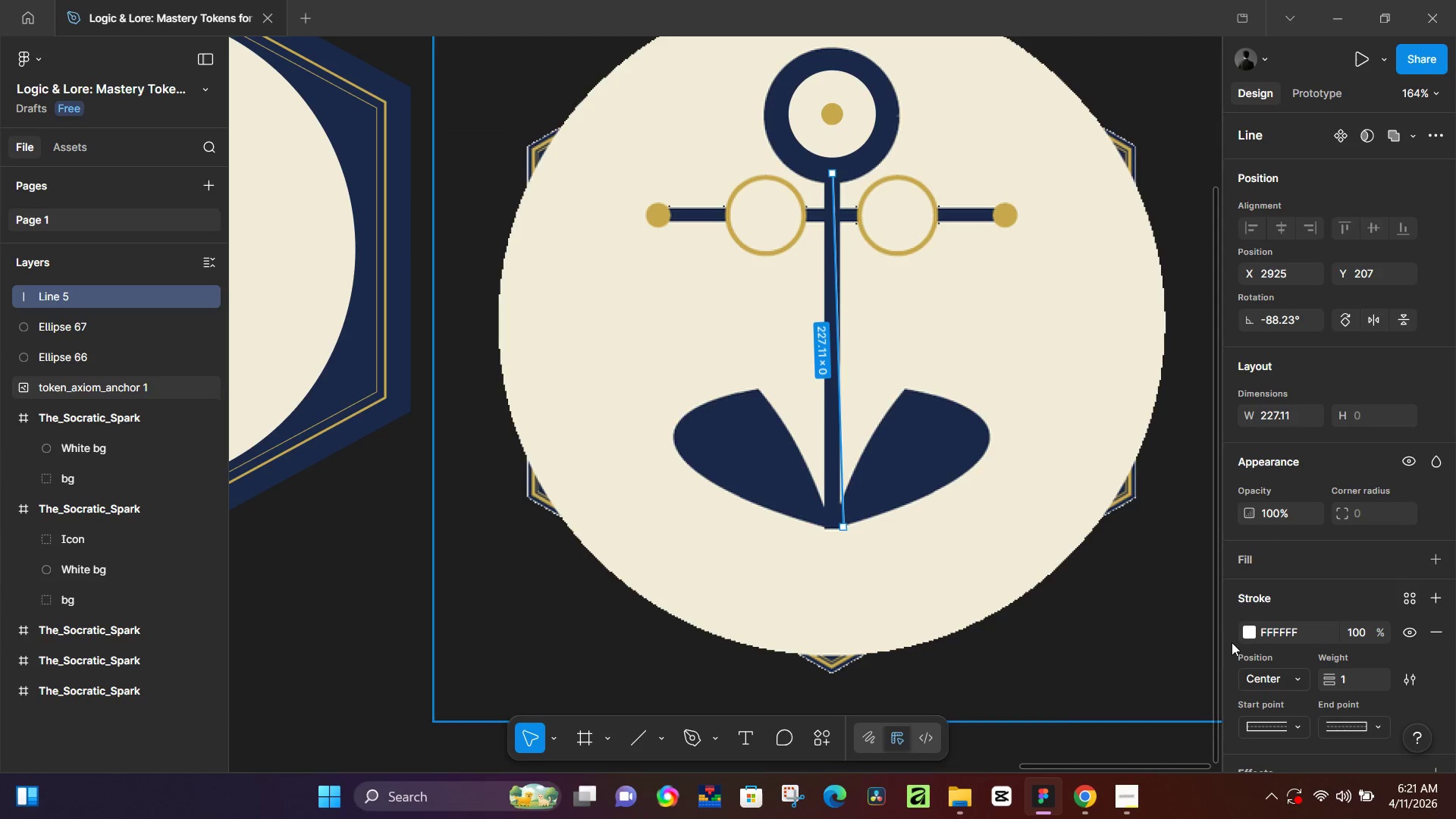 
key(Shift+ShiftLeft)
 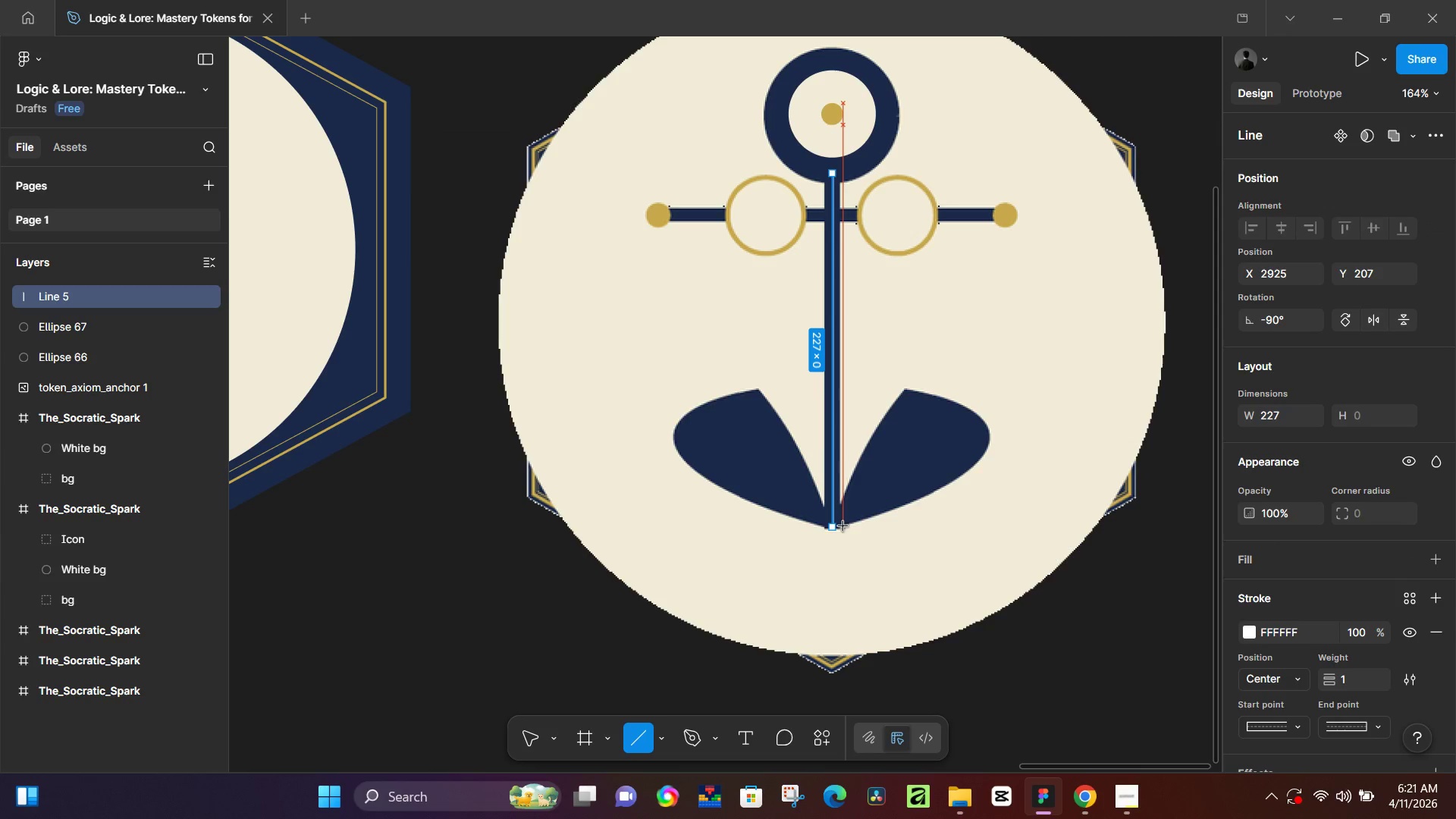 
key(Shift+ShiftLeft)
 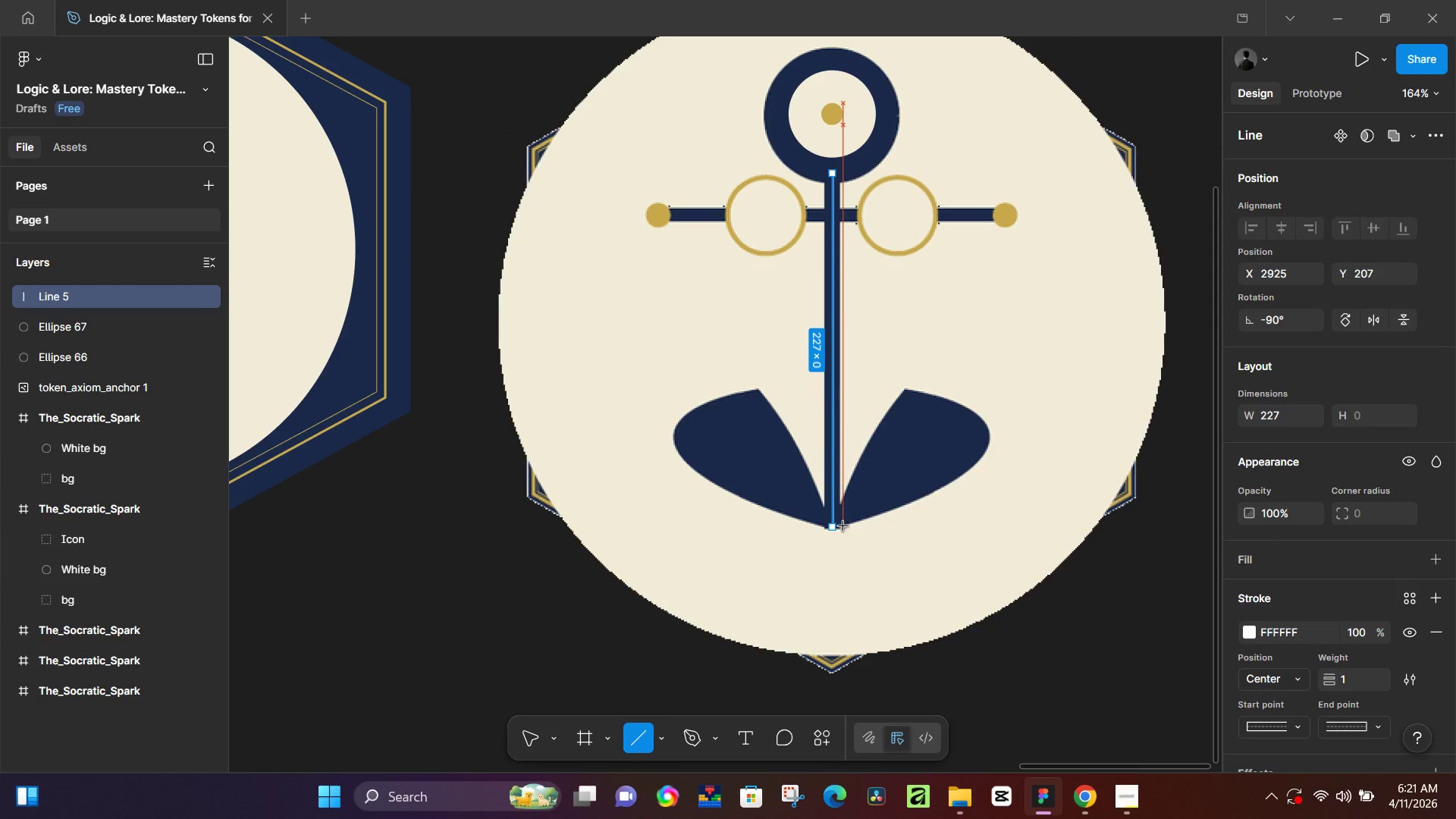 
key(Shift+ShiftLeft)
 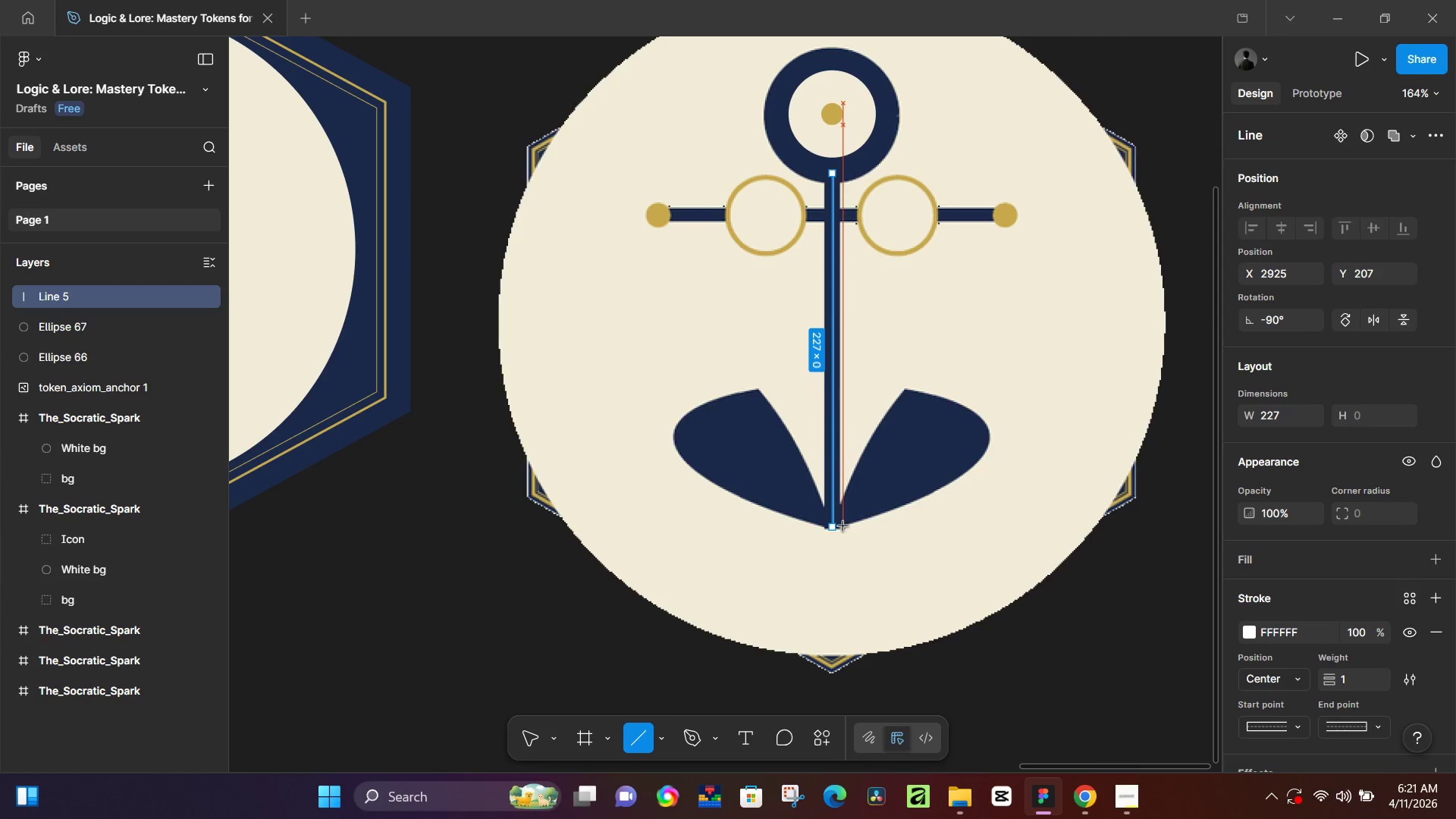 
key(Shift+ShiftLeft)
 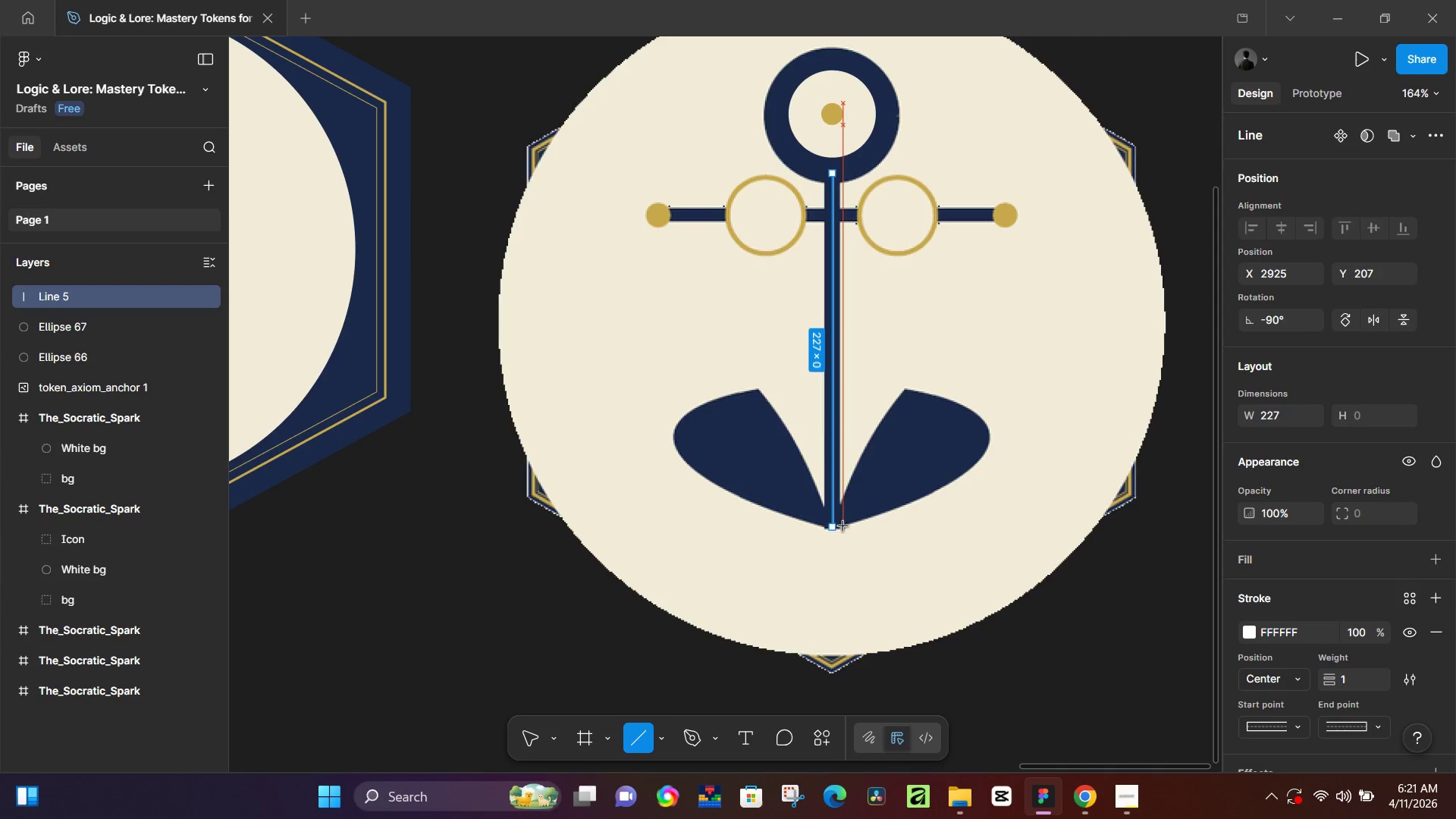 
key(Shift+ShiftLeft)
 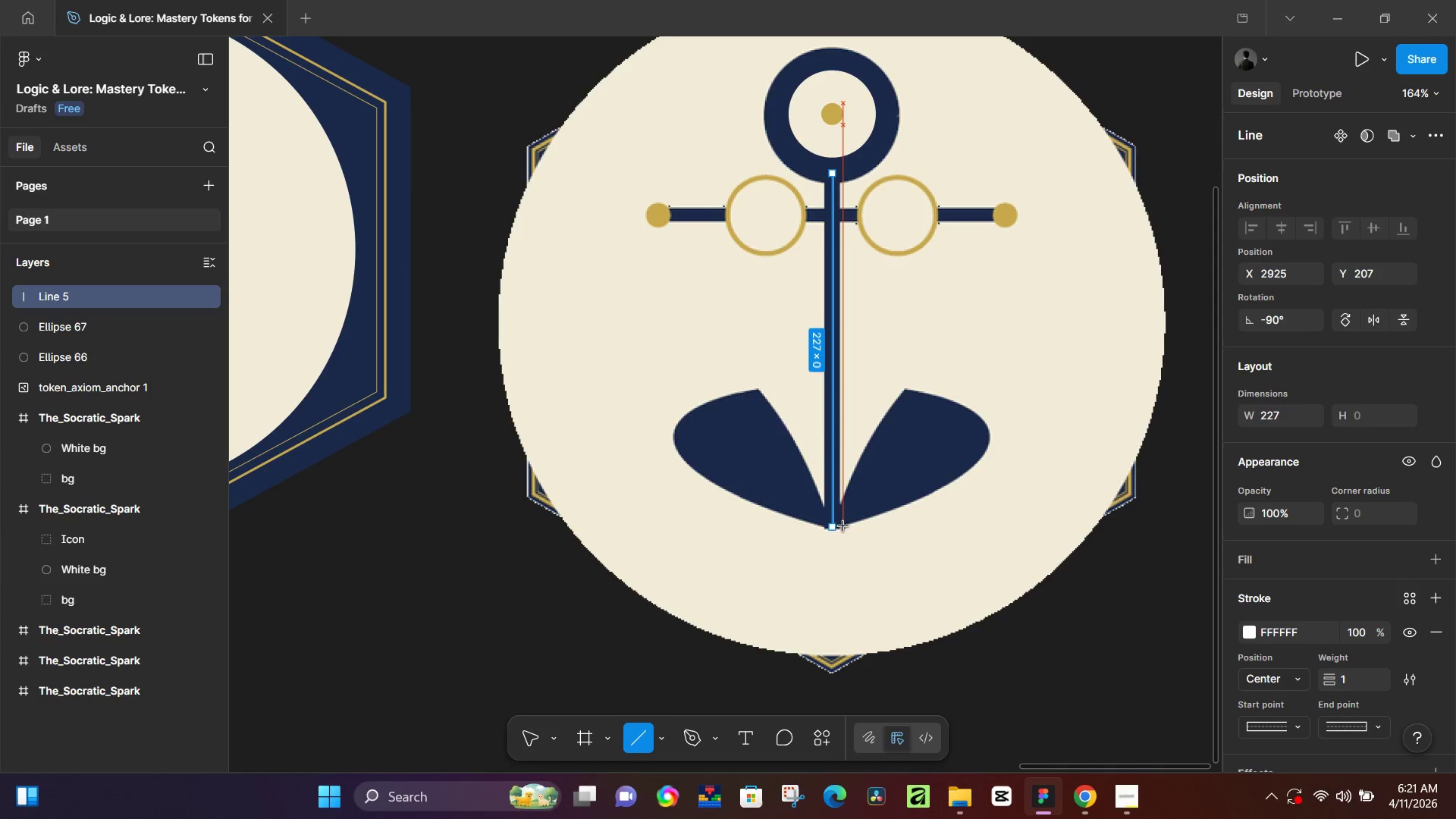 
key(Shift+ShiftLeft)
 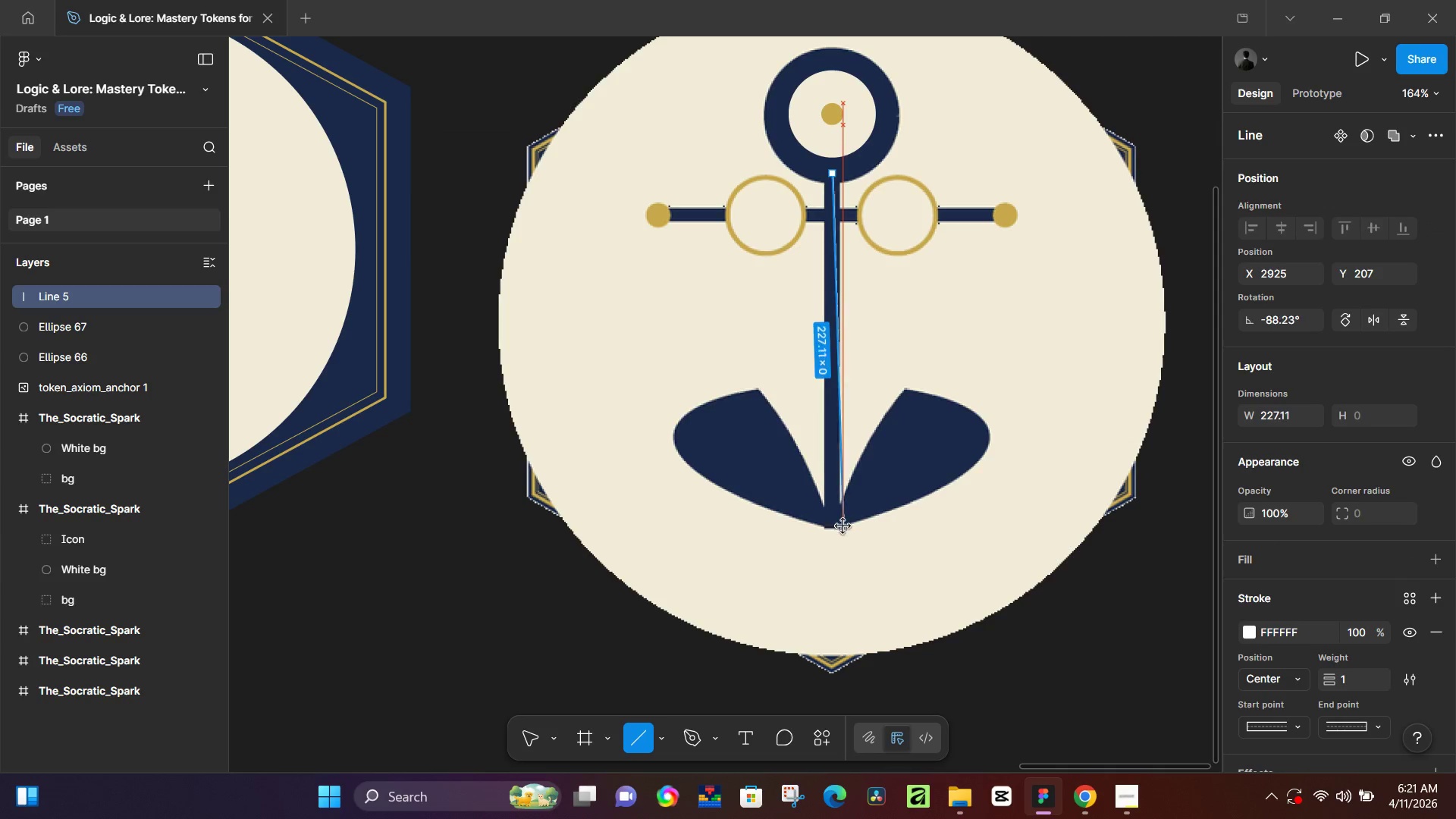 
key(Shift+ShiftLeft)
 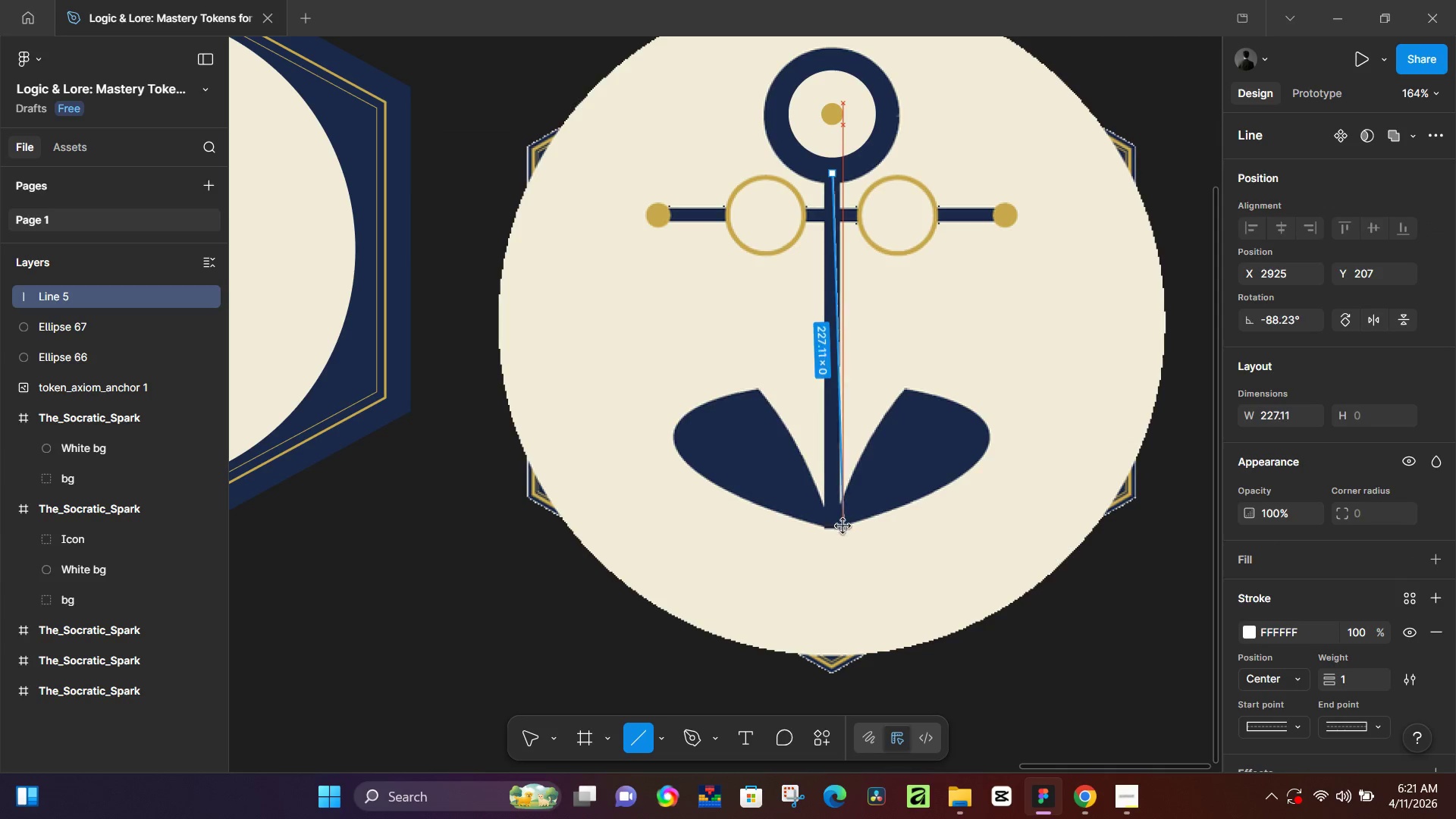 
key(Shift+ShiftLeft)
 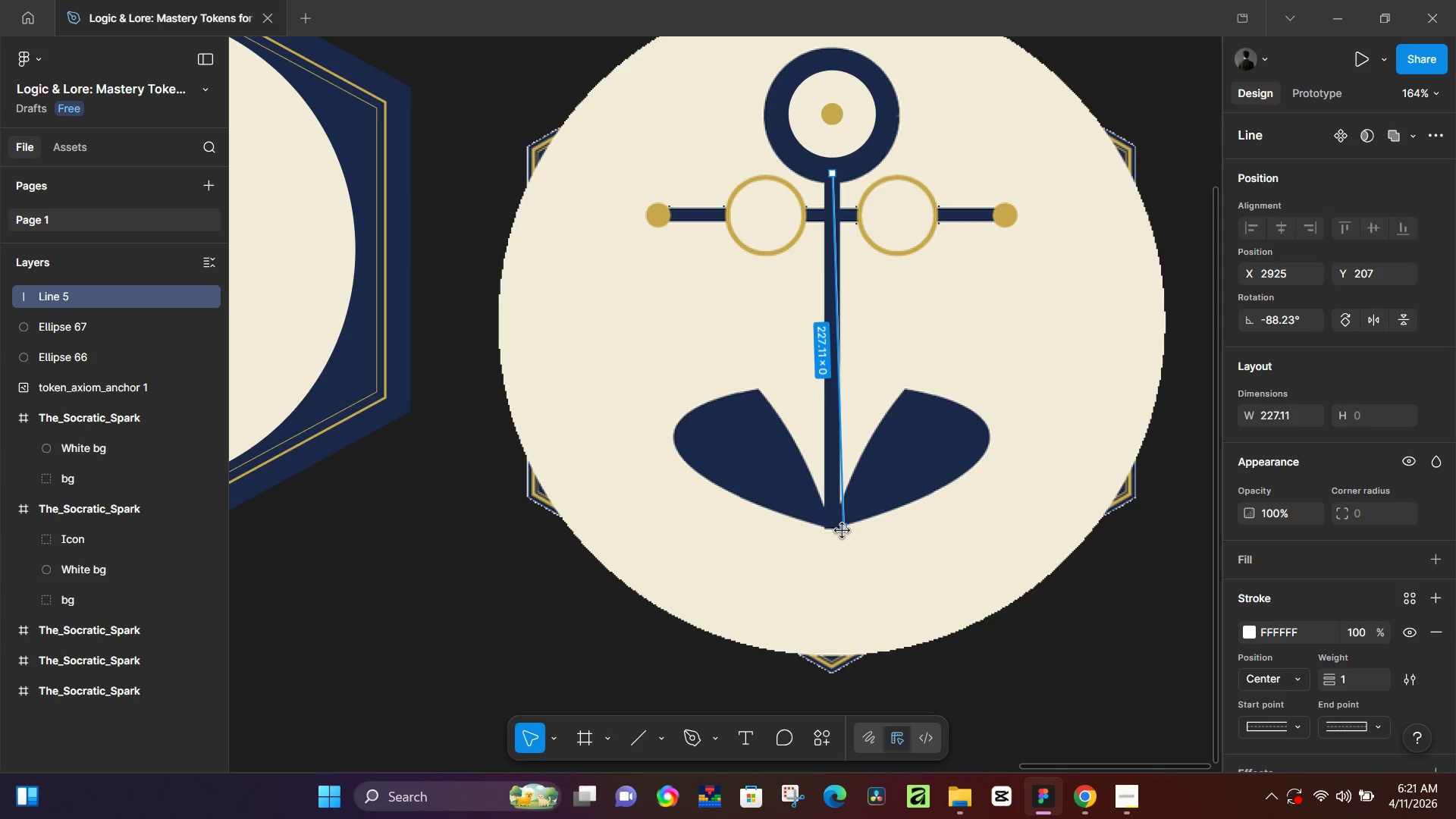 
left_click_drag(start_coordinate=[843, 529], to_coordinate=[834, 529])
 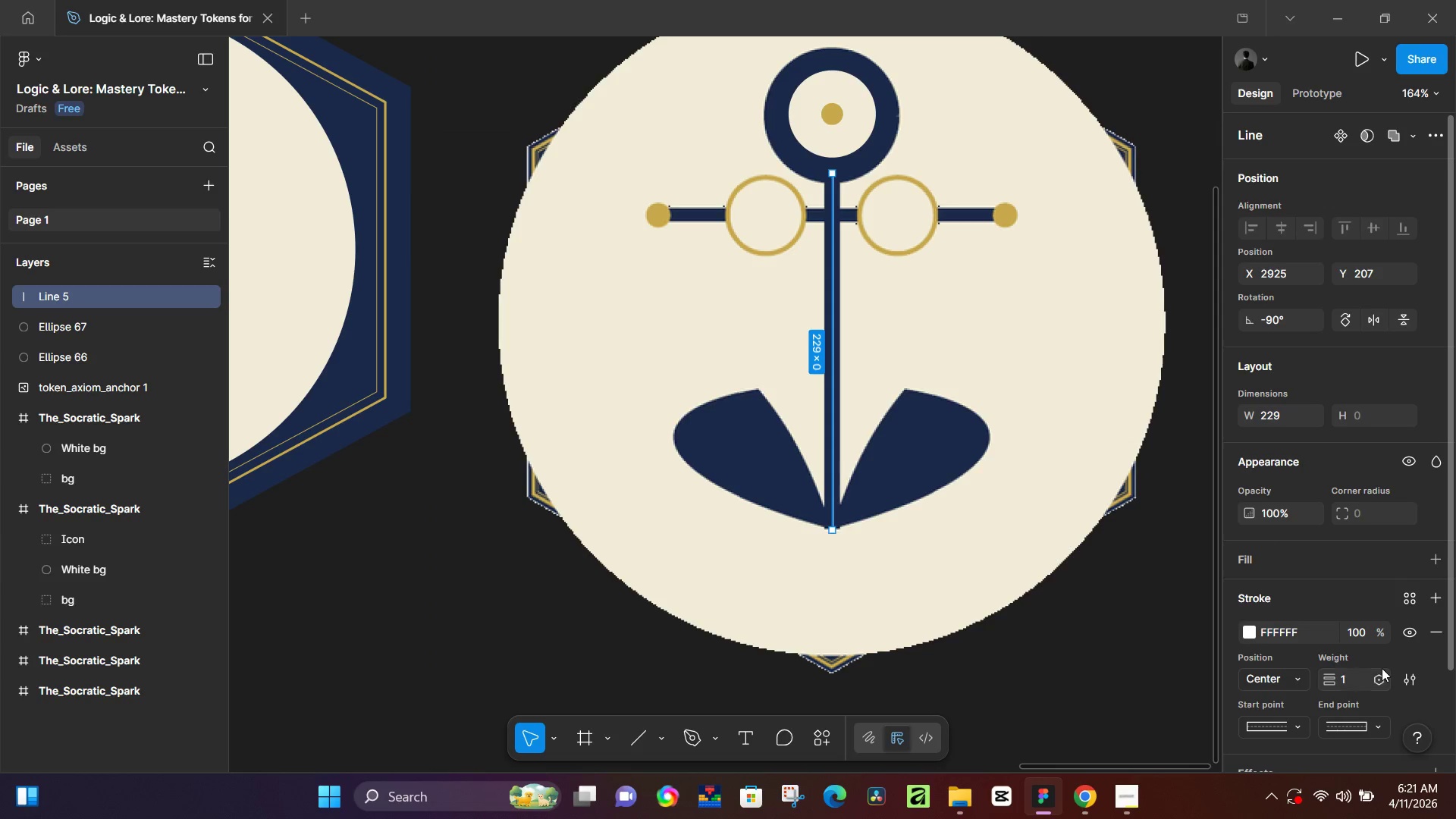 
hold_key(key=ShiftLeft, duration=0.61)
 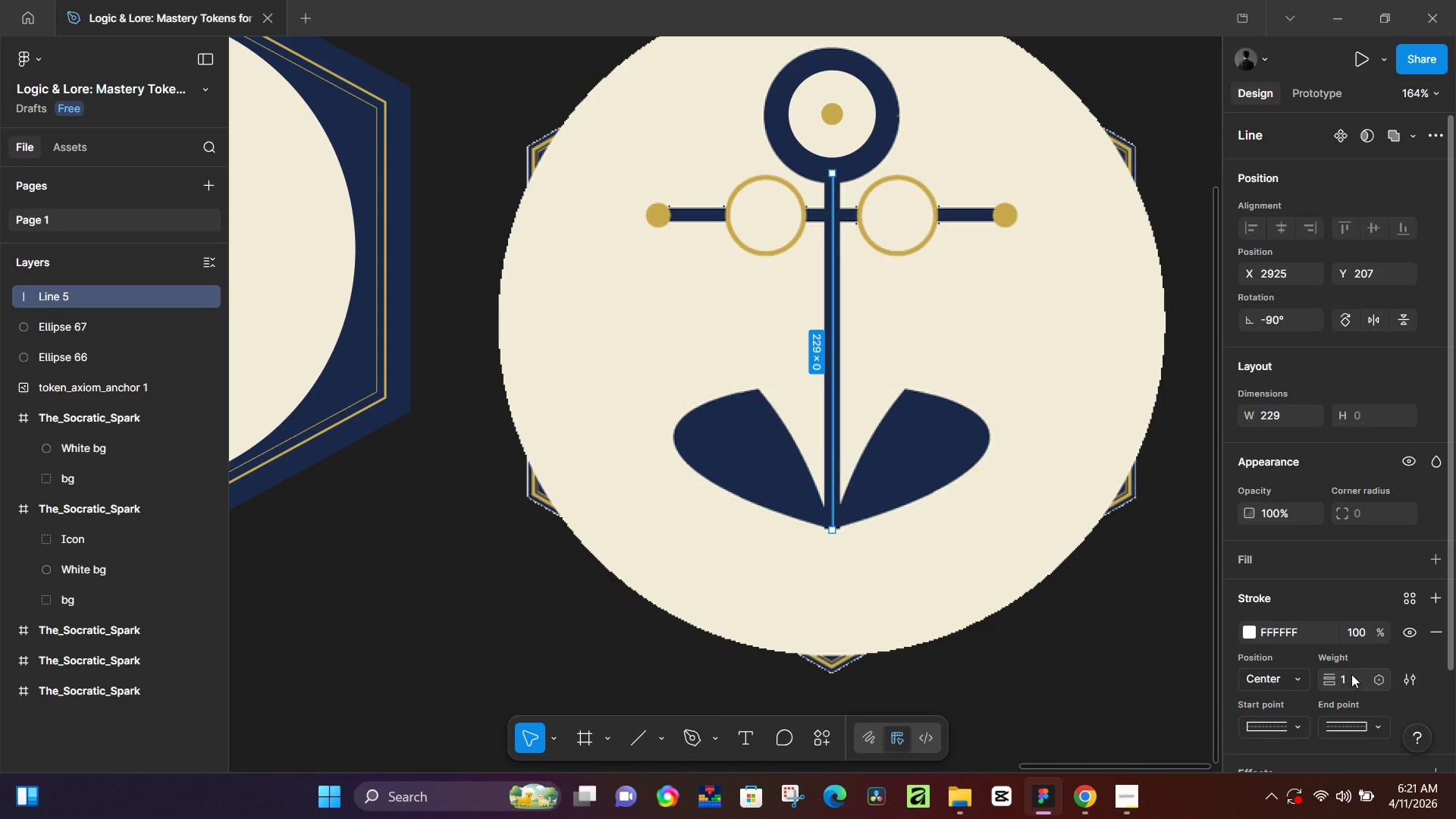 
key(3)
 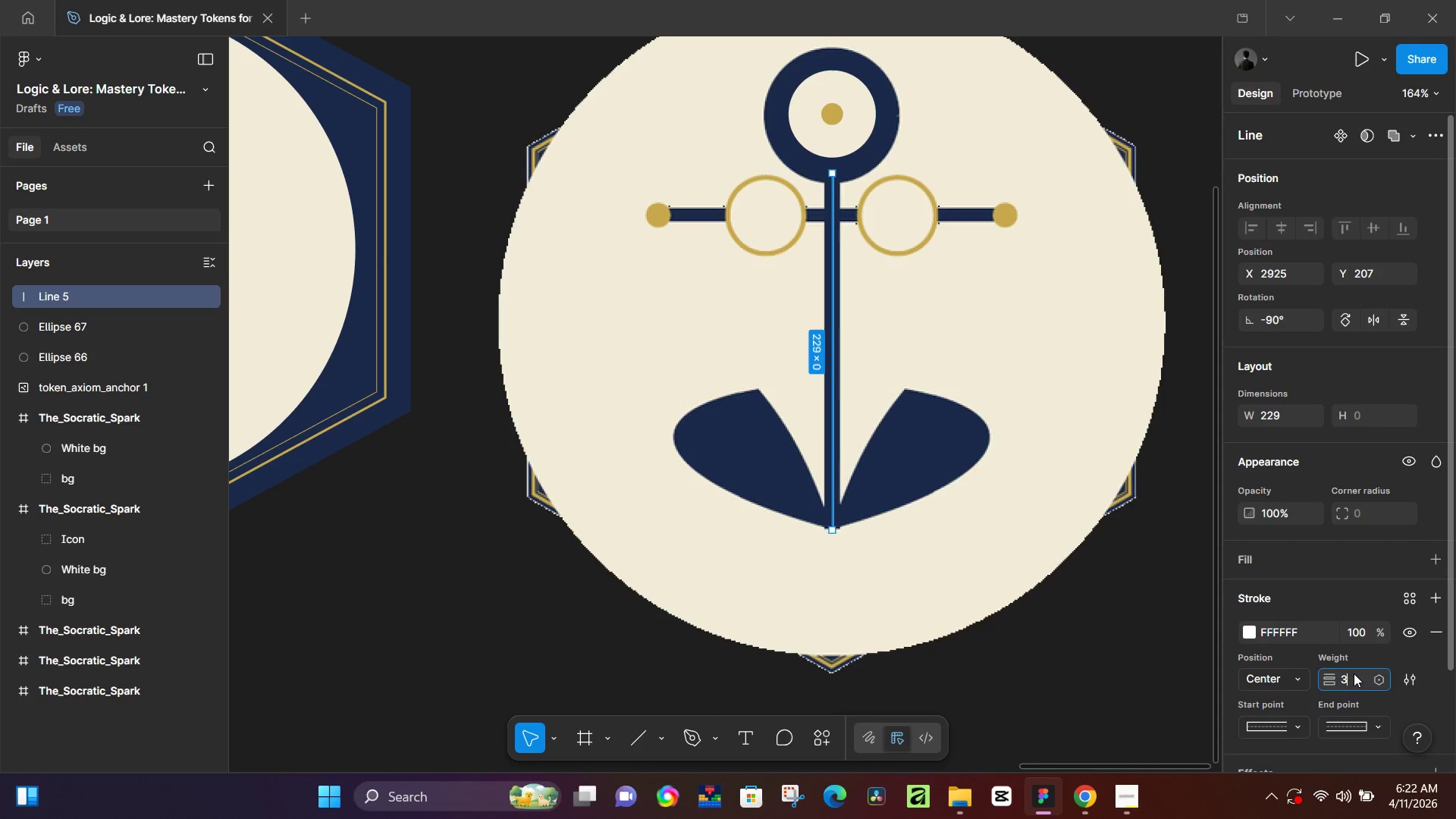 
key(NumpadEnter)
 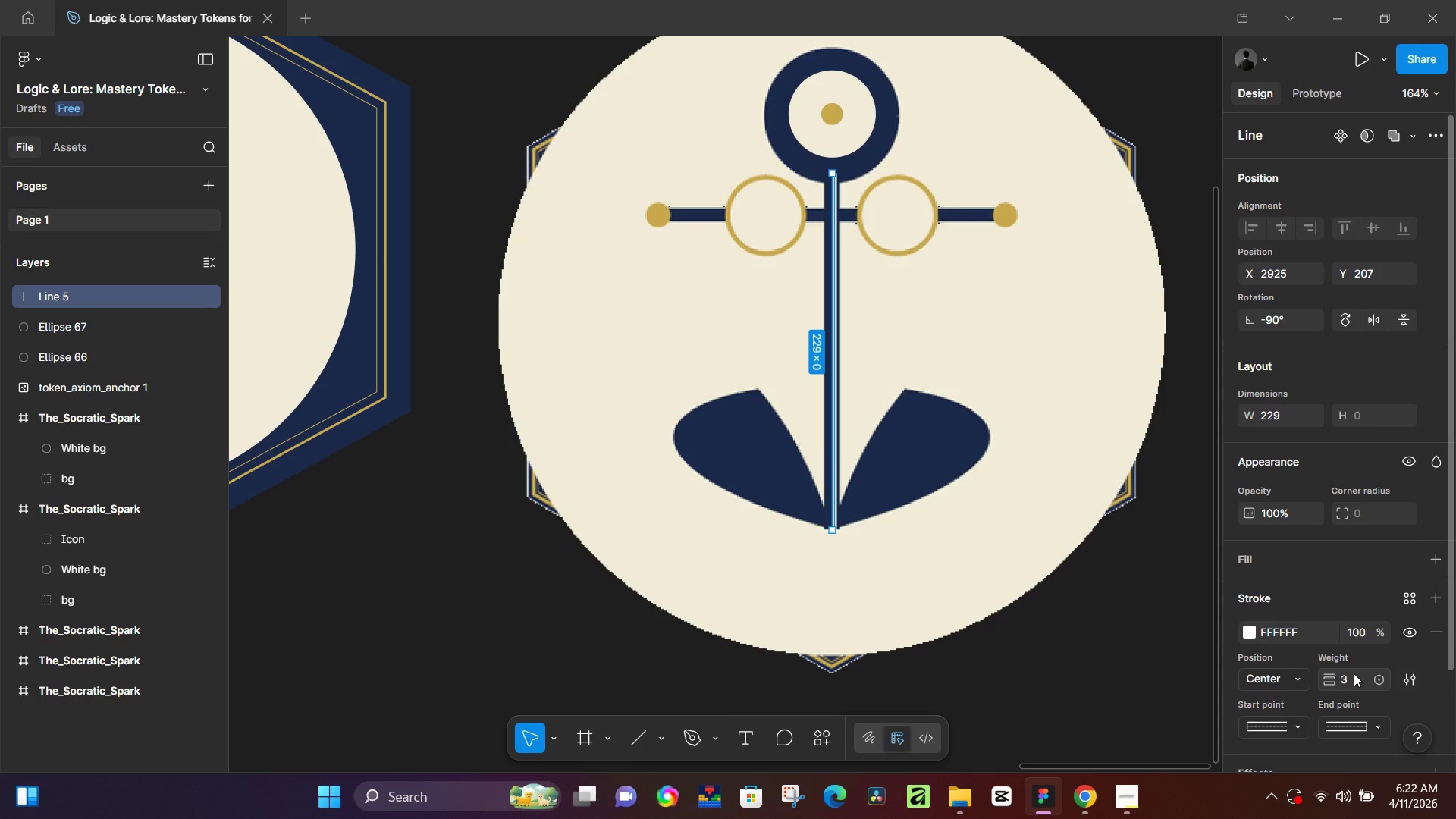 
left_click([1354, 673])
 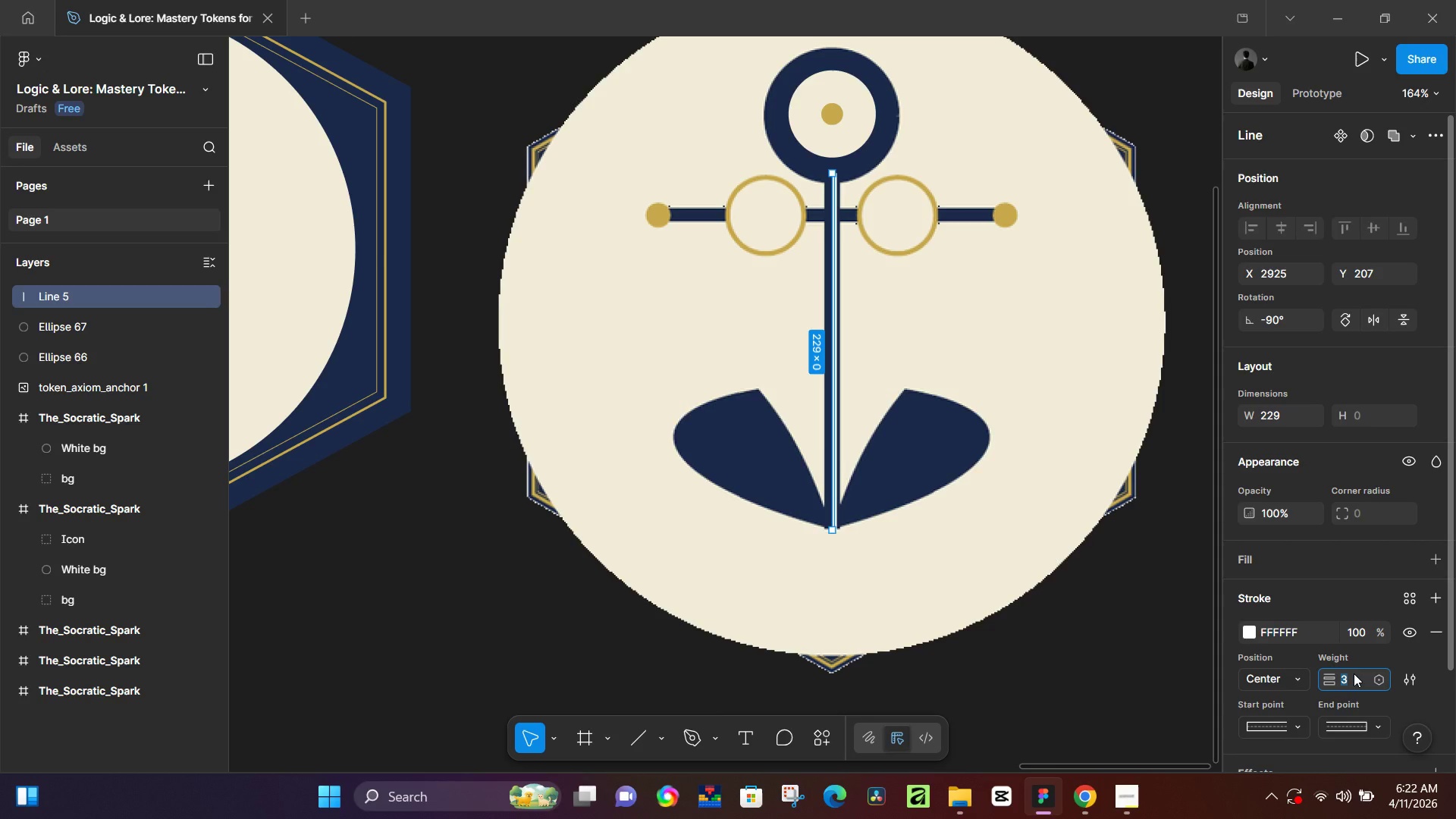 
type(12)
key(NumpadEnter)
 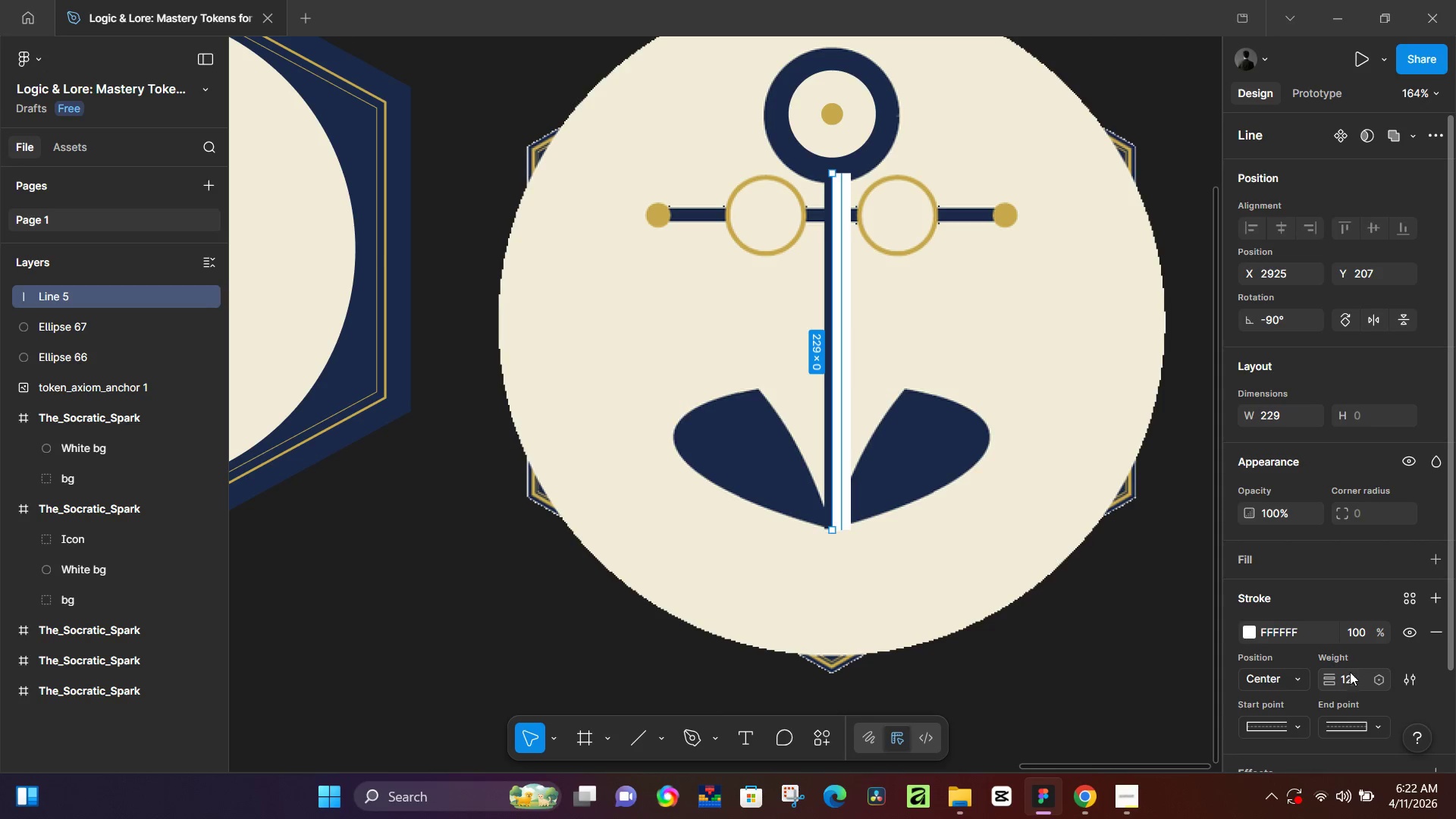 
left_click([1351, 676])
 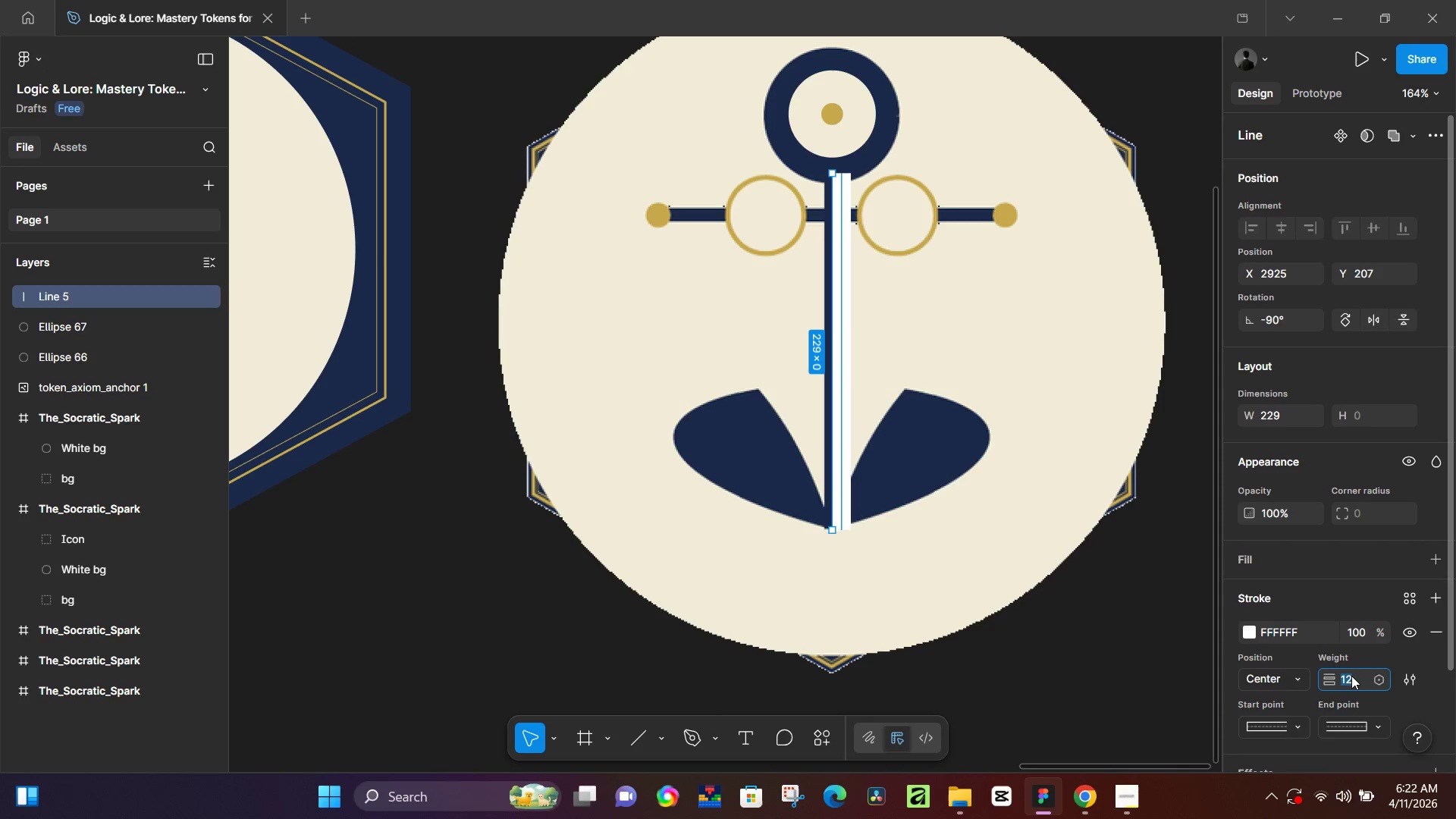 
type(11)
key(NumpadEnter)
 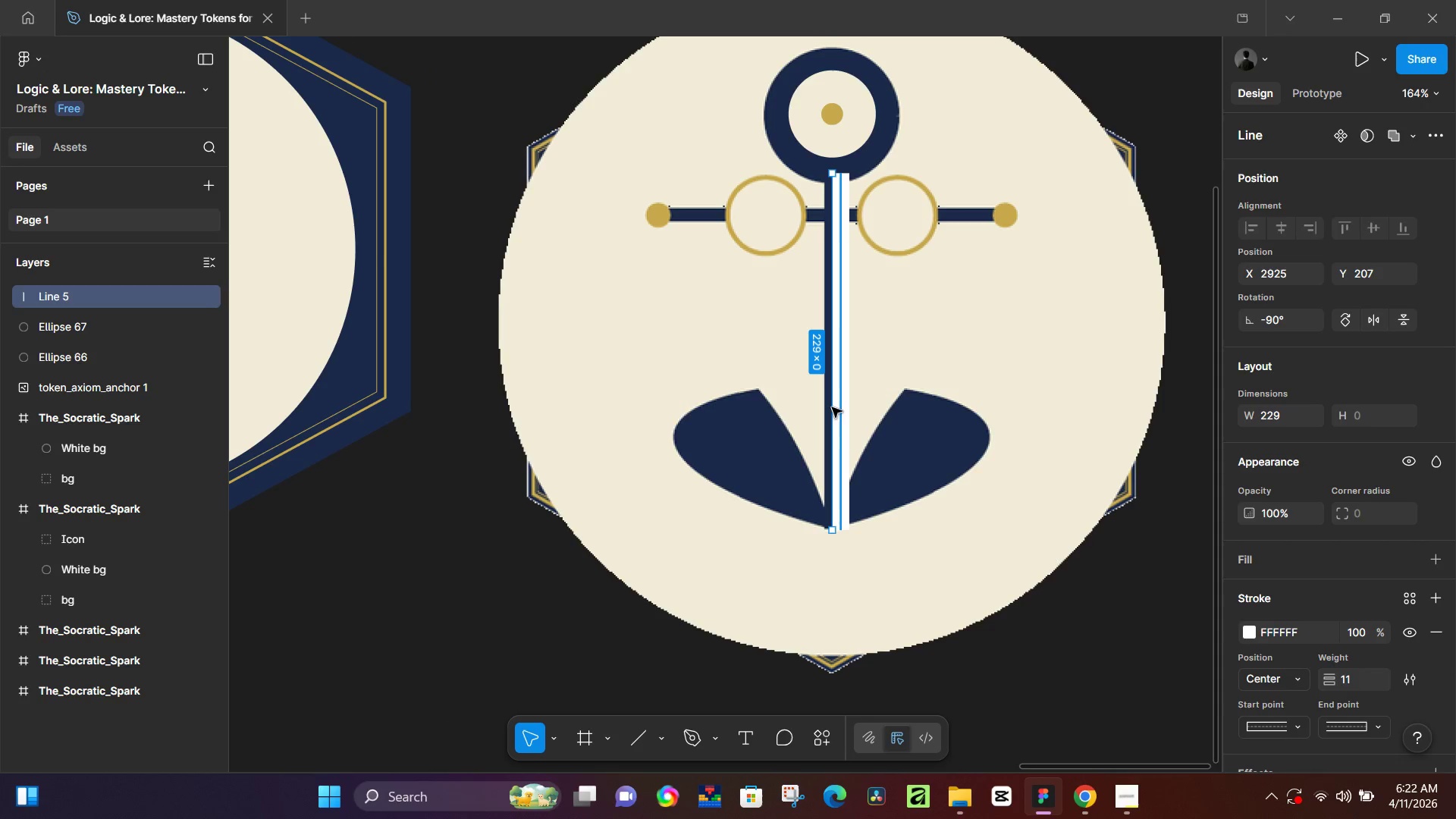 
left_click_drag(start_coordinate=[839, 406], to_coordinate=[833, 406])
 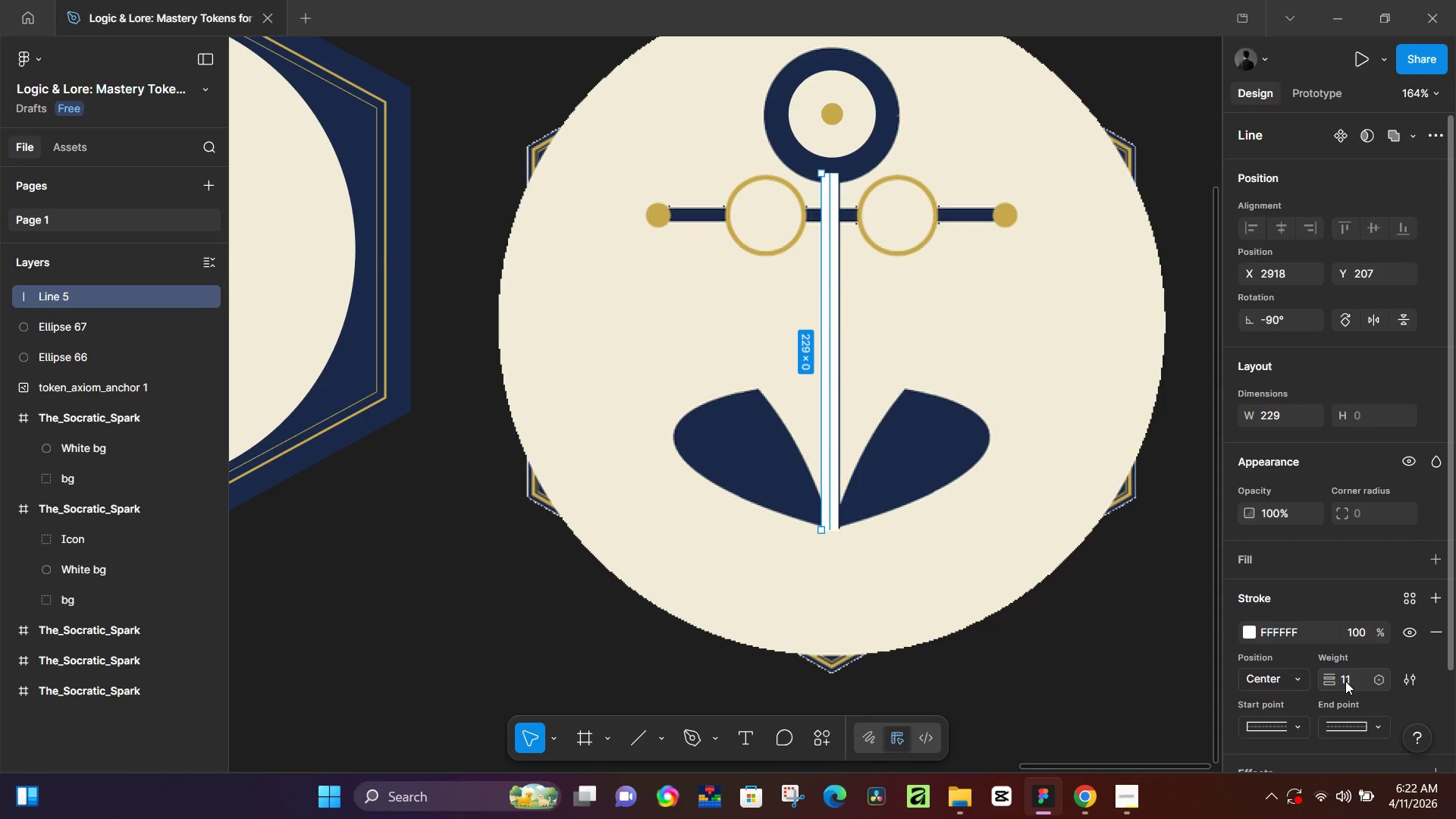 
left_click([1350, 686])
 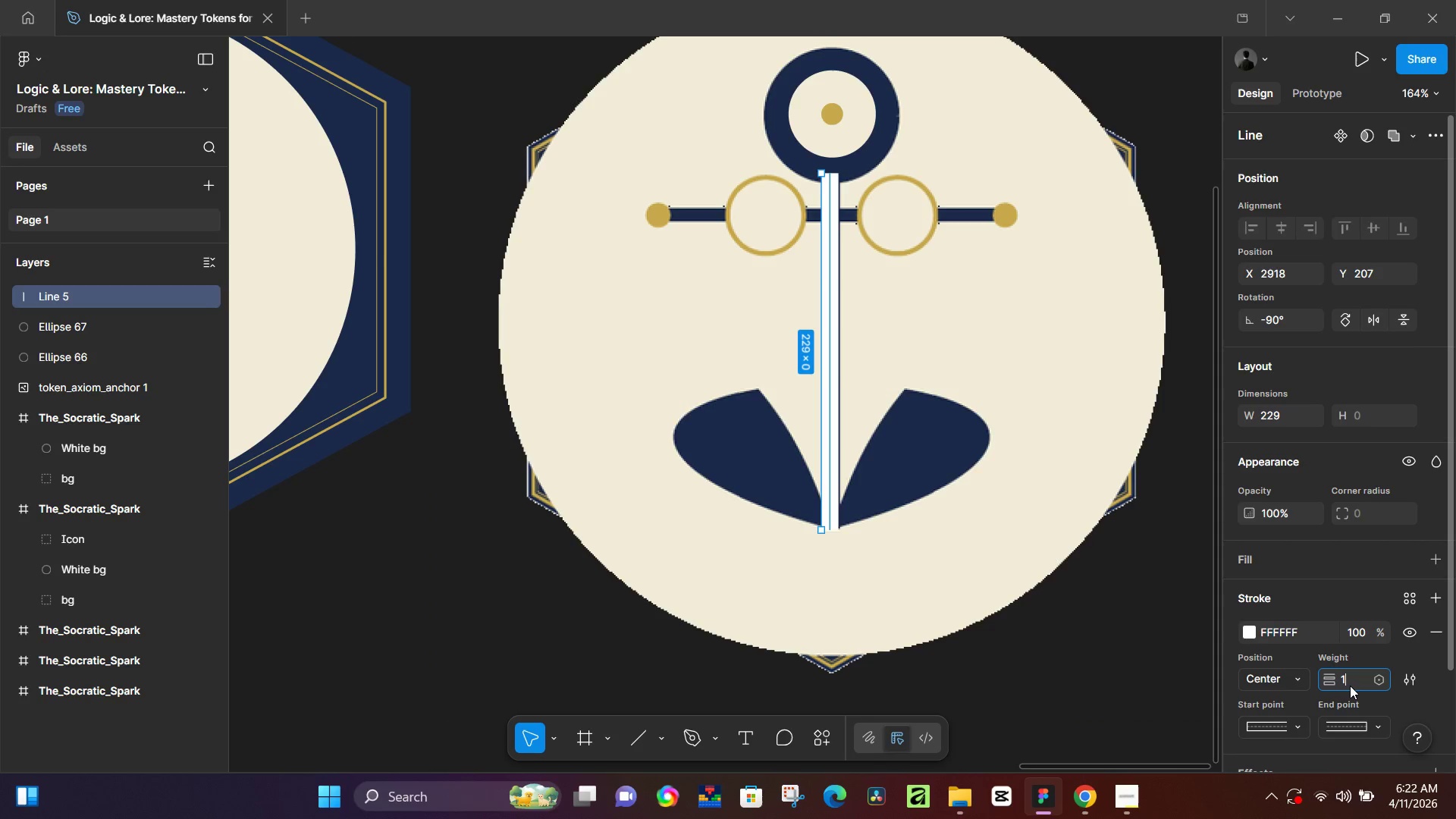 
type(12)
key(NumpadEnter)
 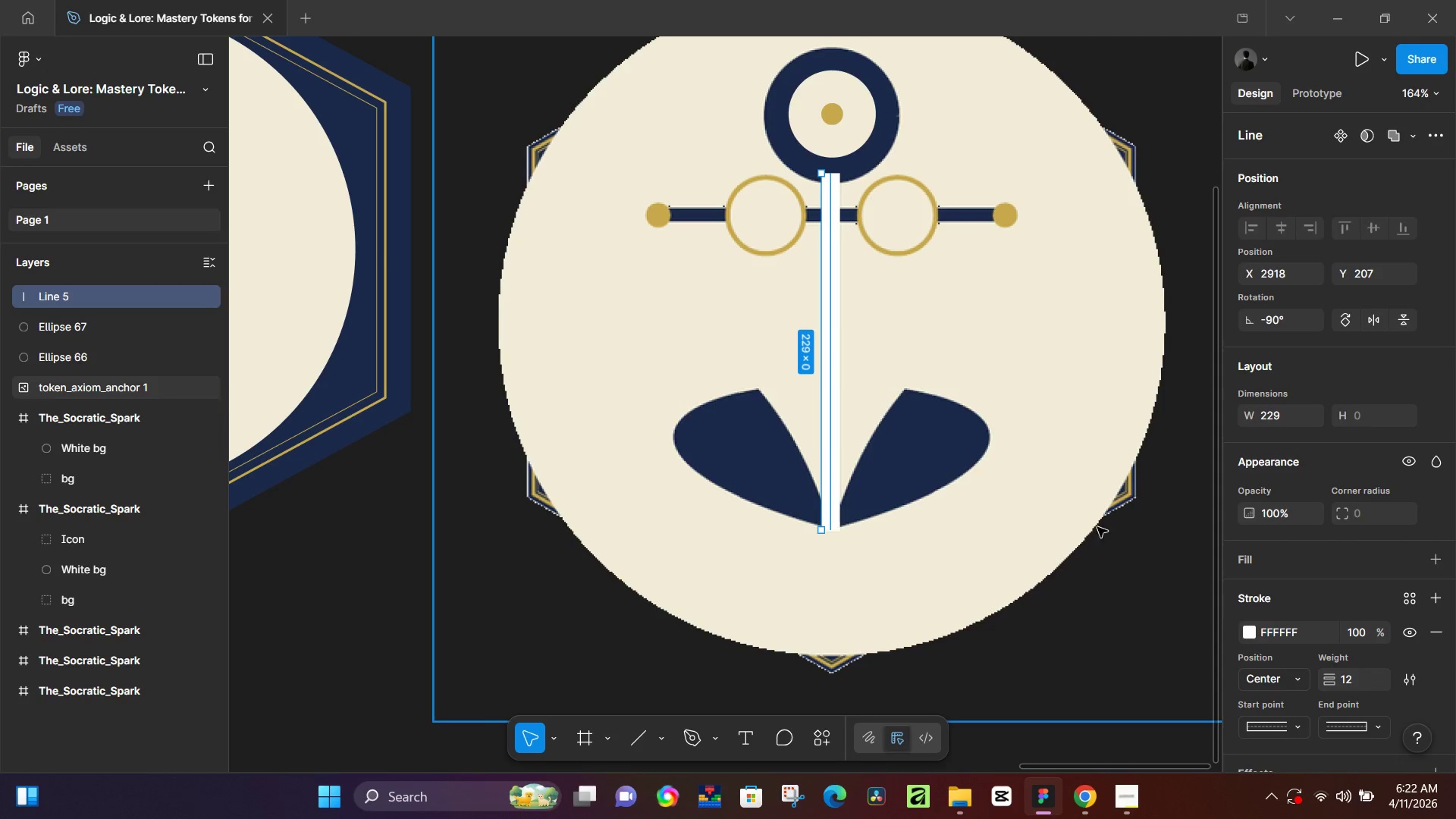 
left_click([1257, 633])
 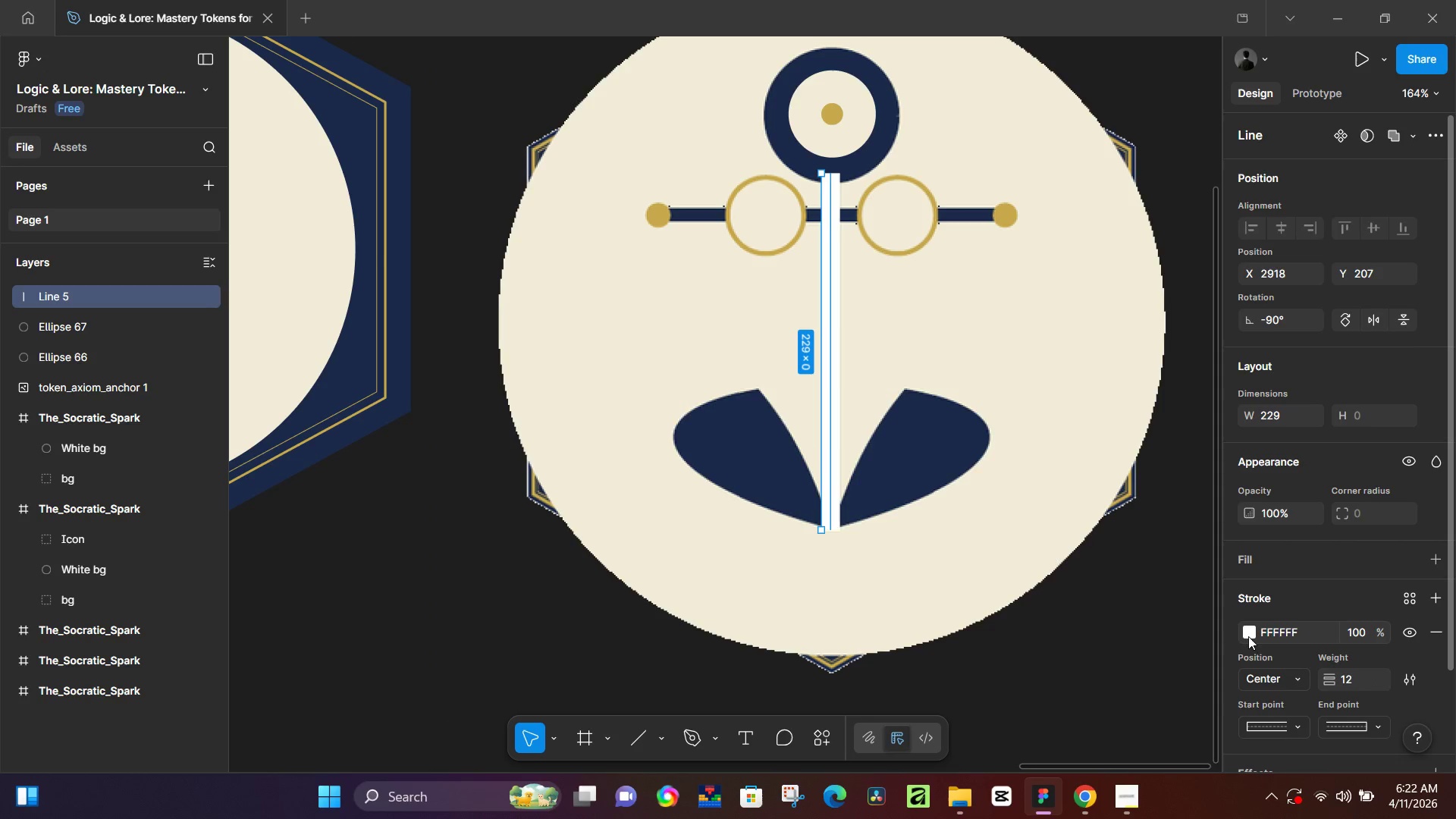 
left_click([1248, 629])
 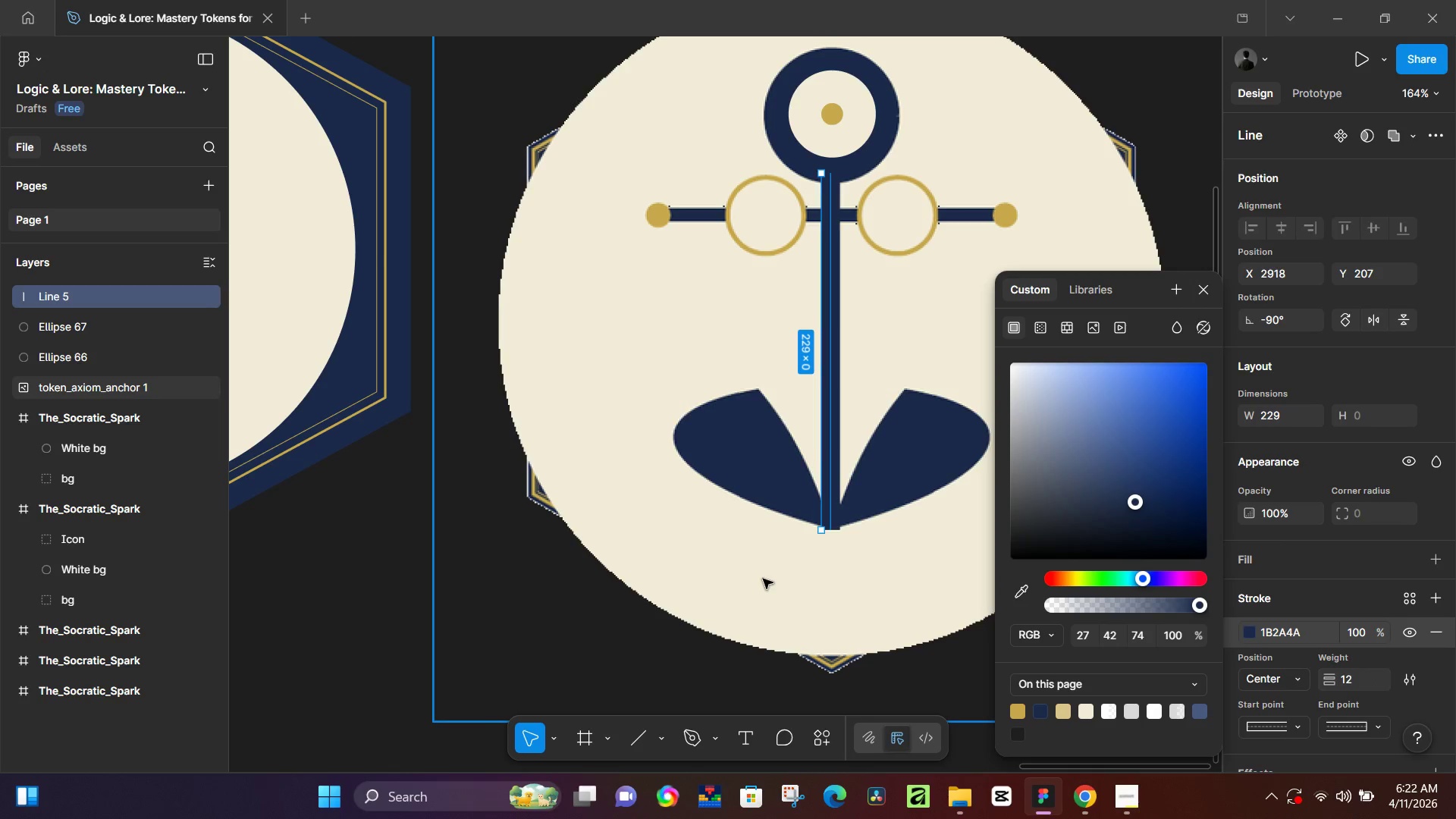 
hold_key(key=ControlLeft, duration=0.42)
scroll: coordinate [829, 529], scroll_direction: up, amount: 7.0
 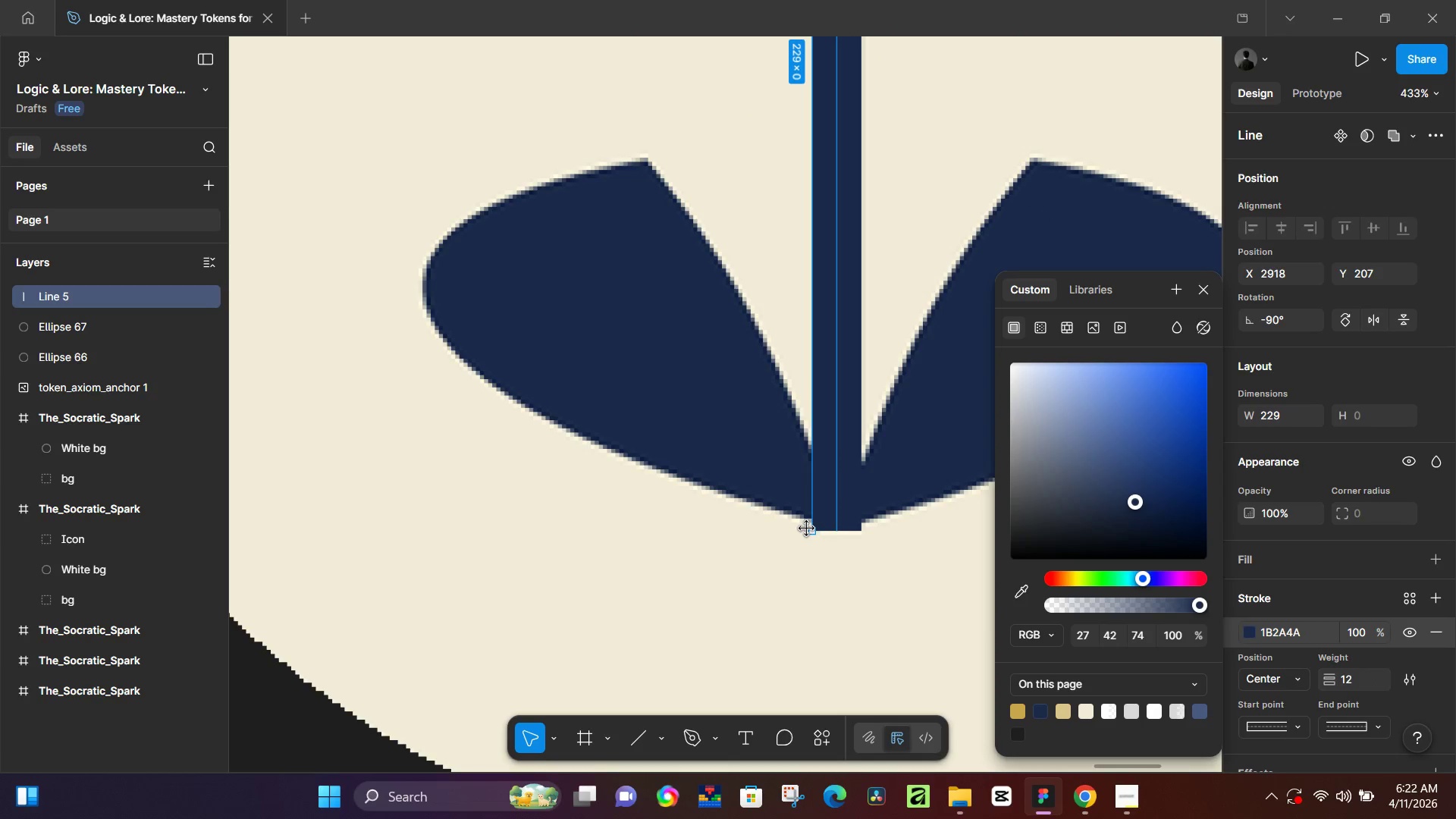 
left_click_drag(start_coordinate=[808, 529], to_coordinate=[813, 526])
 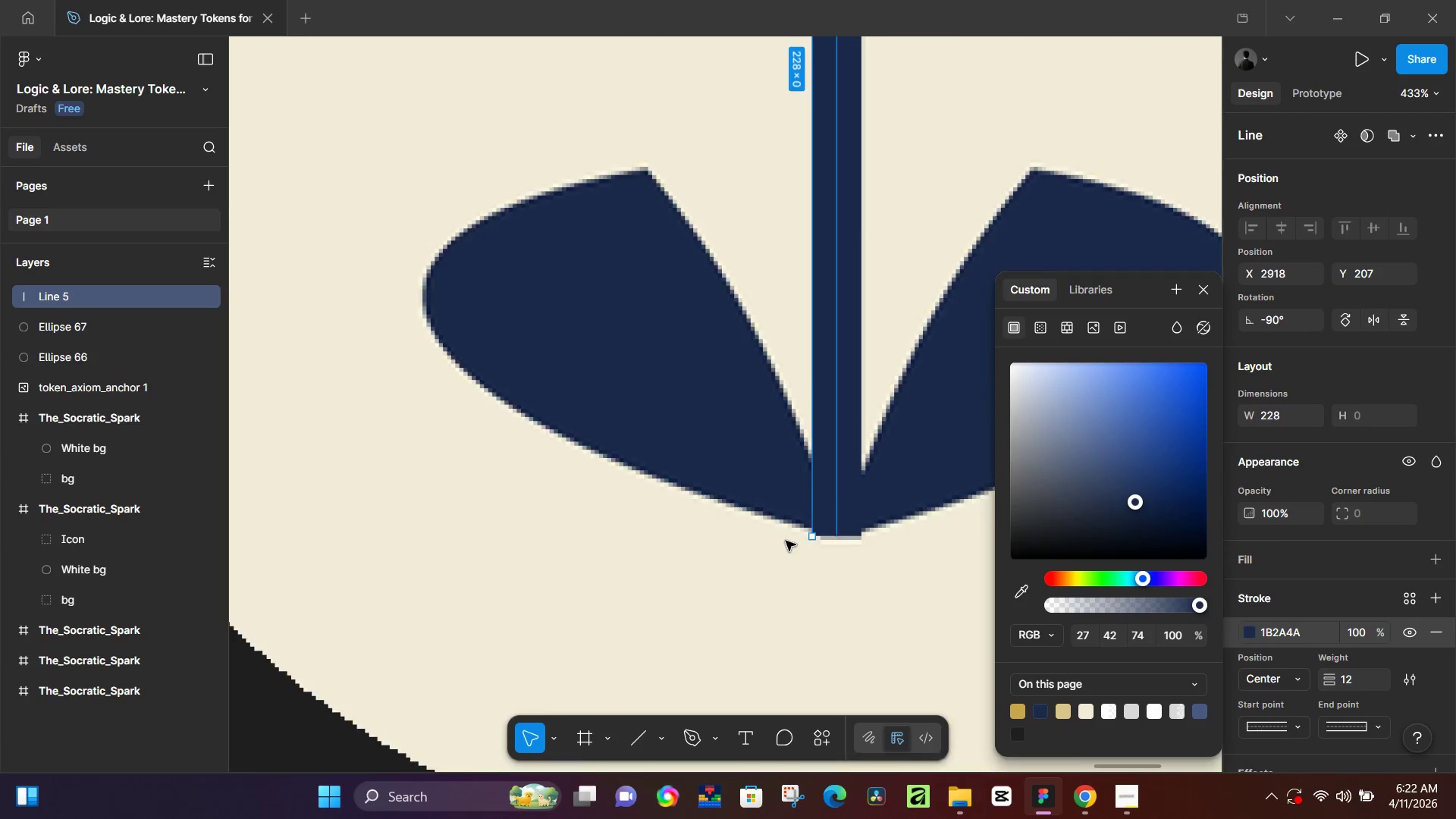 
hold_key(key=ControlLeft, duration=0.72)
scroll: coordinate [781, 549], scroll_direction: none, amount: 0.0
 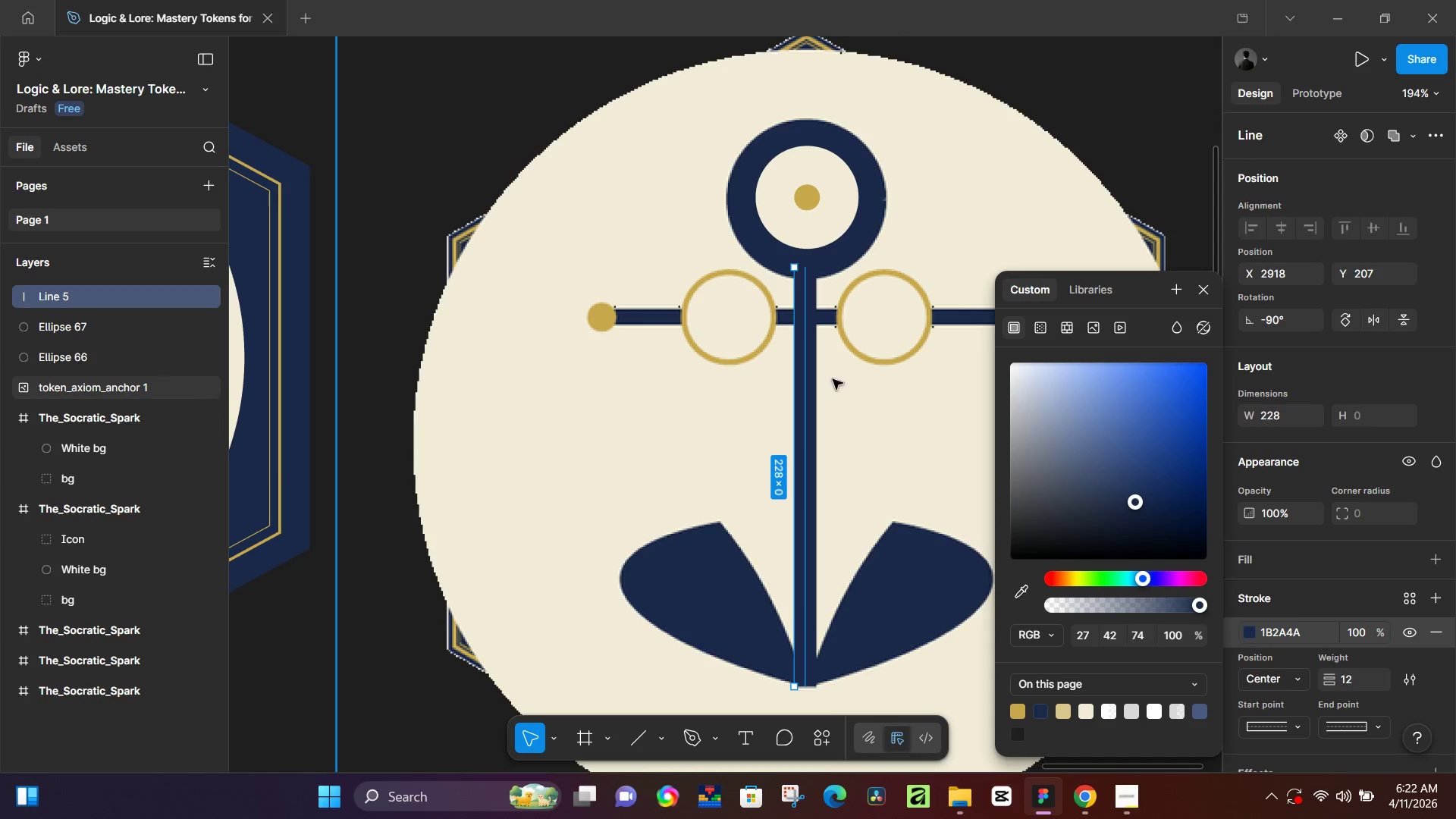 
left_click([1132, 144])
 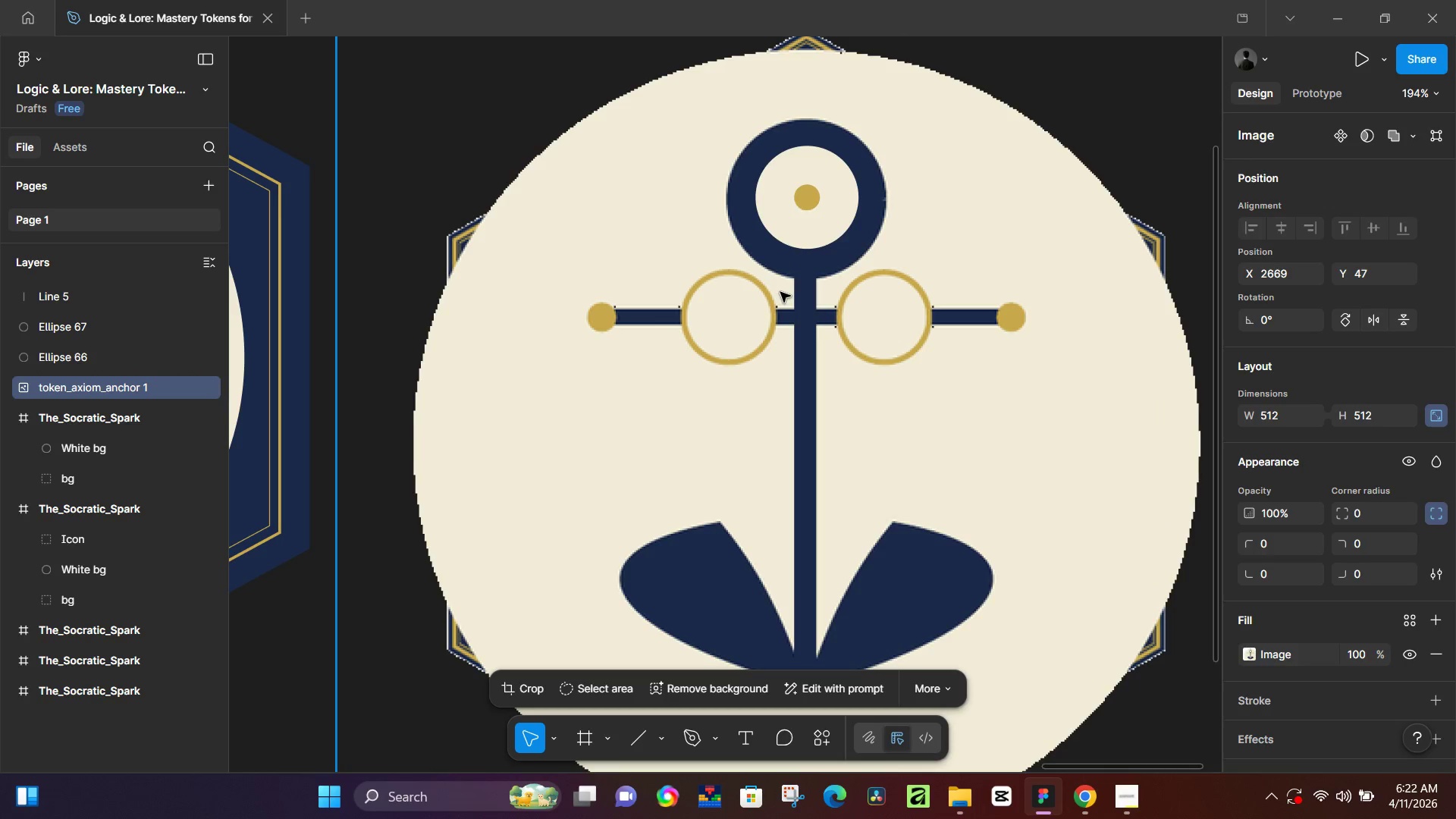 
wait(5.3)
 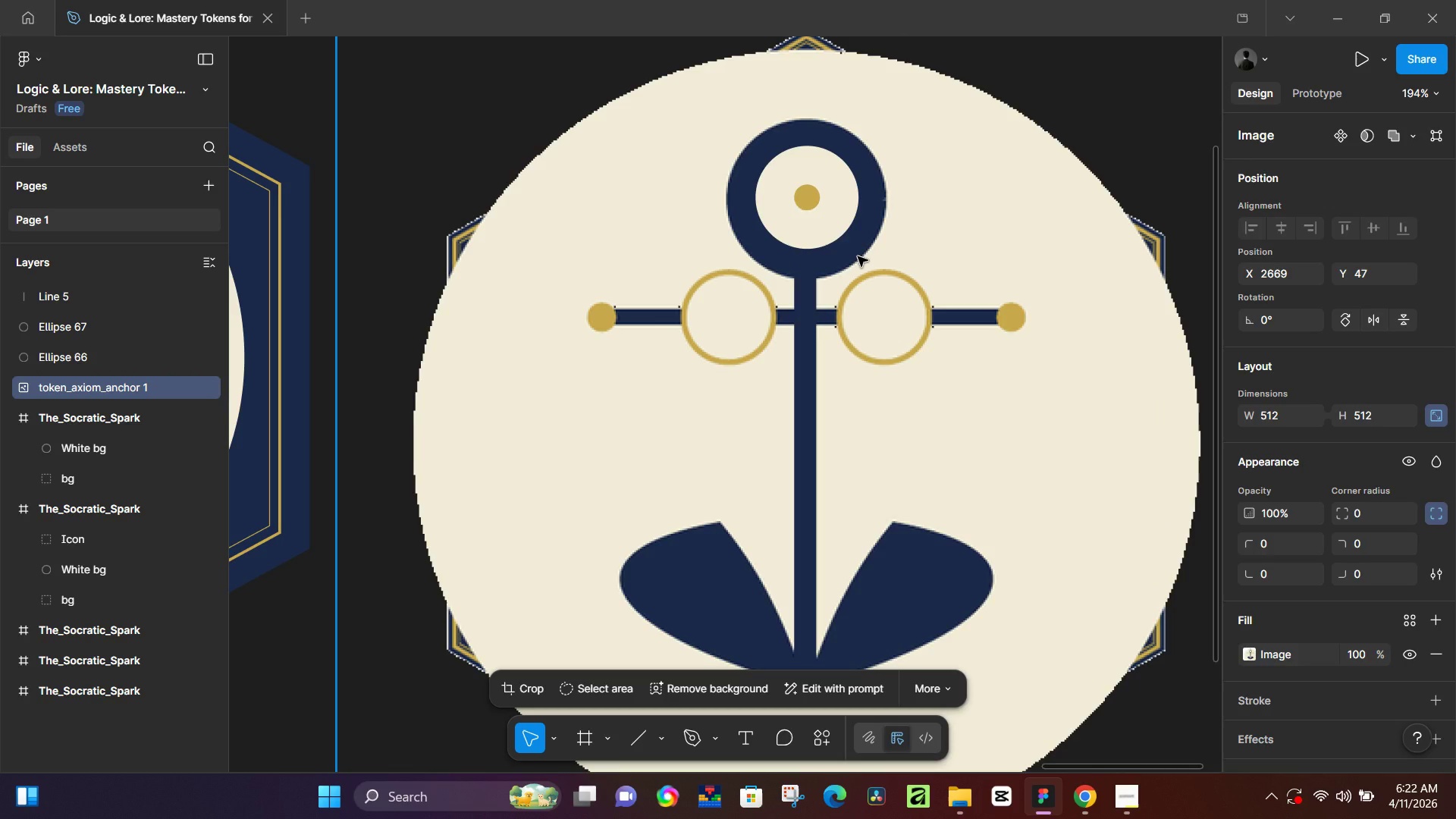 
key(L)
 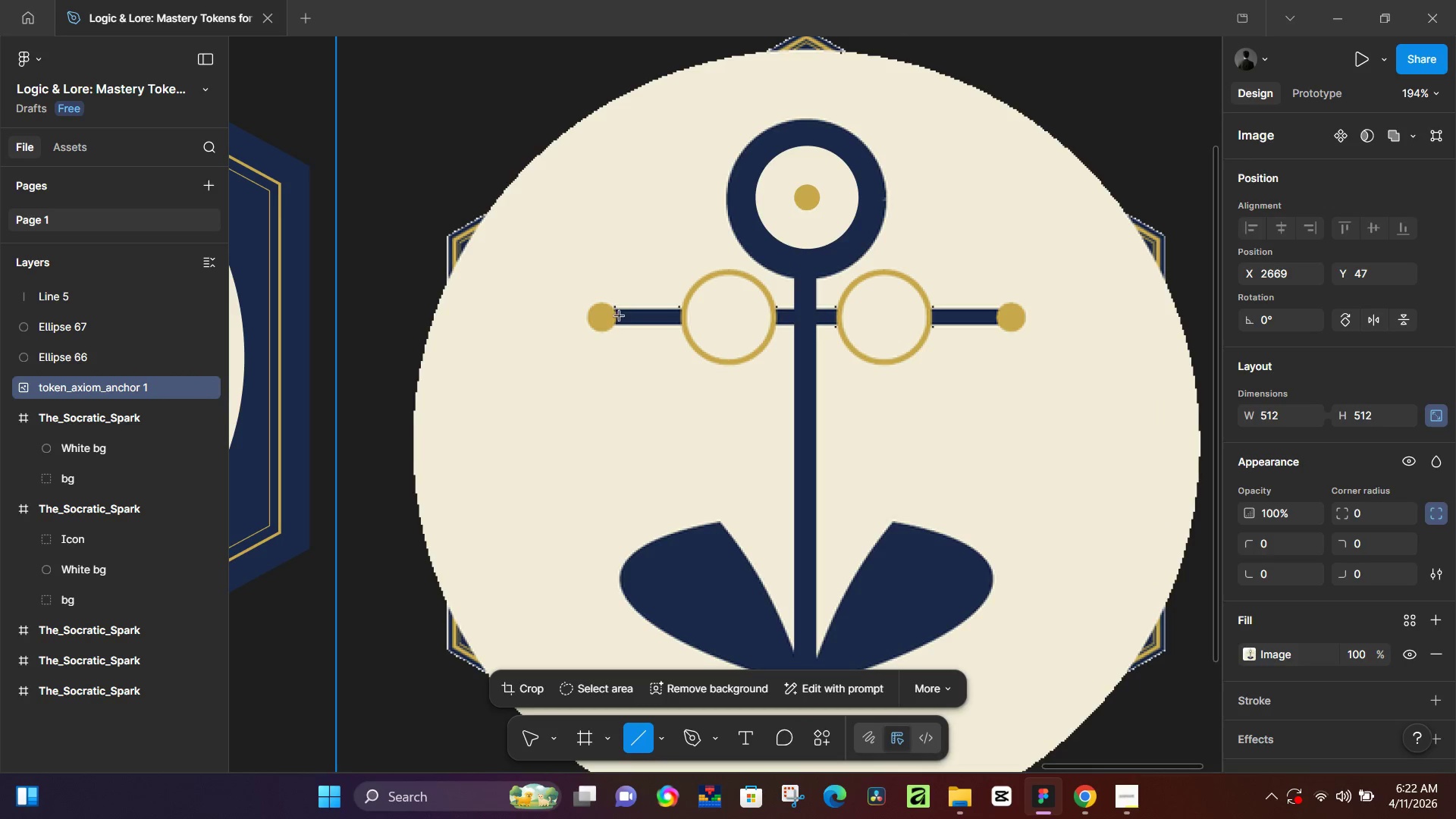 
hold_key(key=ShiftLeft, duration=1.52)
left_click_drag(start_coordinate=[617, 317], to_coordinate=[1013, 312])
 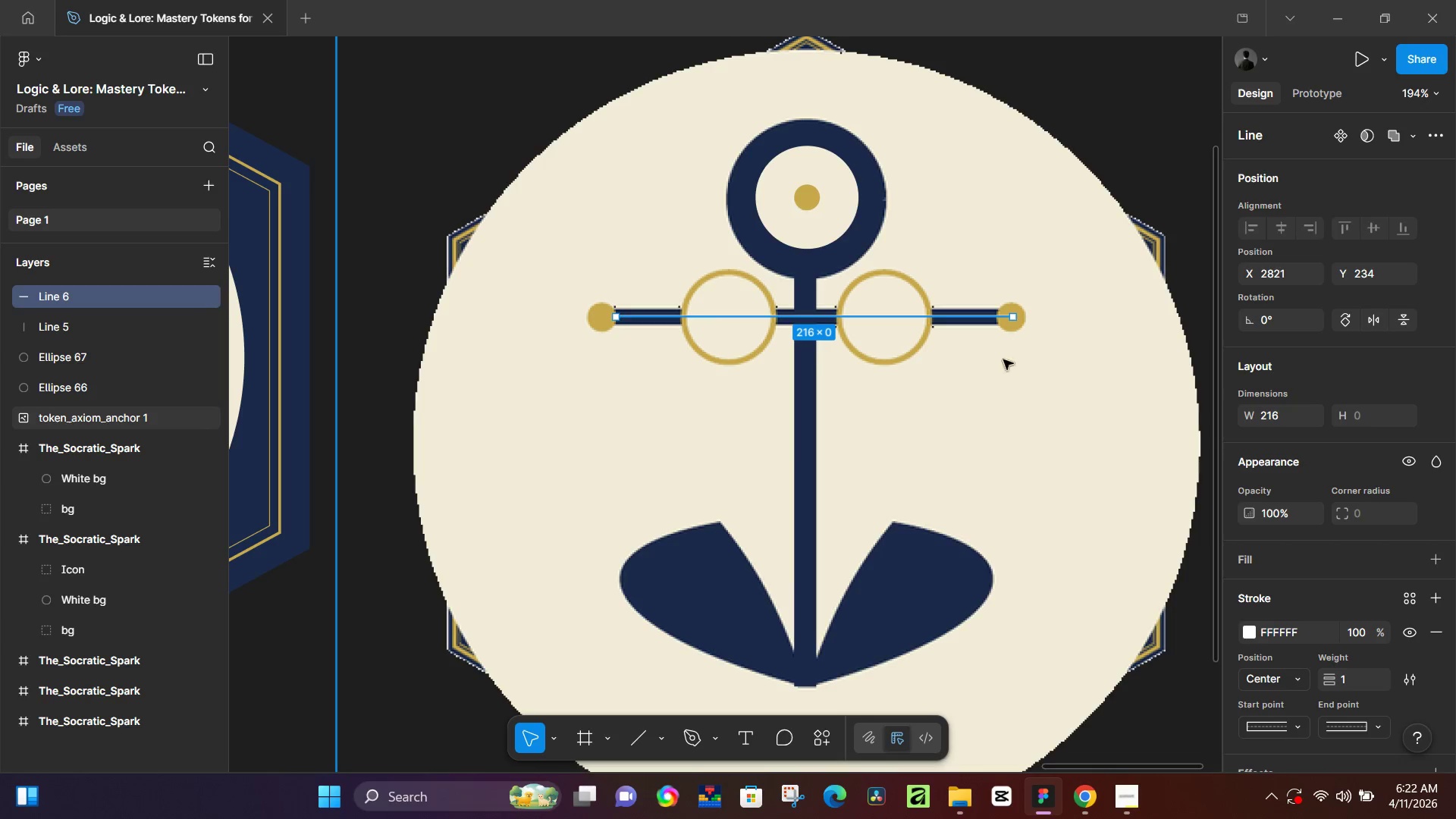 
hold_key(key=ShiftLeft, duration=0.86)
 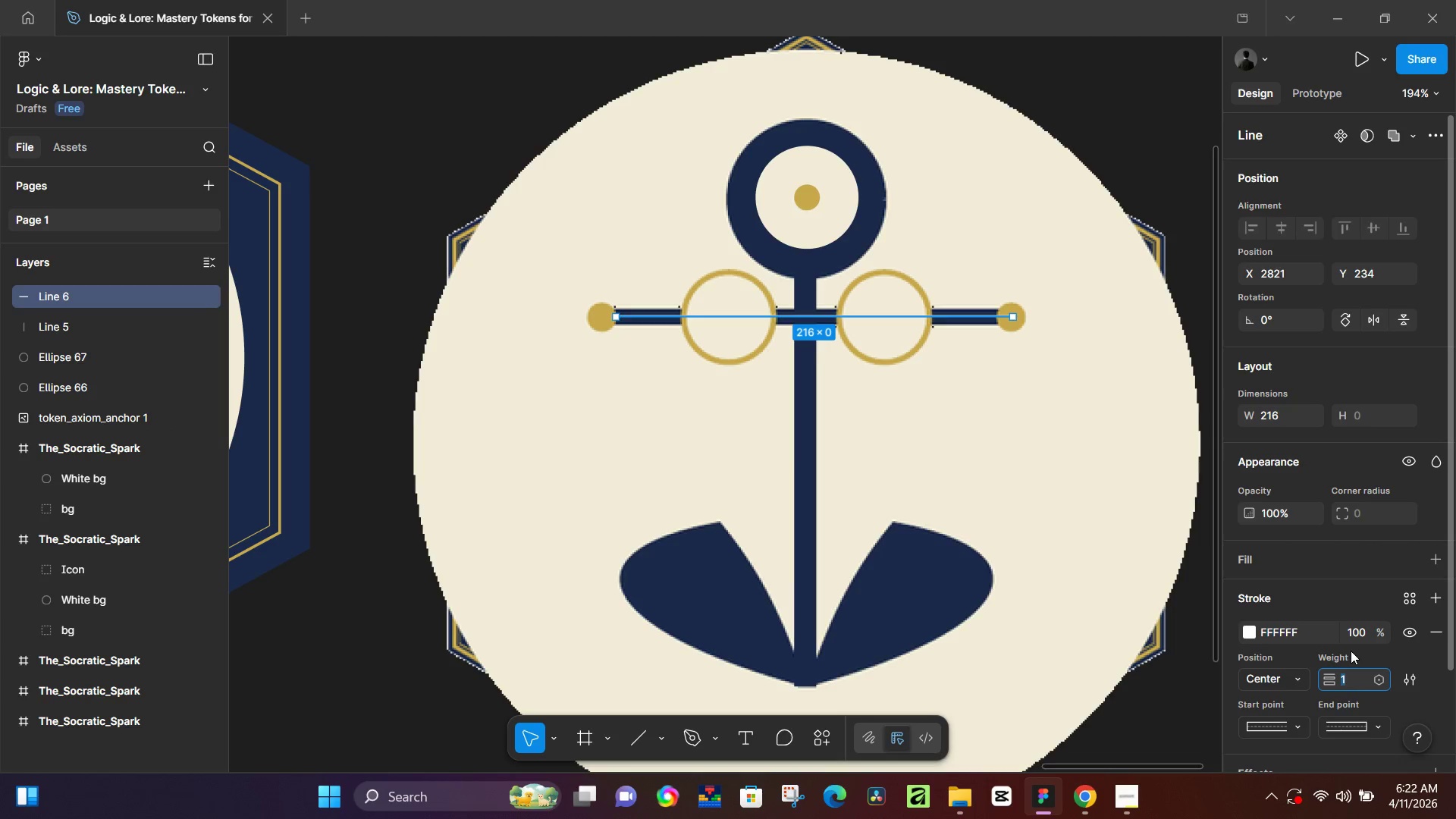 
key(9)
 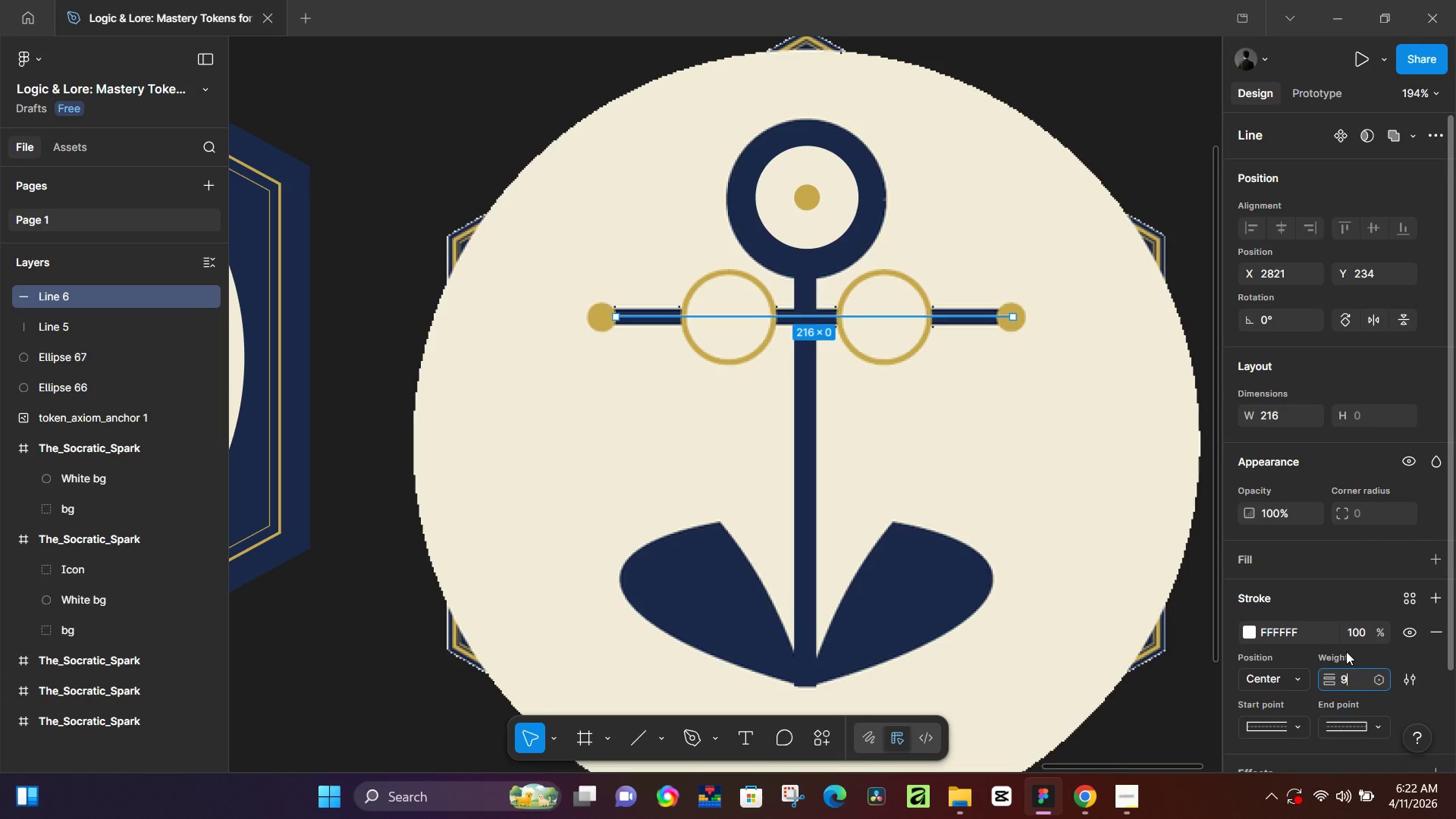 
key(NumpadEnter)
 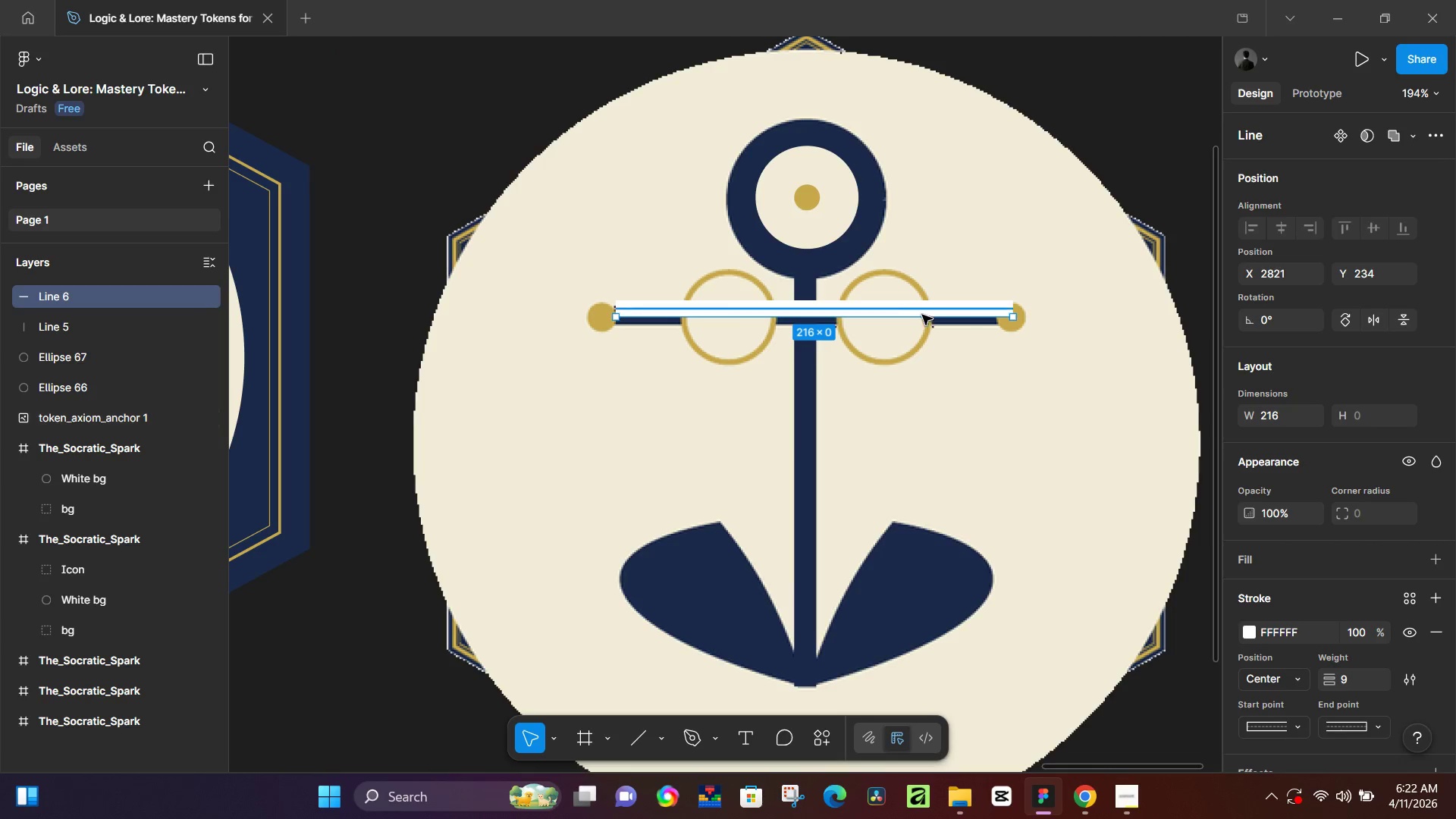 
left_click_drag(start_coordinate=[886, 307], to_coordinate=[883, 315])
 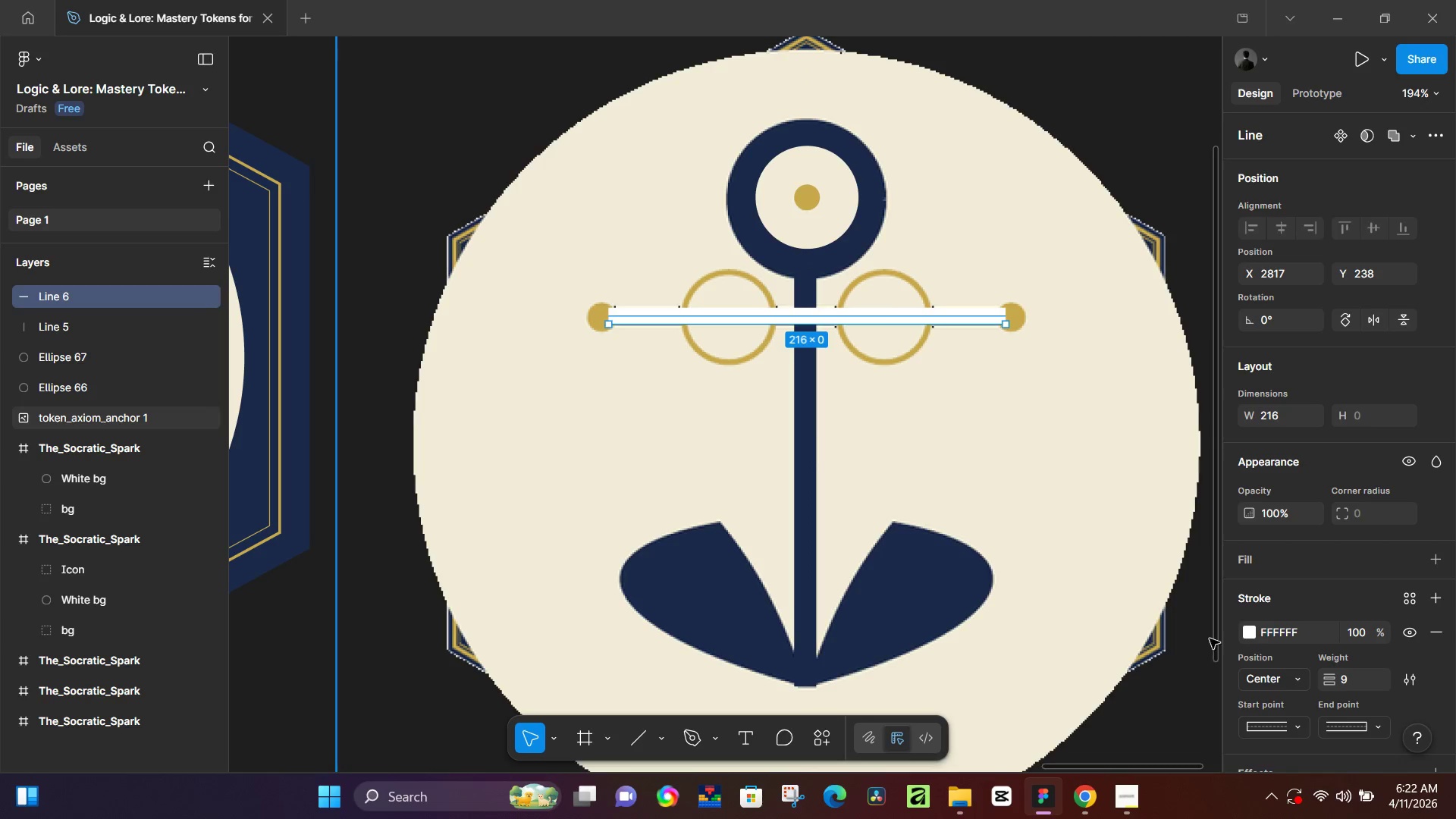 
left_click([1249, 634])
 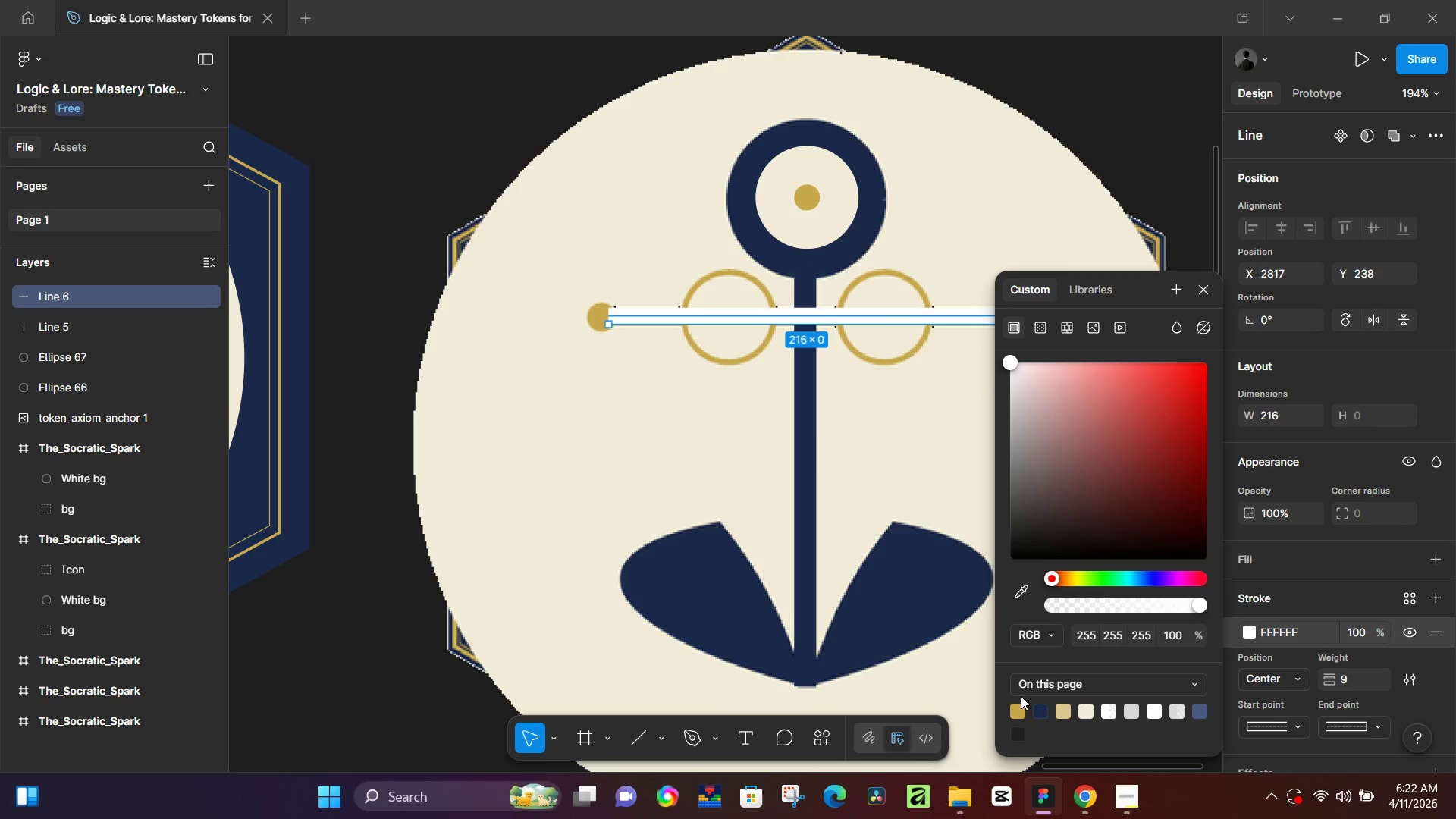 
left_click([1038, 707])
 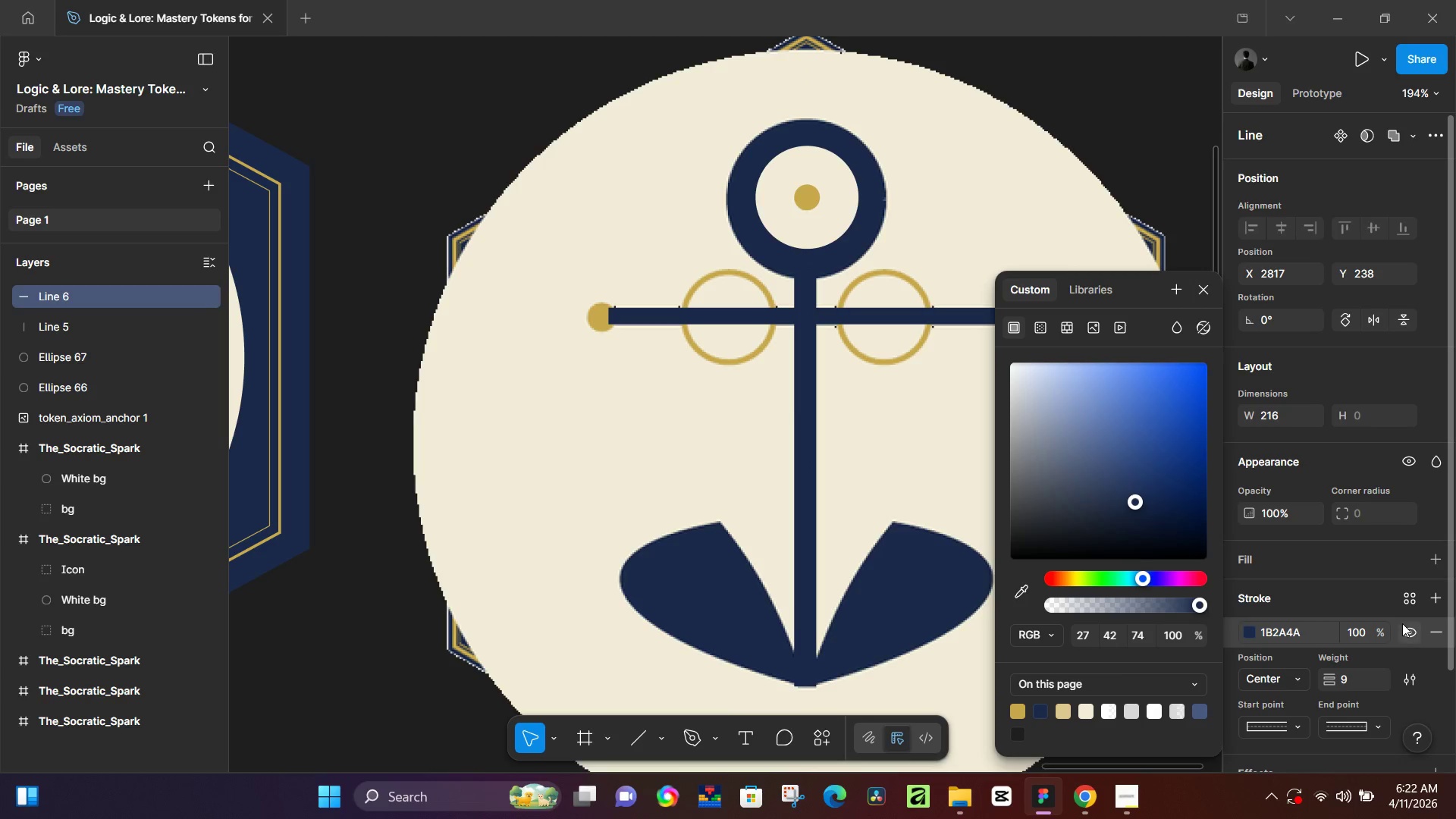 
left_click([1402, 630])
 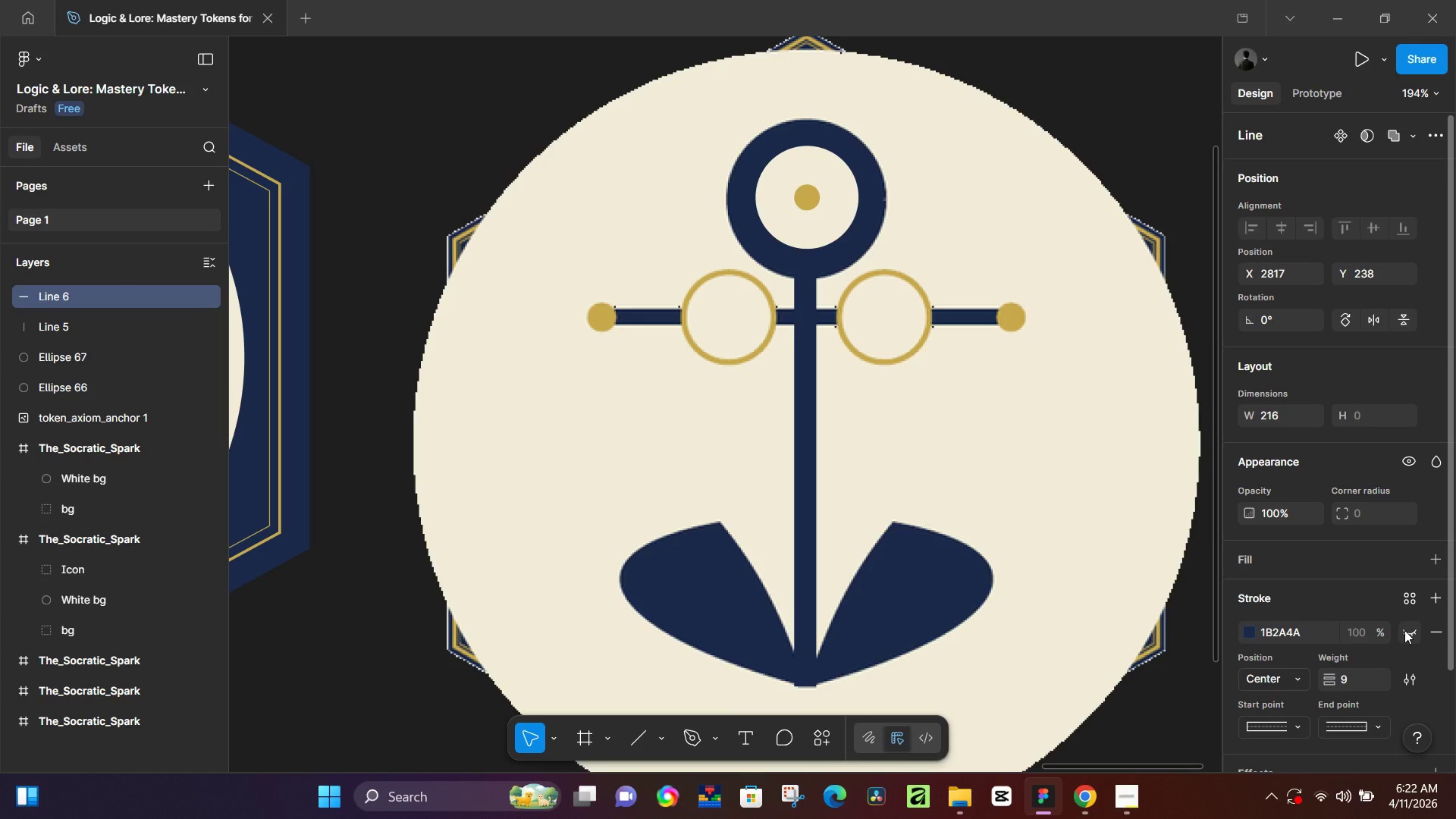 
left_click([1404, 630])
 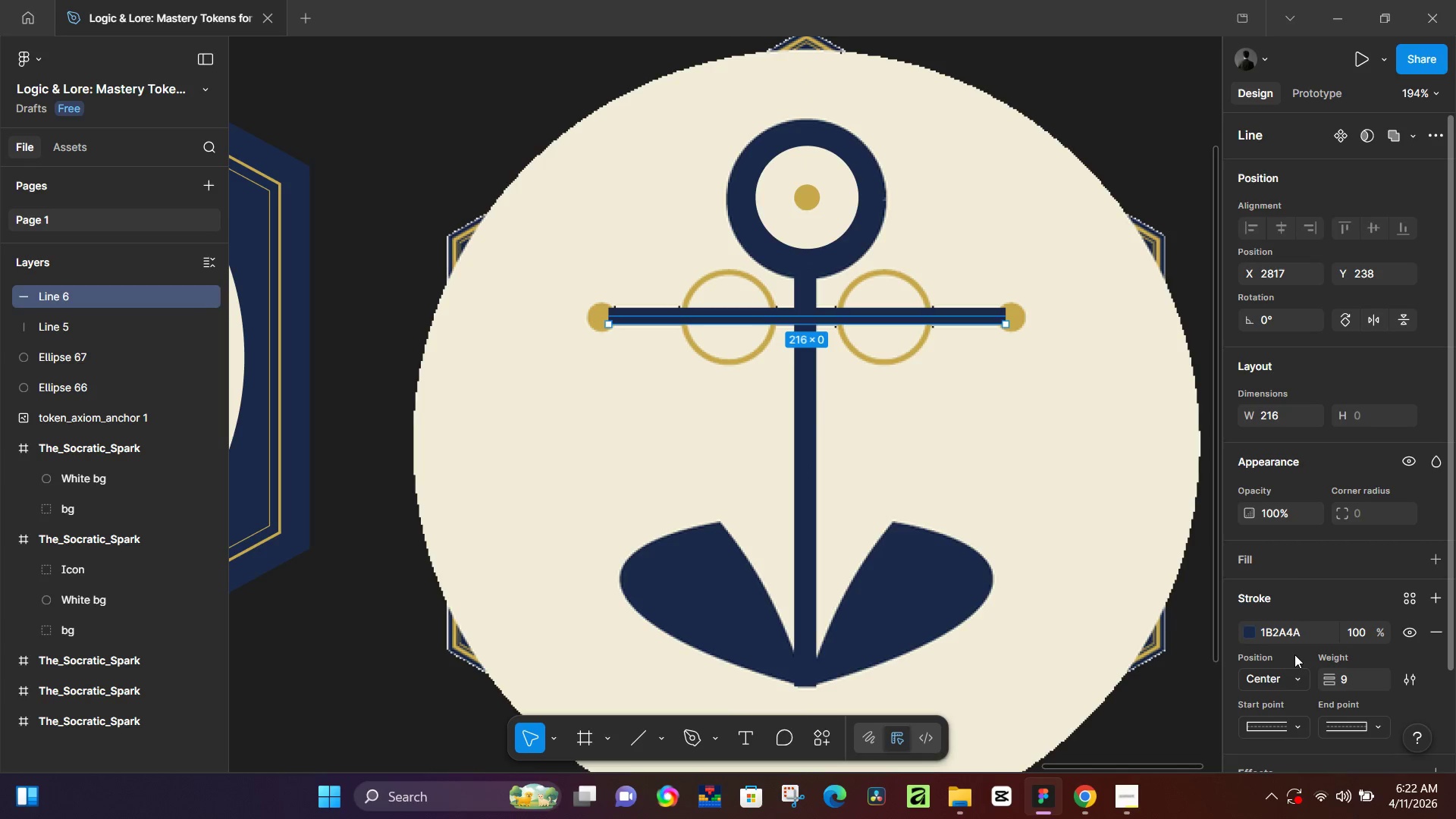 
wait(6.05)
 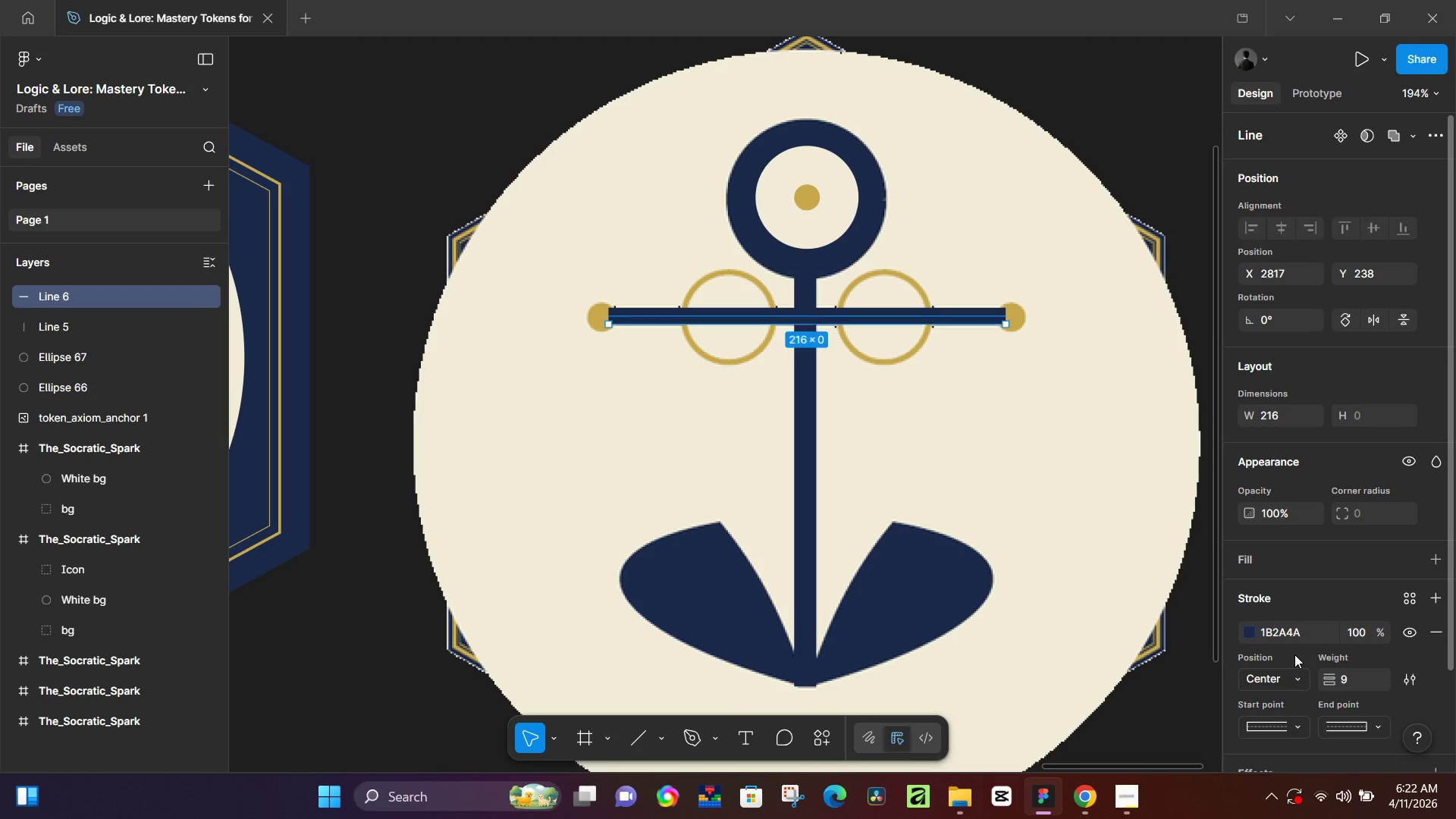 
left_click([818, 205])
 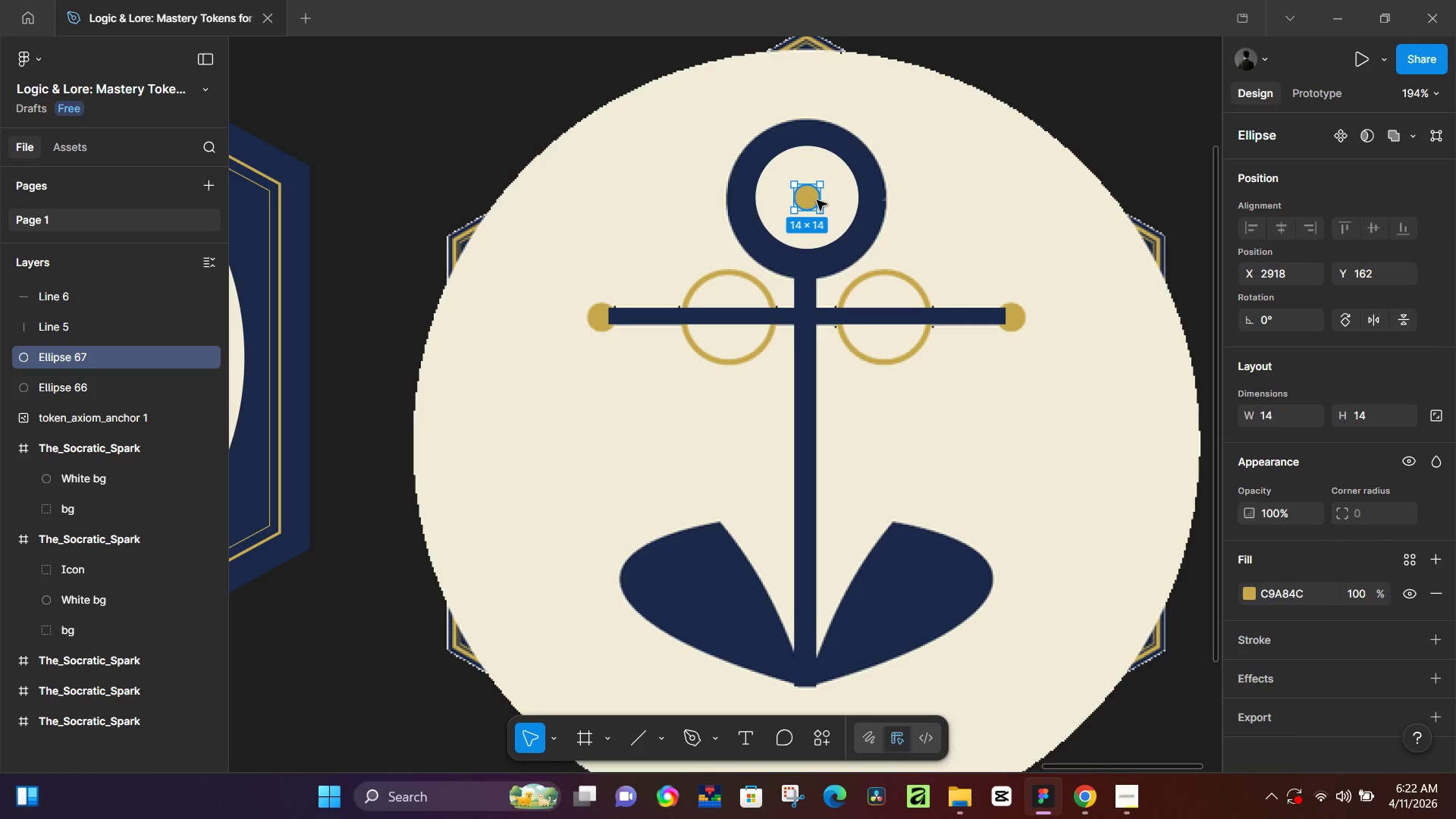 
hold_key(key=AltLeft, duration=1.51)
left_click_drag(start_coordinate=[808, 199], to_coordinate=[1014, 319])
 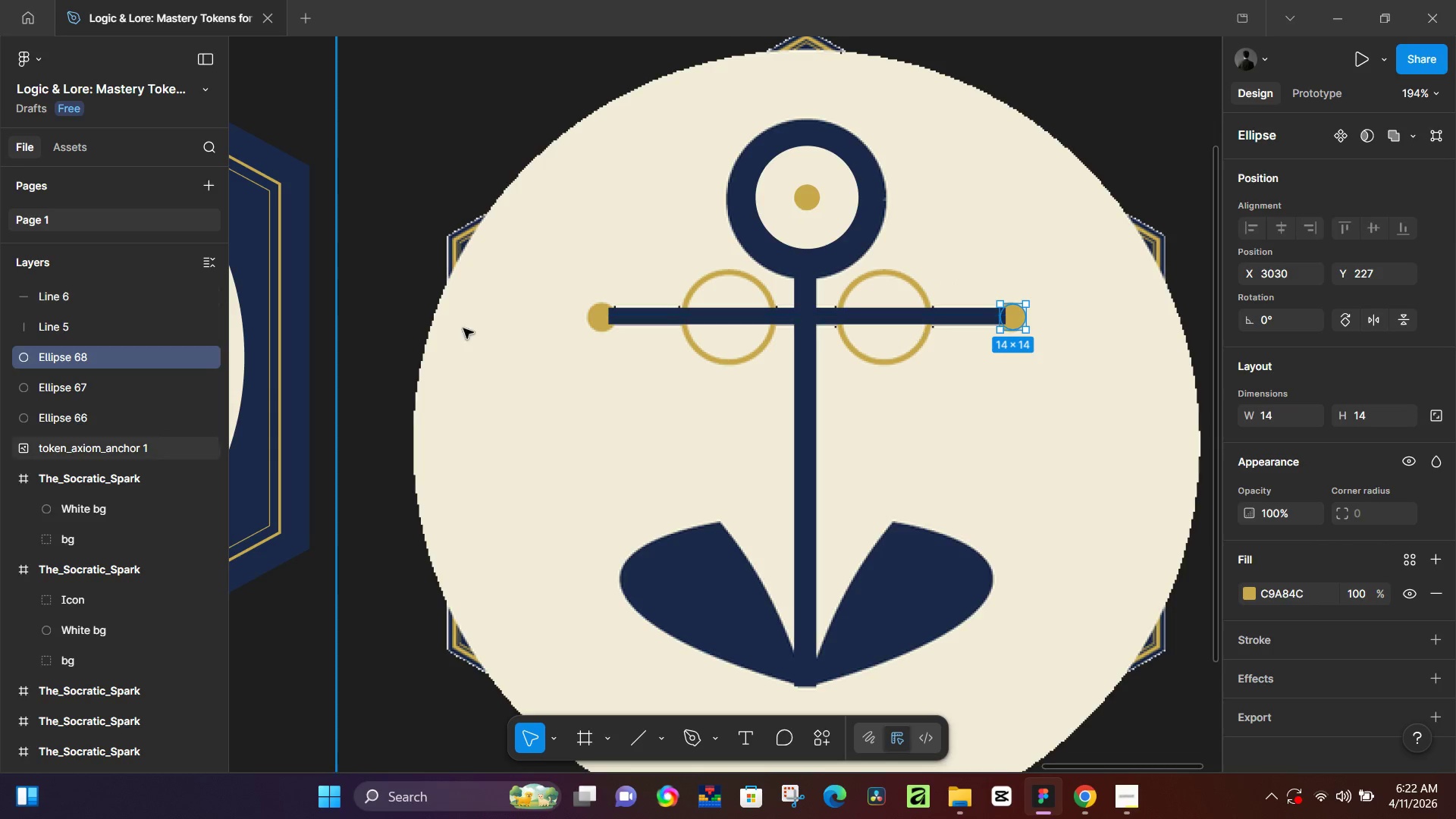 
hold_key(key=AltLeft, duration=1.5)
 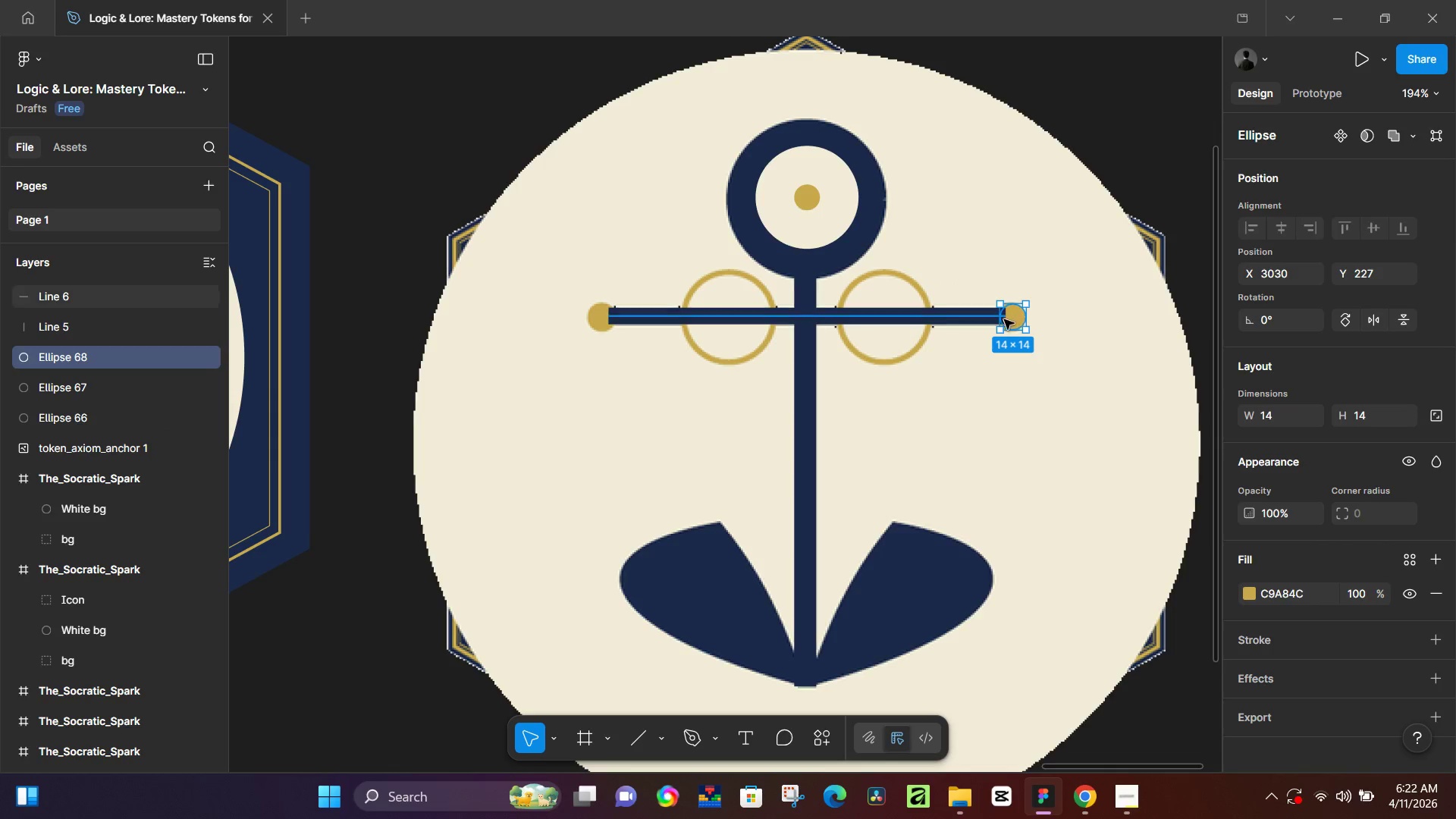 
hold_key(key=AltLeft, duration=0.36)
 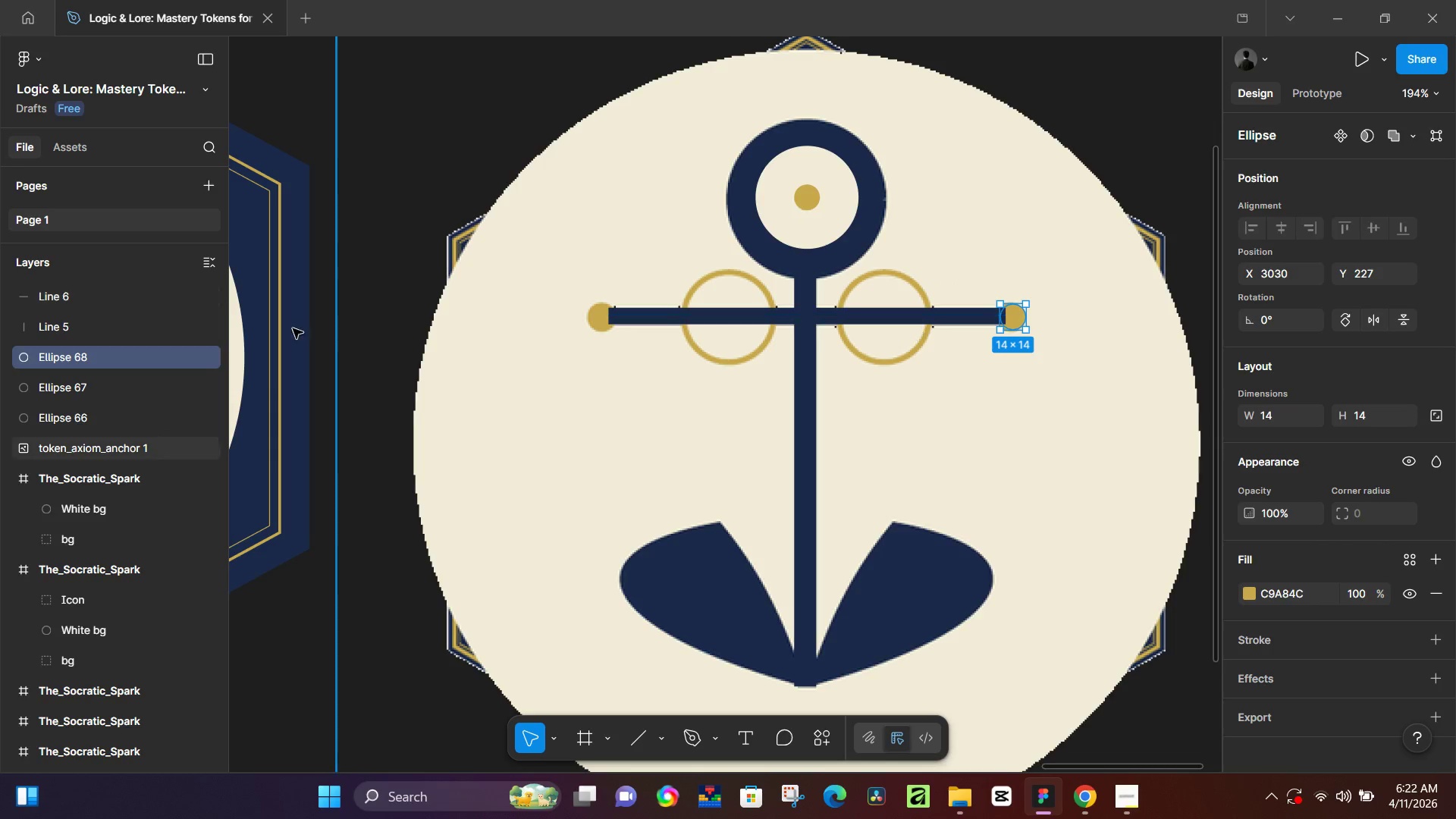 
left_click_drag(start_coordinate=[69, 354], to_coordinate=[87, 293])
 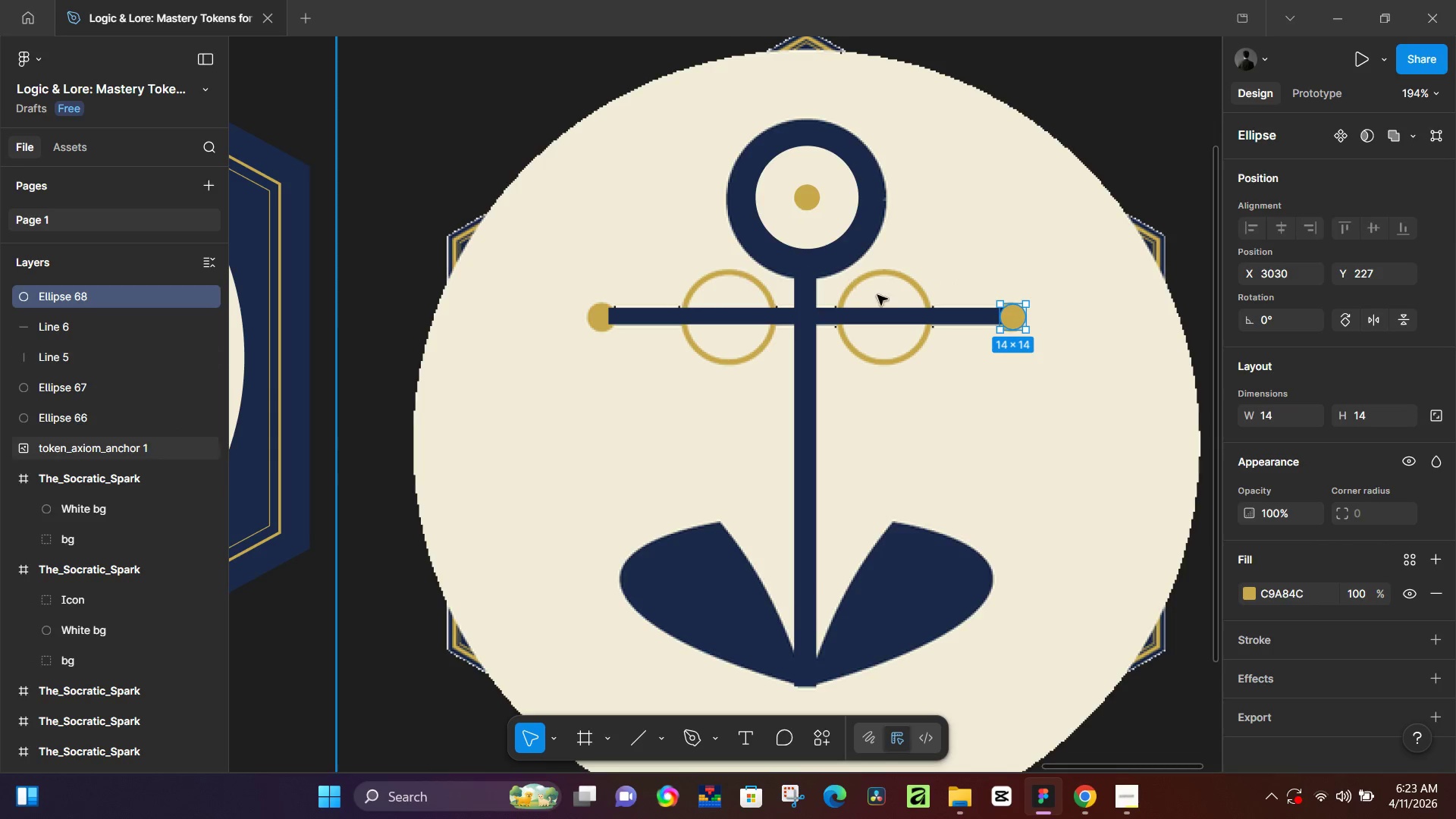 
key(Control+D)
 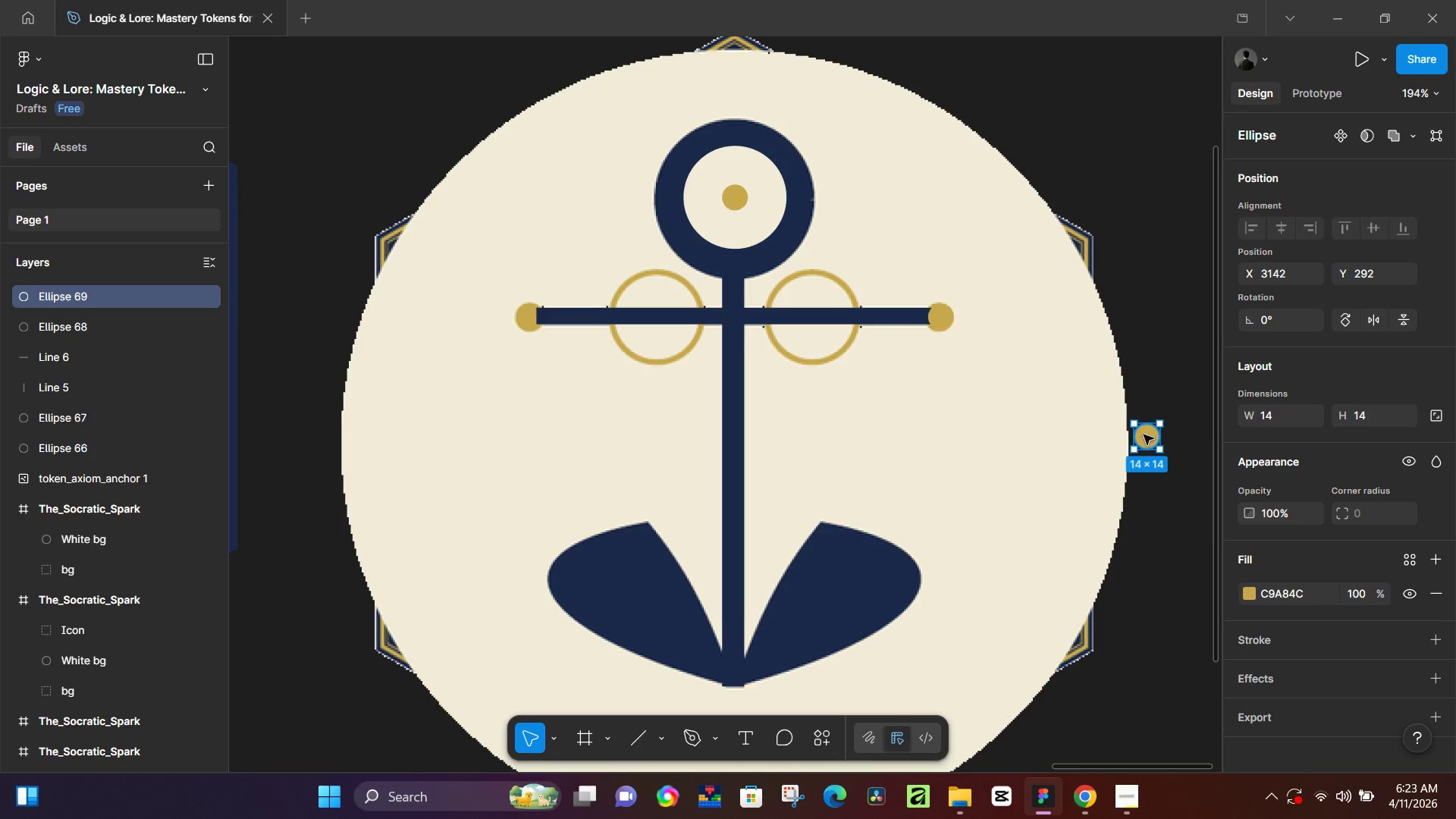 
left_click_drag(start_coordinate=[1146, 435], to_coordinate=[531, 313])
 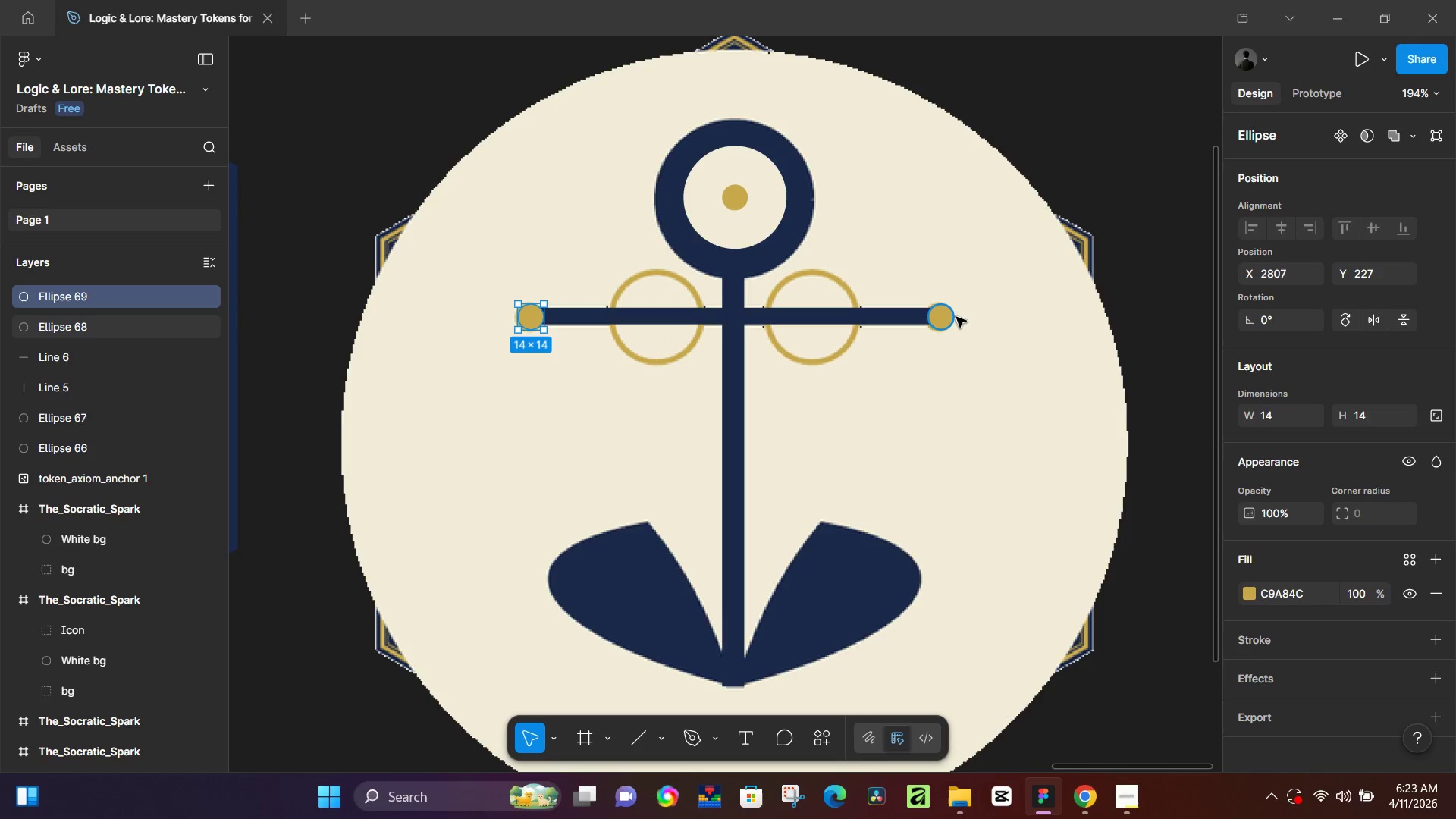 
left_click([940, 317])
 